 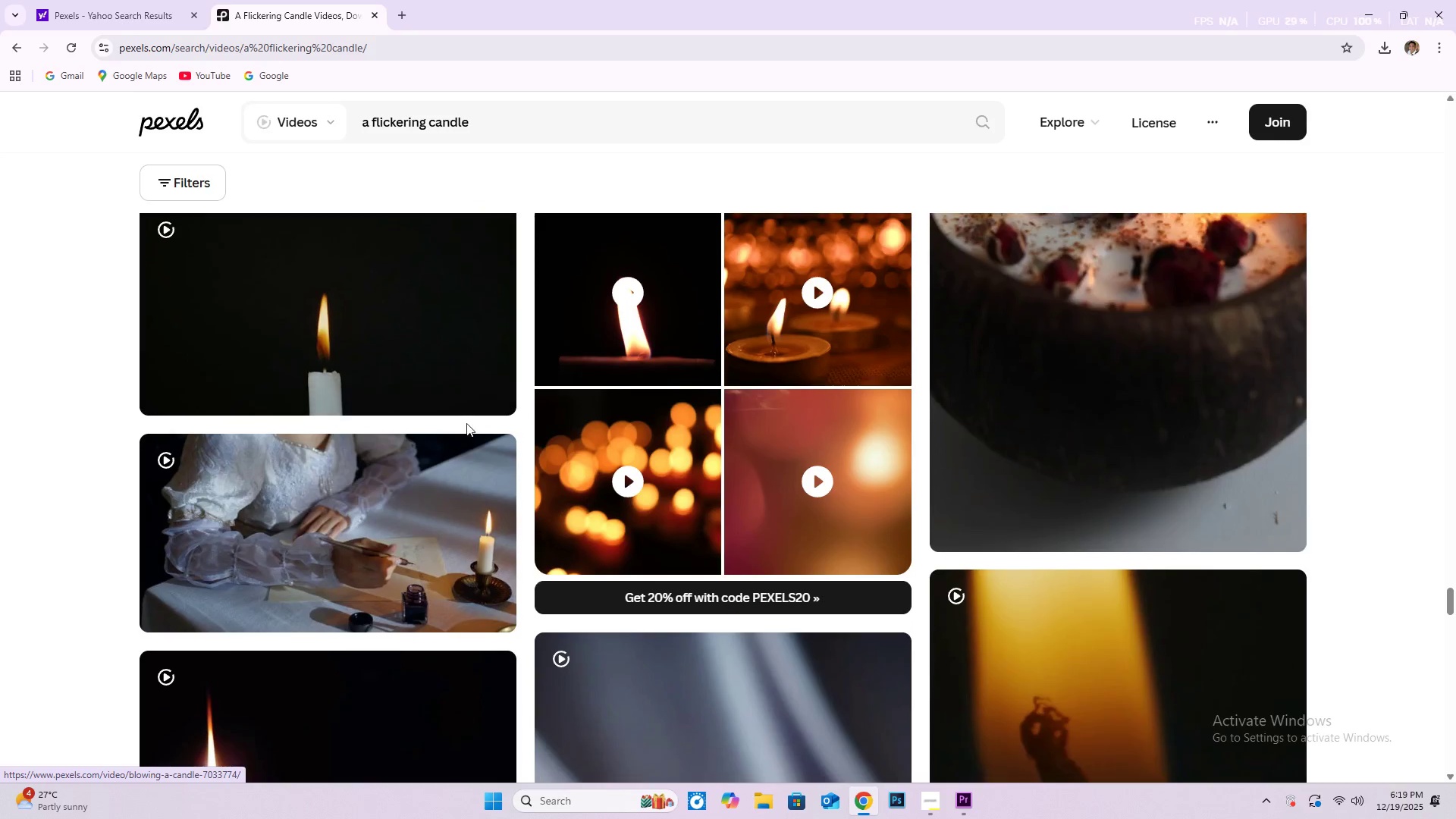 
scroll: coordinate [782, 525], scroll_direction: down, amount: 29.0
 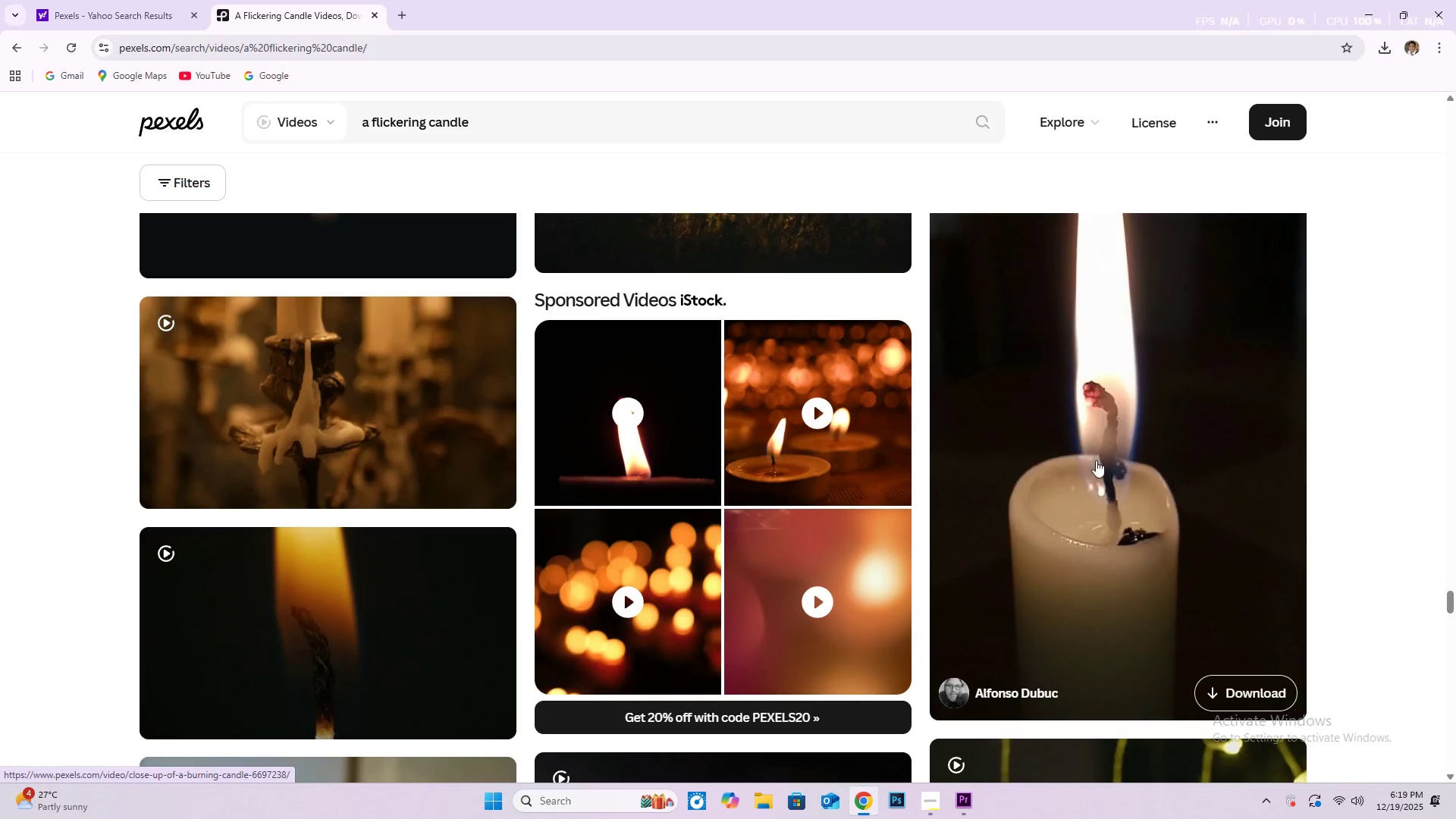 
scroll: coordinate [1106, 483], scroll_direction: up, amount: 1.0
 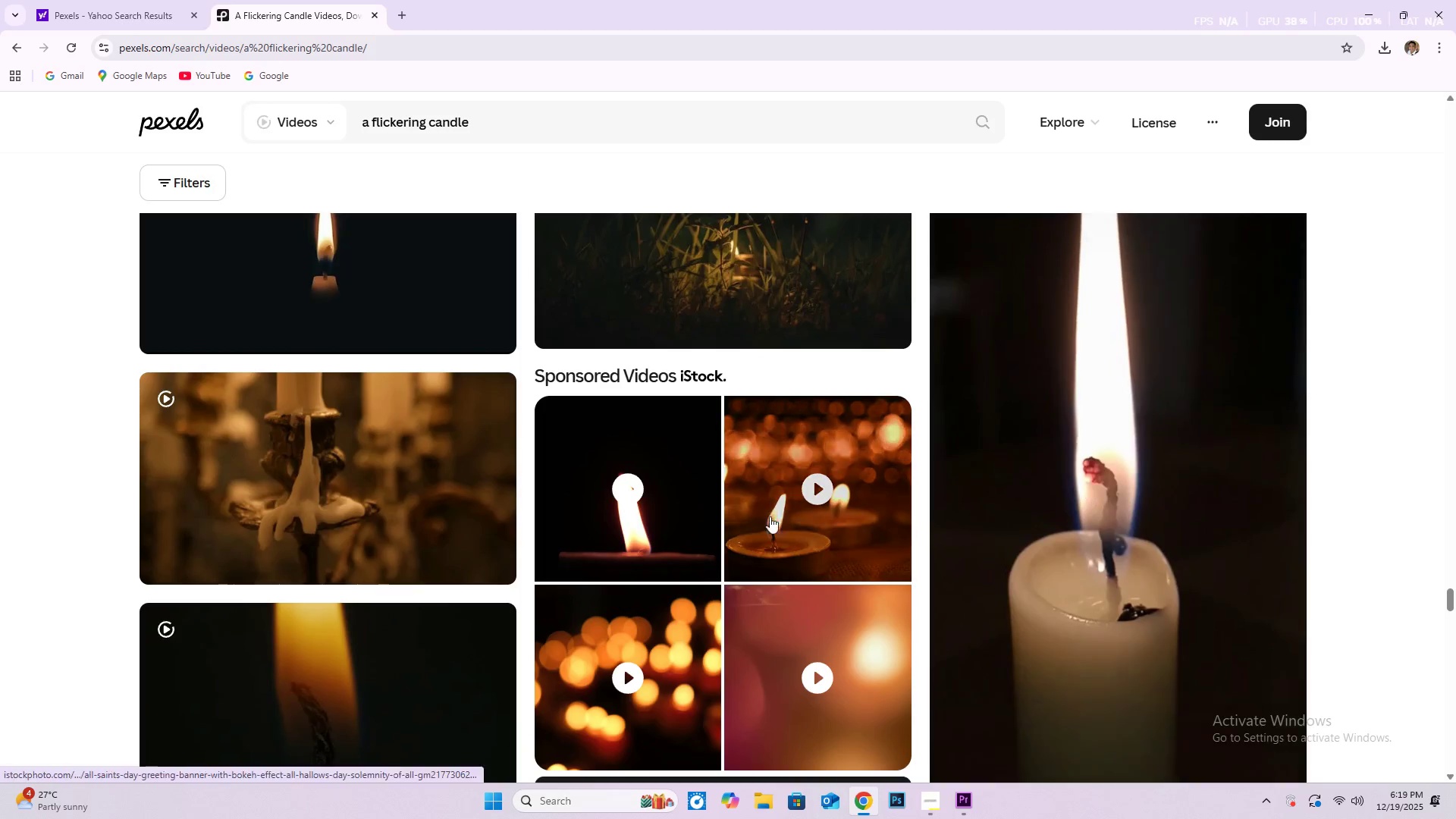 
scroll: coordinate [754, 488], scroll_direction: down, amount: 19.0
 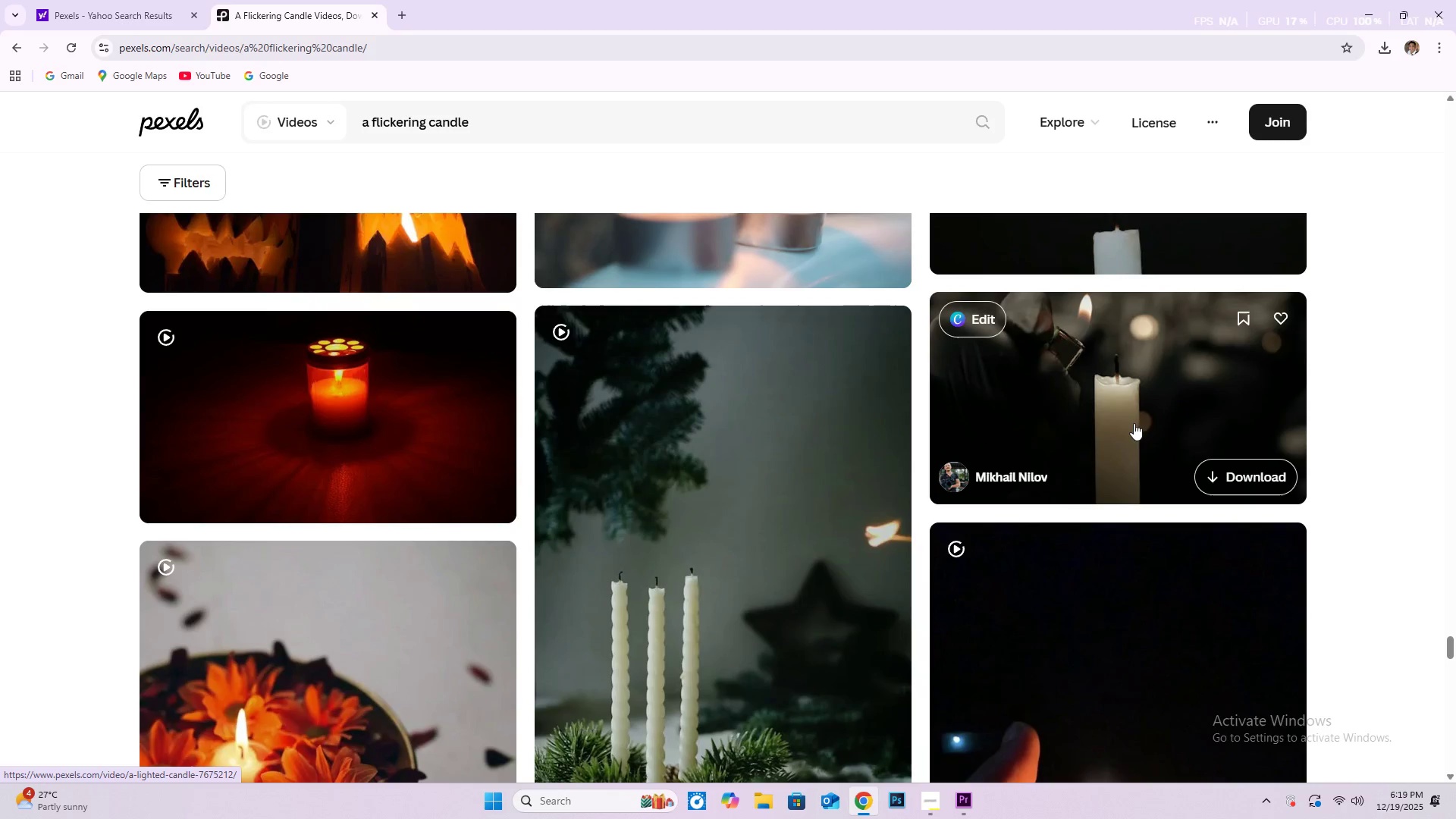 
scroll: coordinate [1115, 440], scroll_direction: up, amount: 3.0
 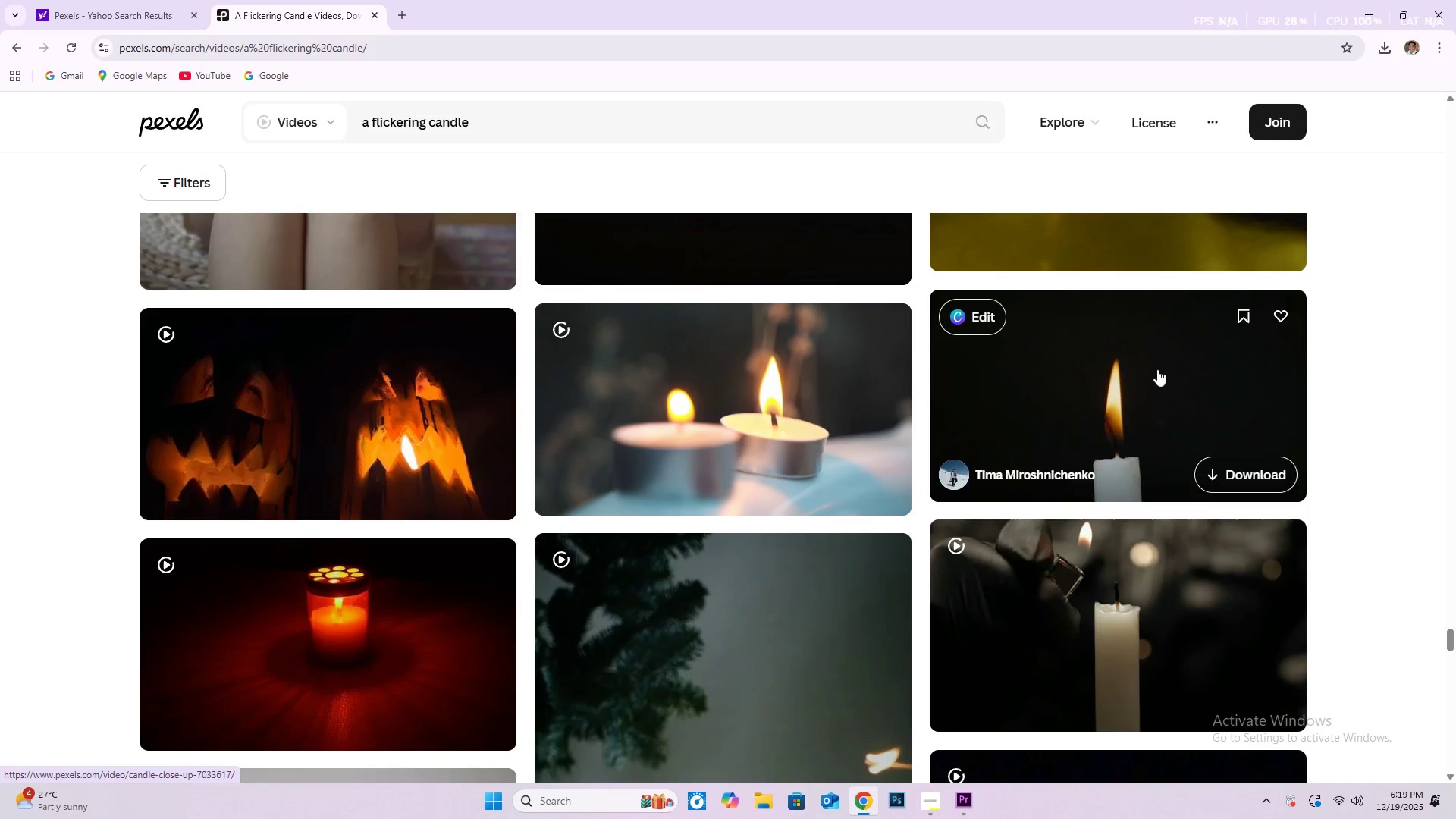 
scroll: coordinate [738, 476], scroll_direction: down, amount: 42.0
 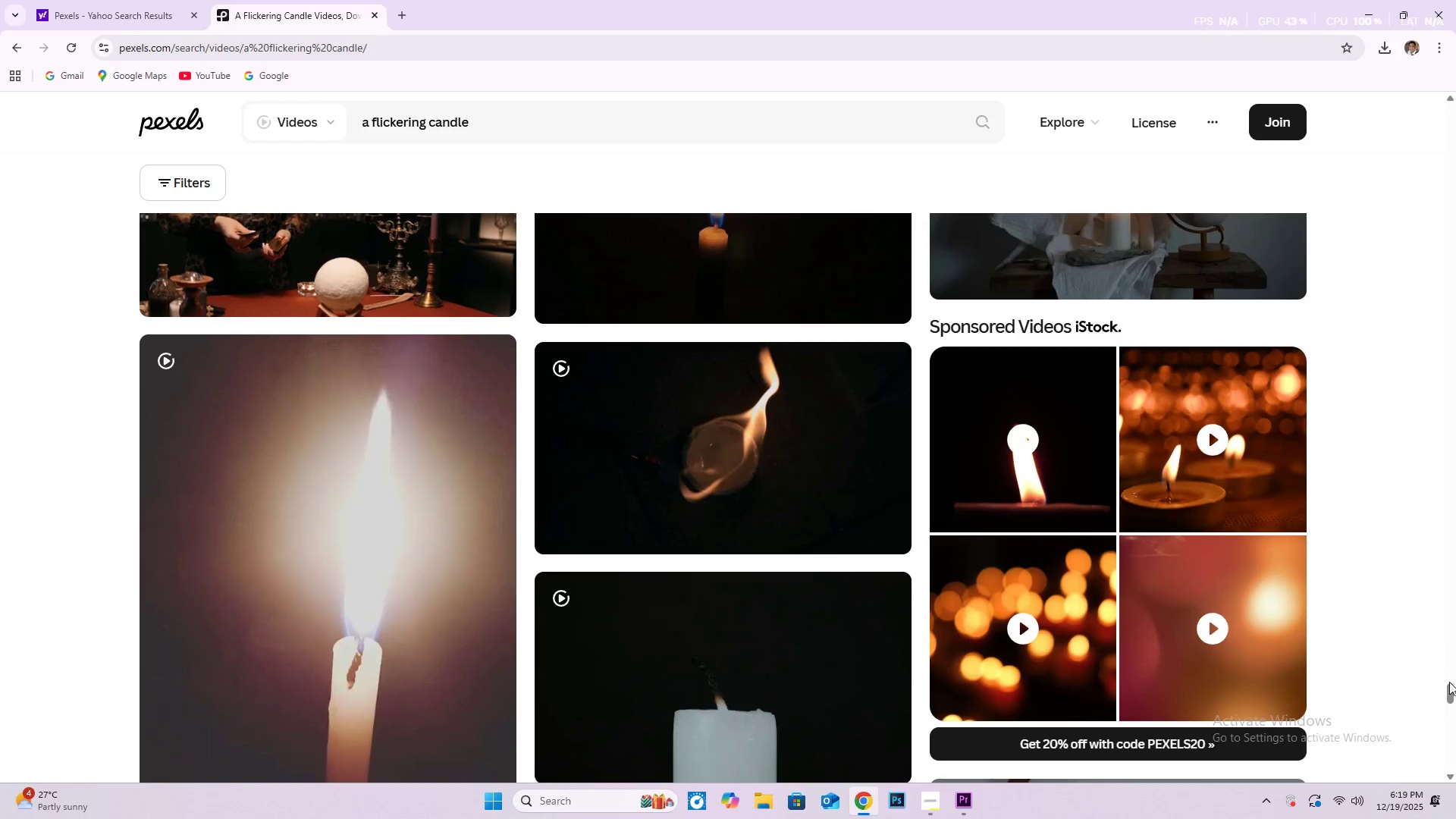 
left_click_drag(start_coordinate=[1451, 685], to_coordinate=[1455, 88])
 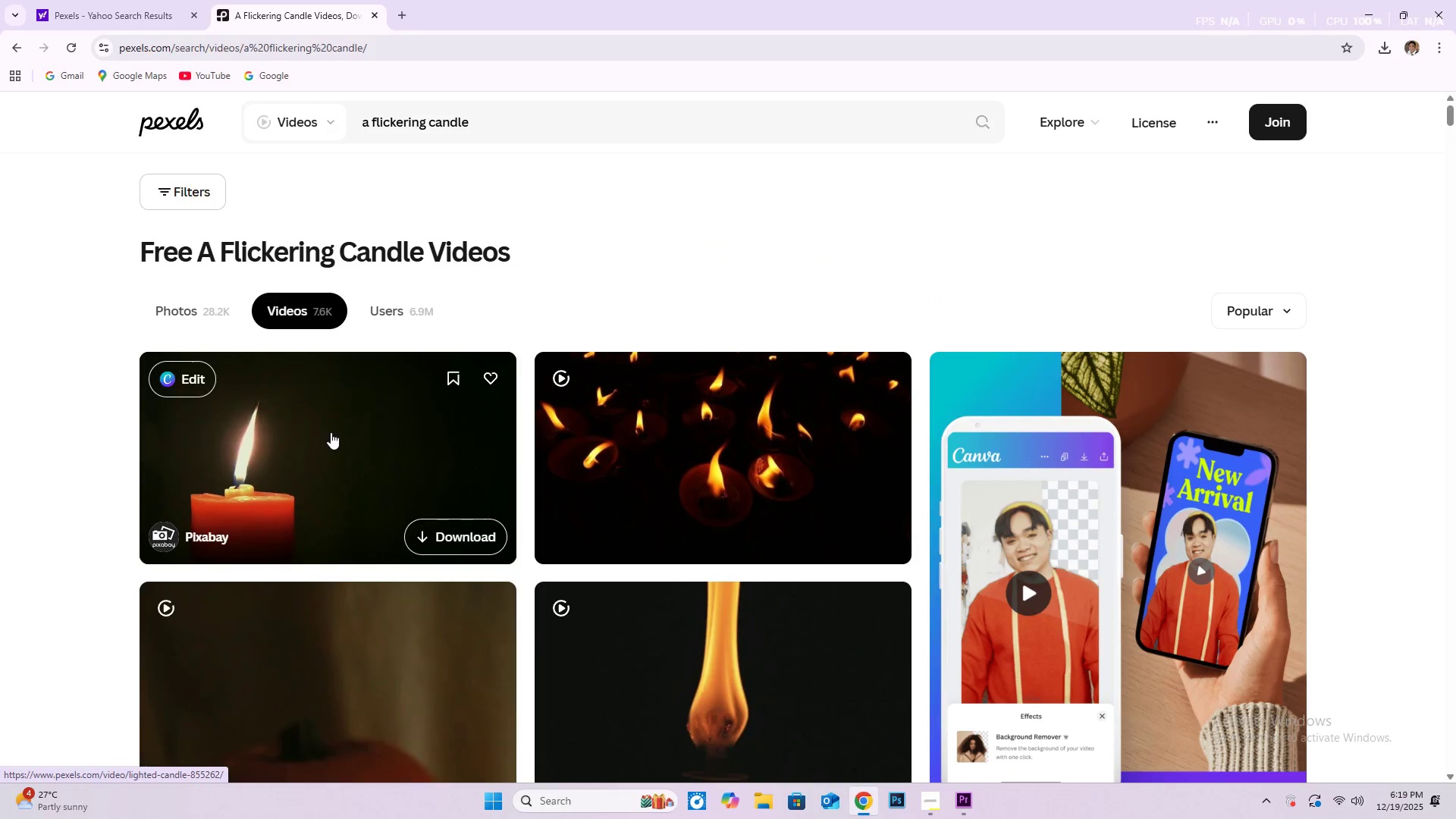 
mouse_move([557, 447])
 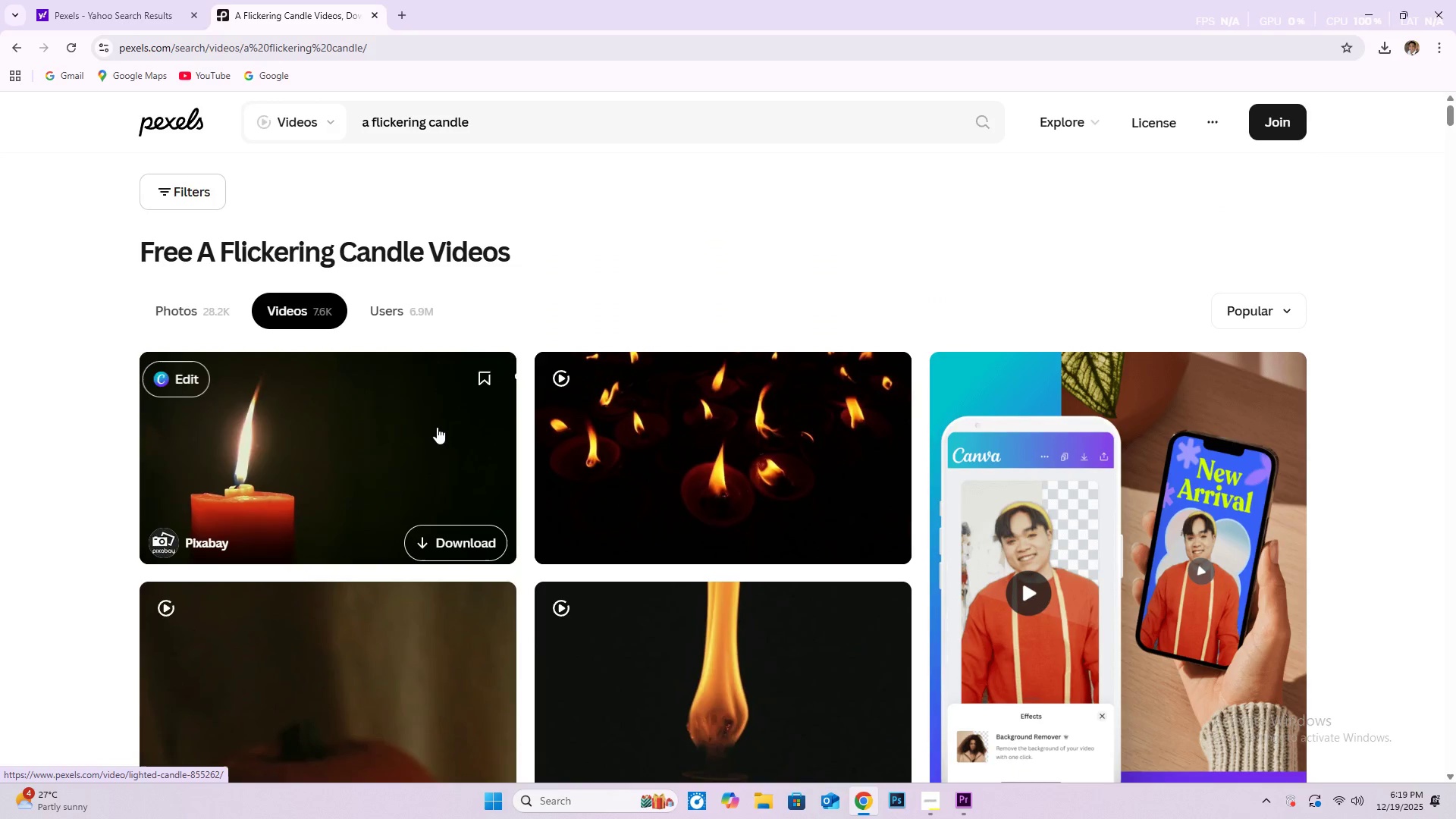 
mouse_move([457, 425])
 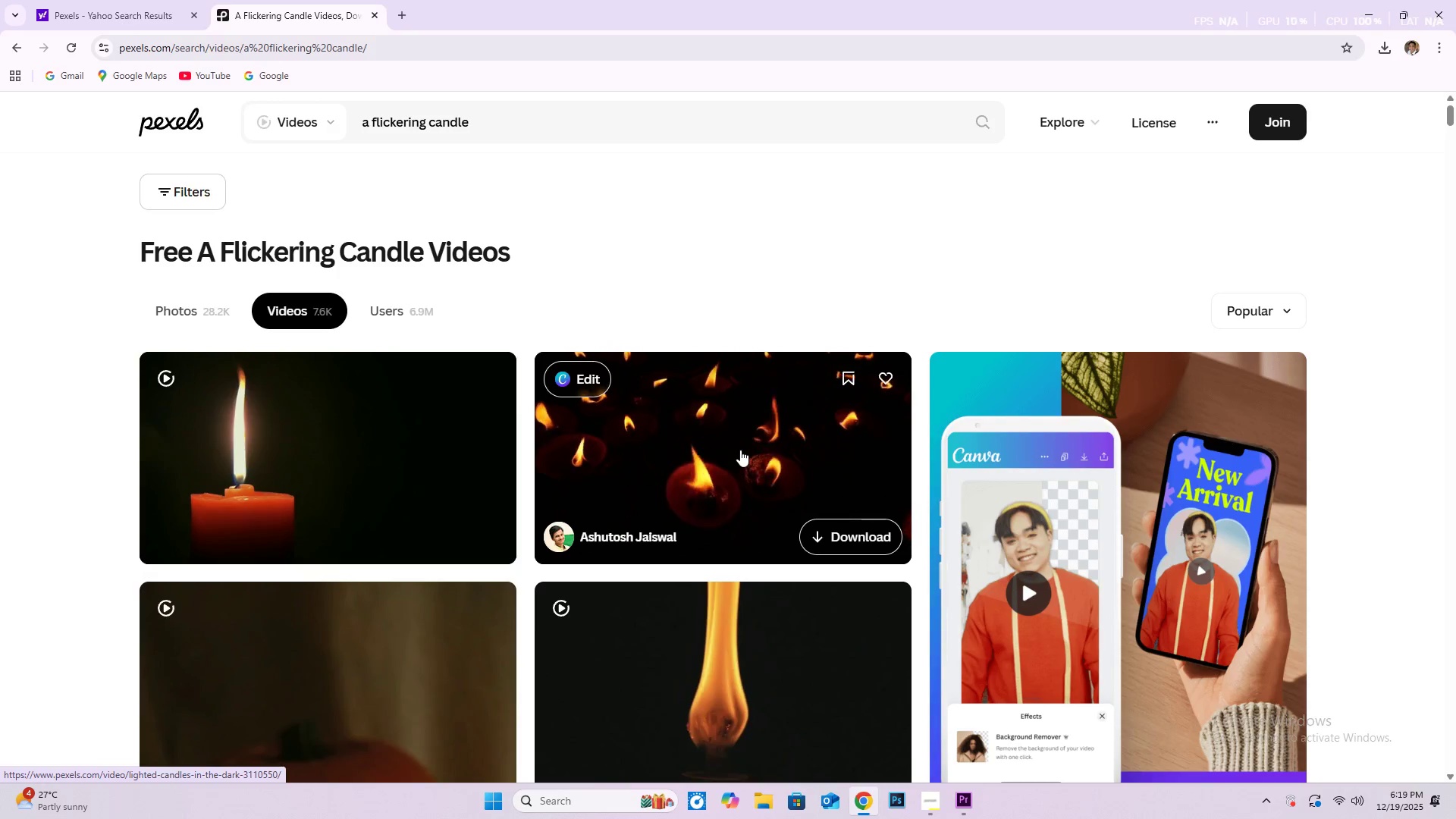 
scroll: coordinate [725, 444], scroll_direction: down, amount: 2.0
 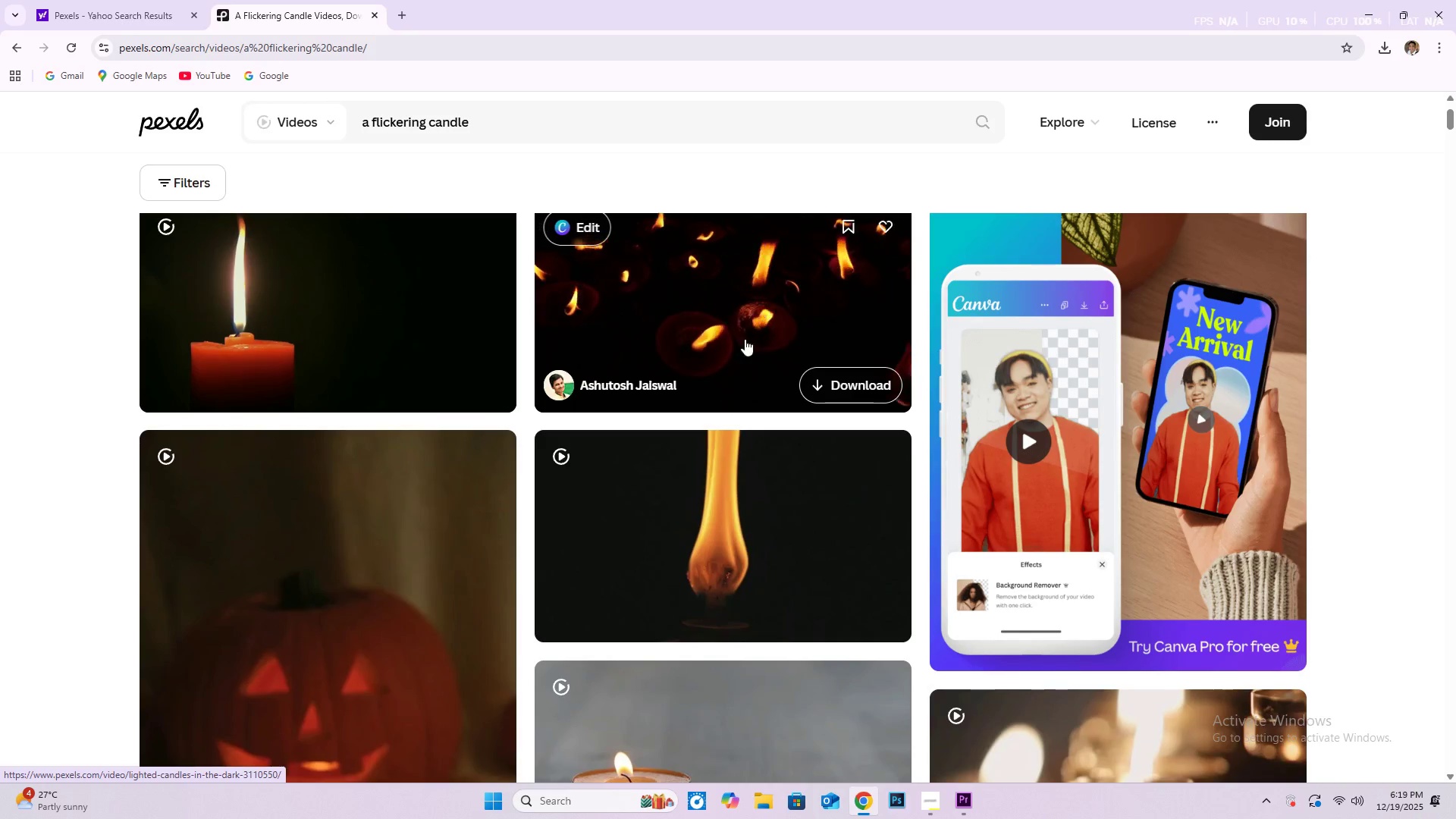 
left_click([745, 325])
 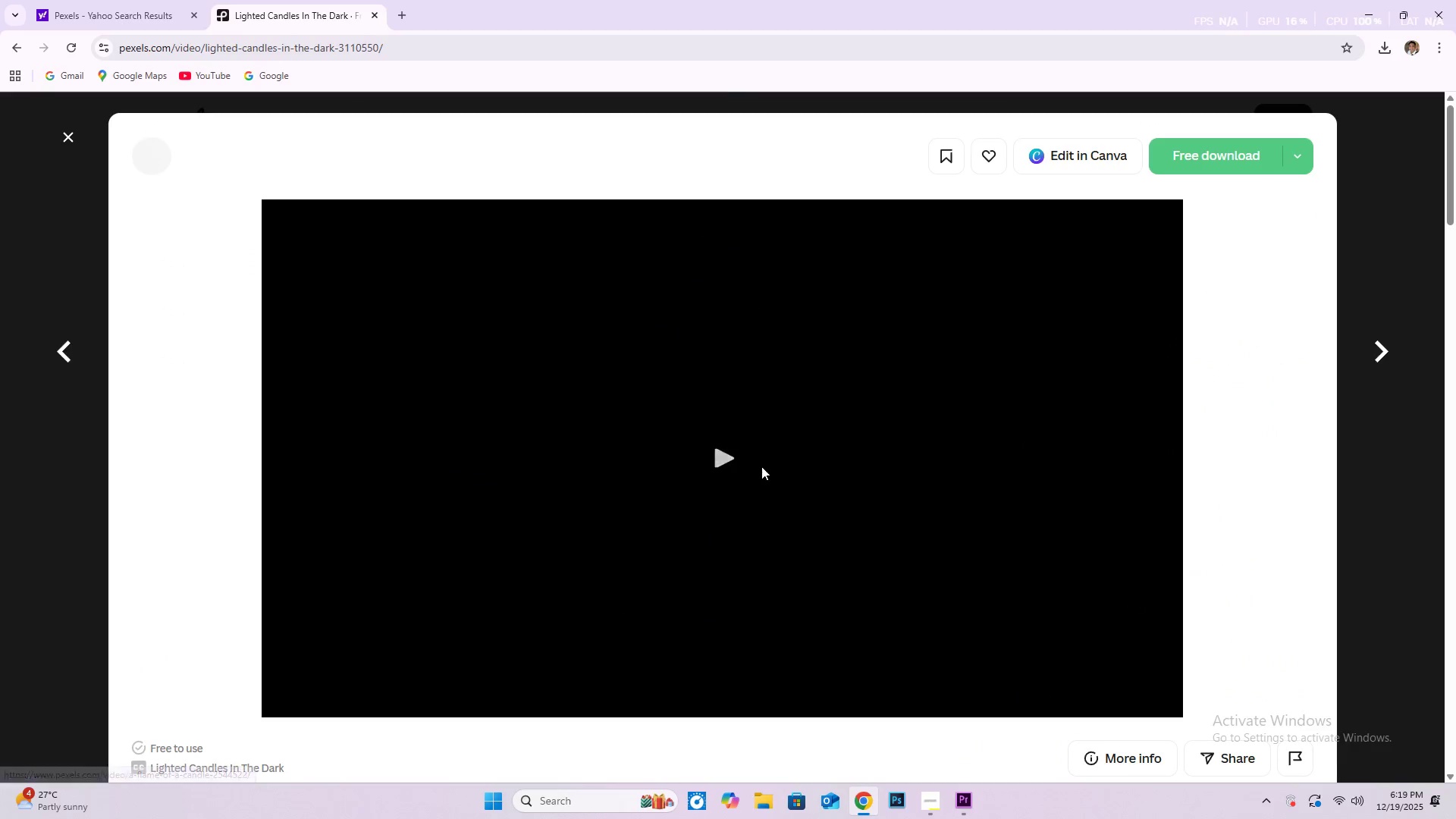 
scroll: coordinate [626, 500], scroll_direction: down, amount: 16.0
 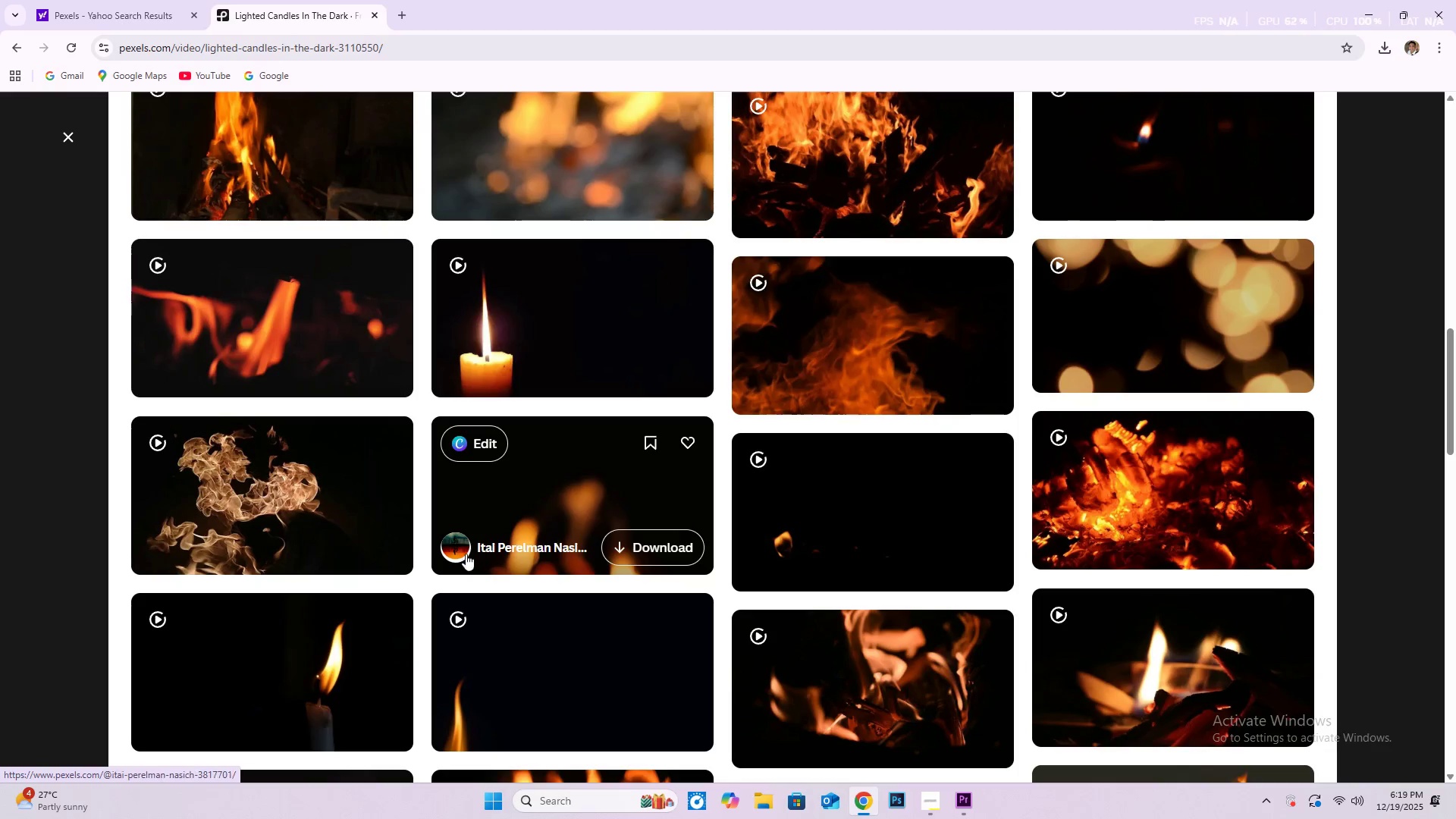 
scroll: coordinate [785, 464], scroll_direction: up, amount: 20.0
 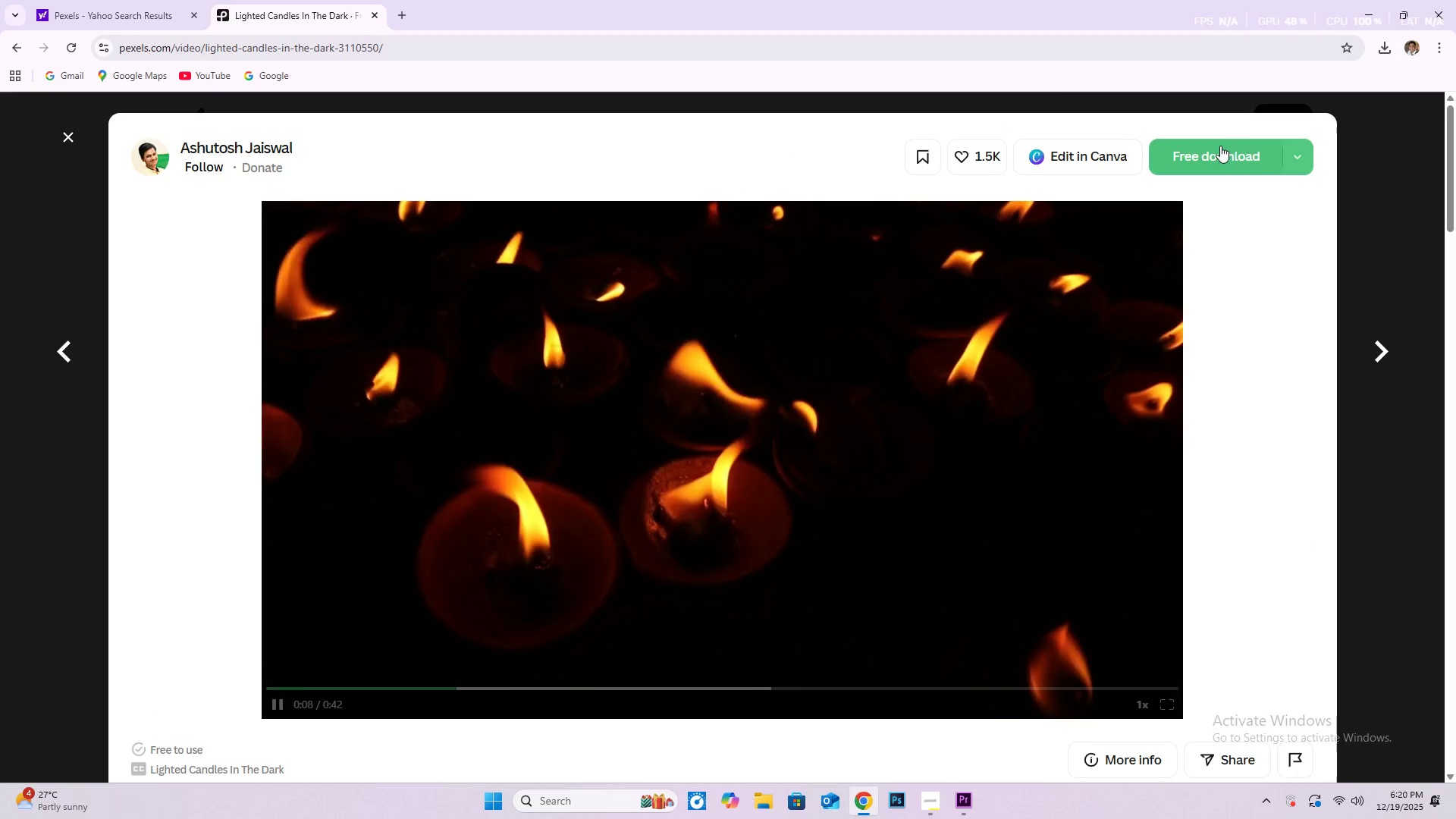 
left_click([1219, 149])
 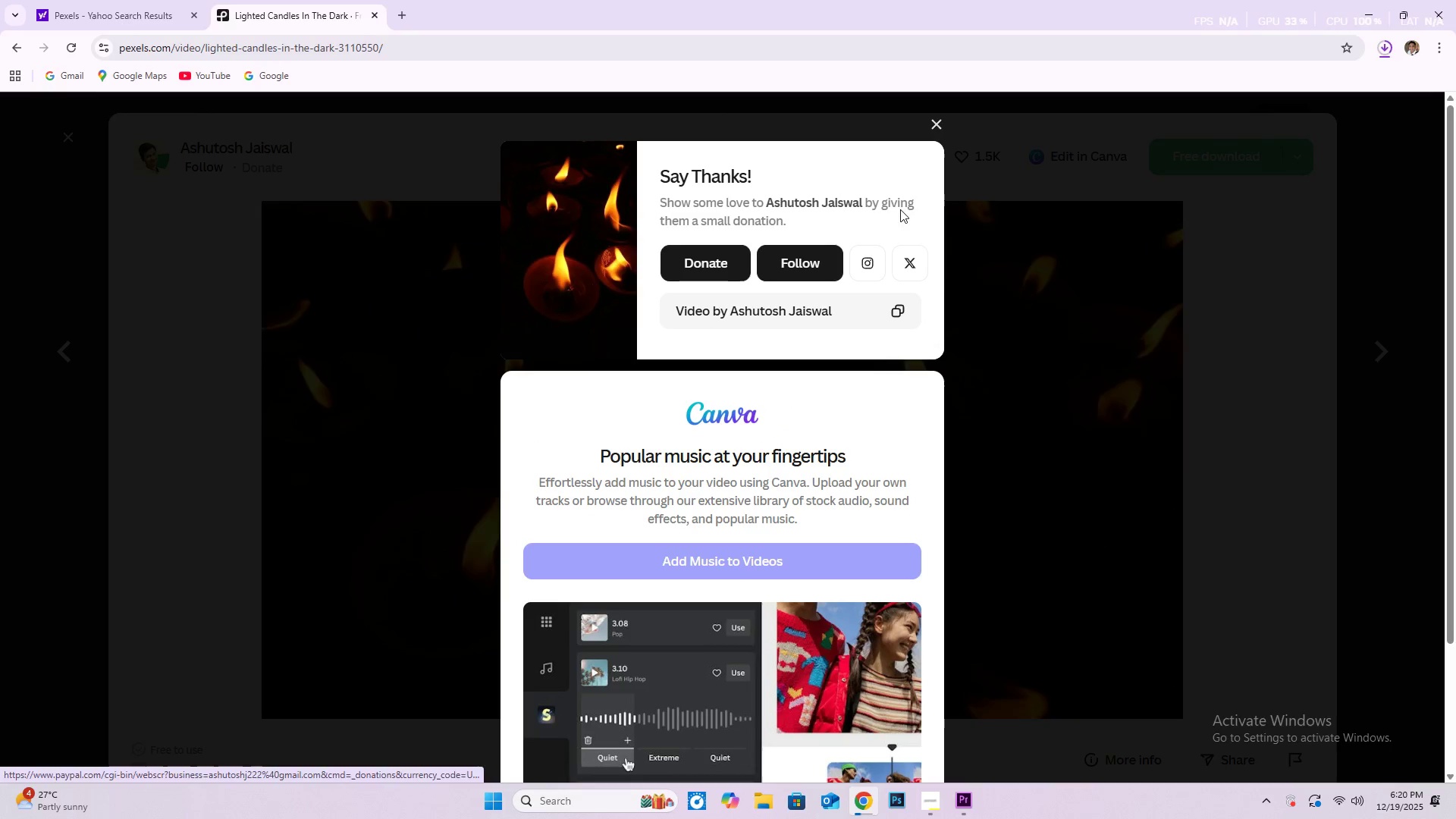 
left_click([936, 118])
 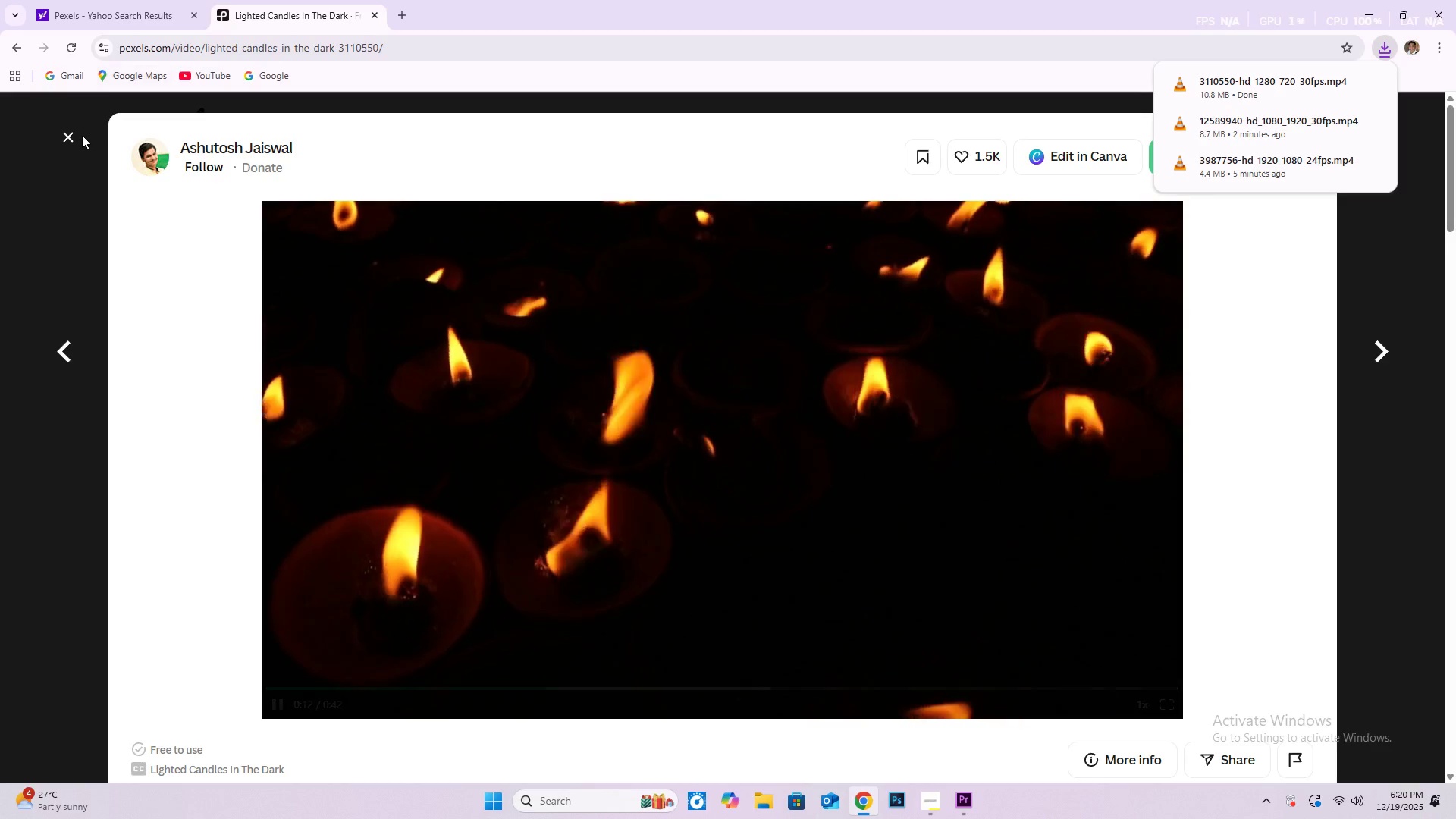 
double_click([69, 130])
 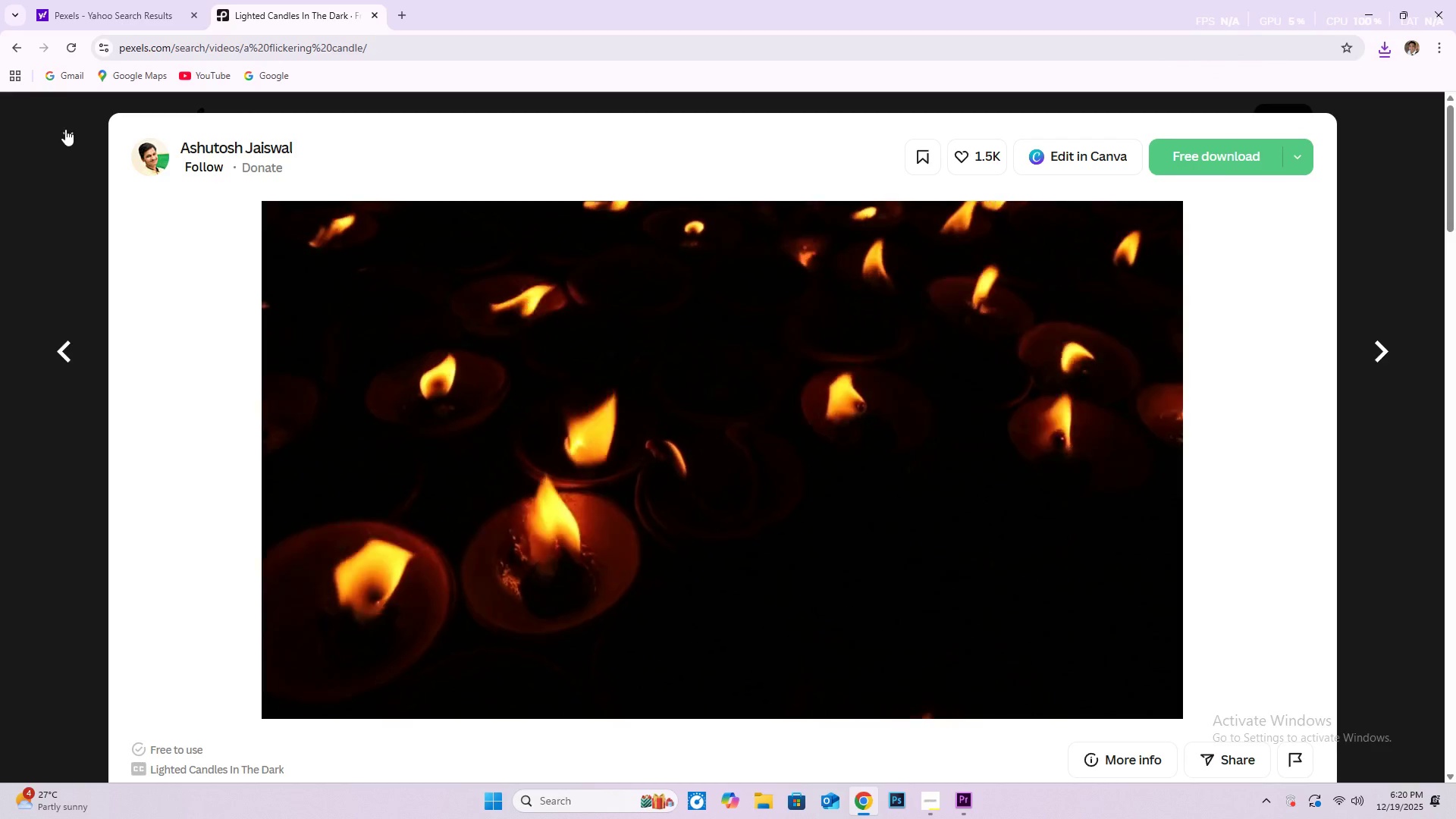 
triple_click([63, 135])
 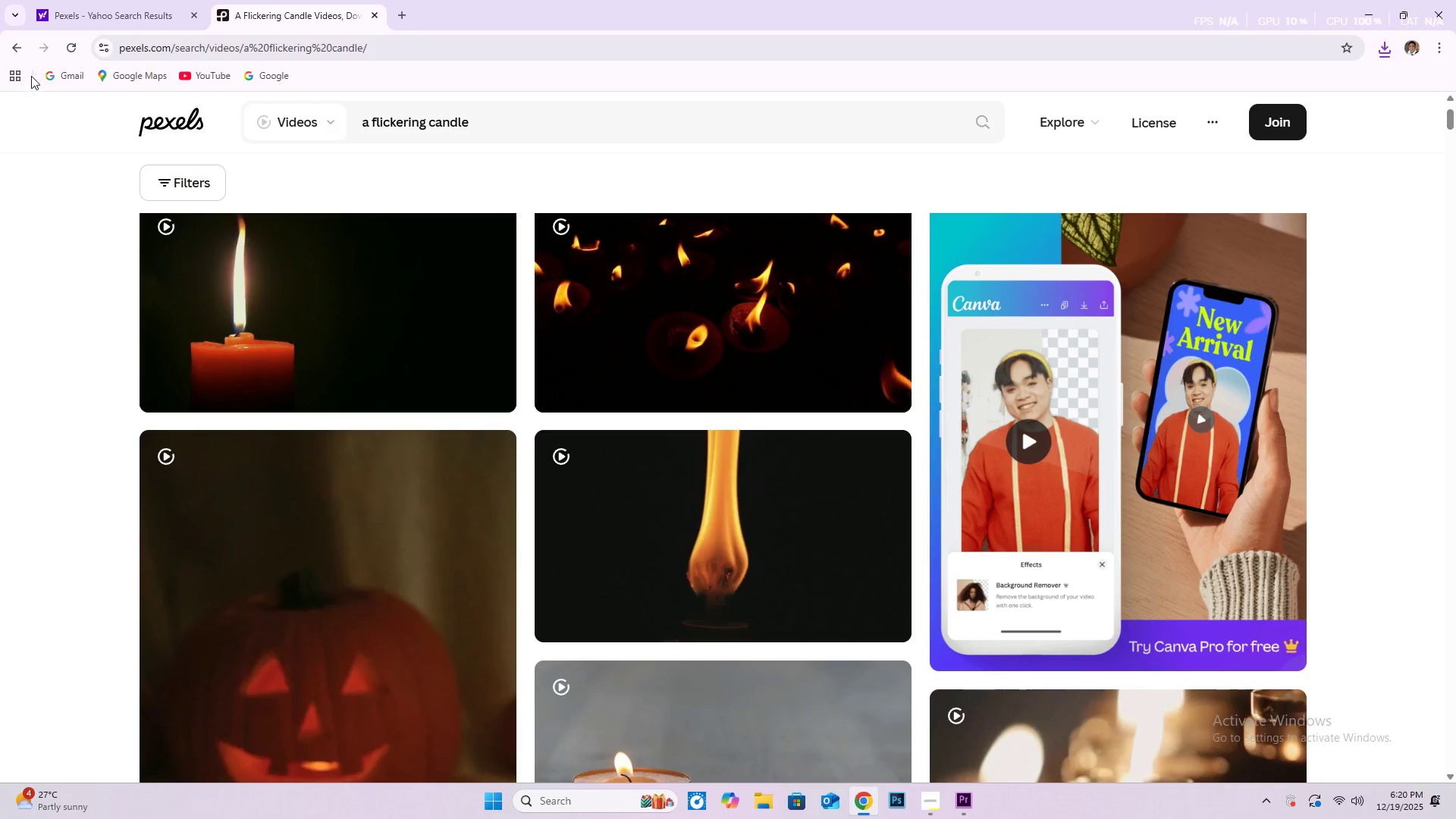 
left_click([18, 44])
 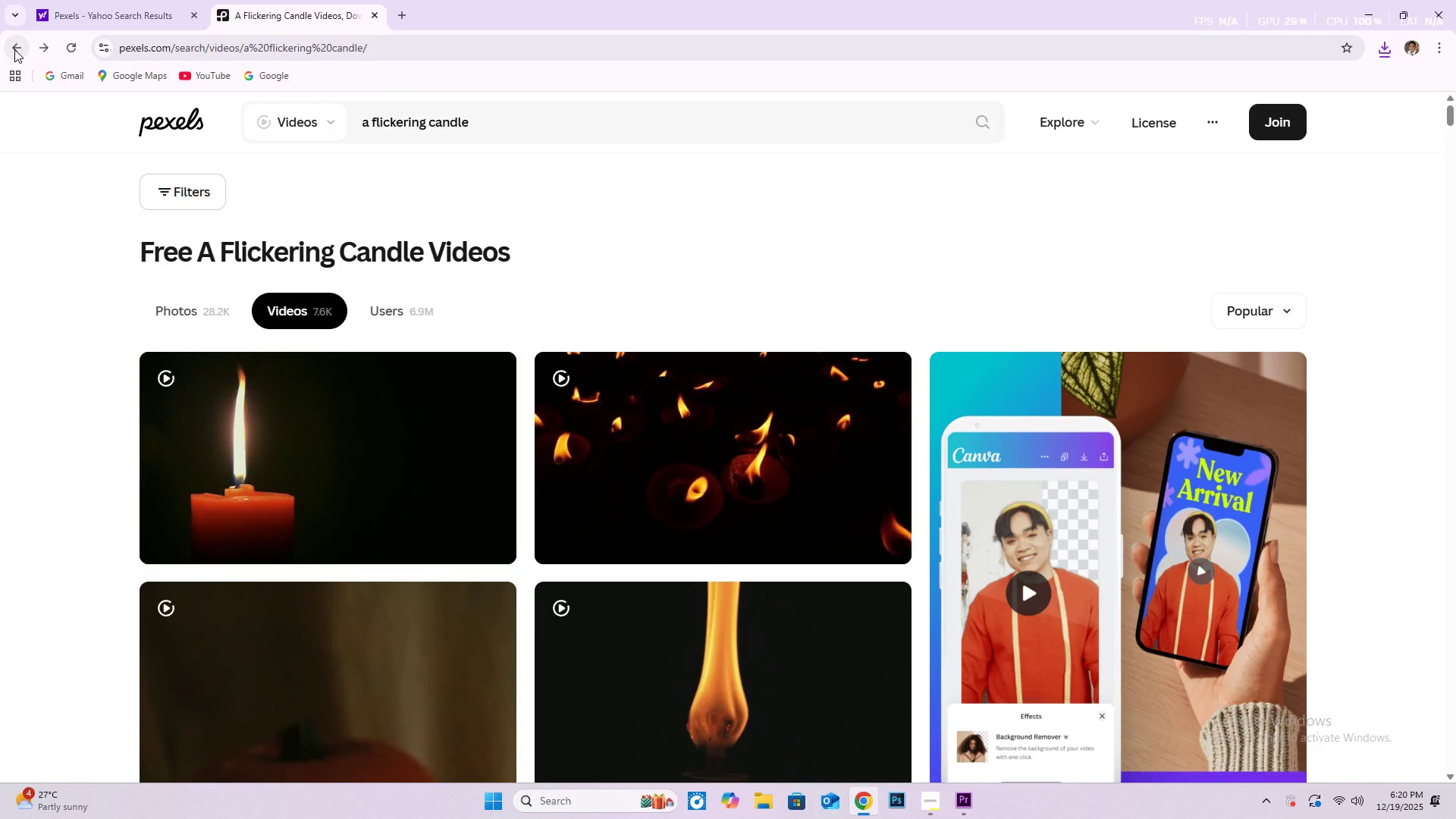 
left_click([14, 49])
 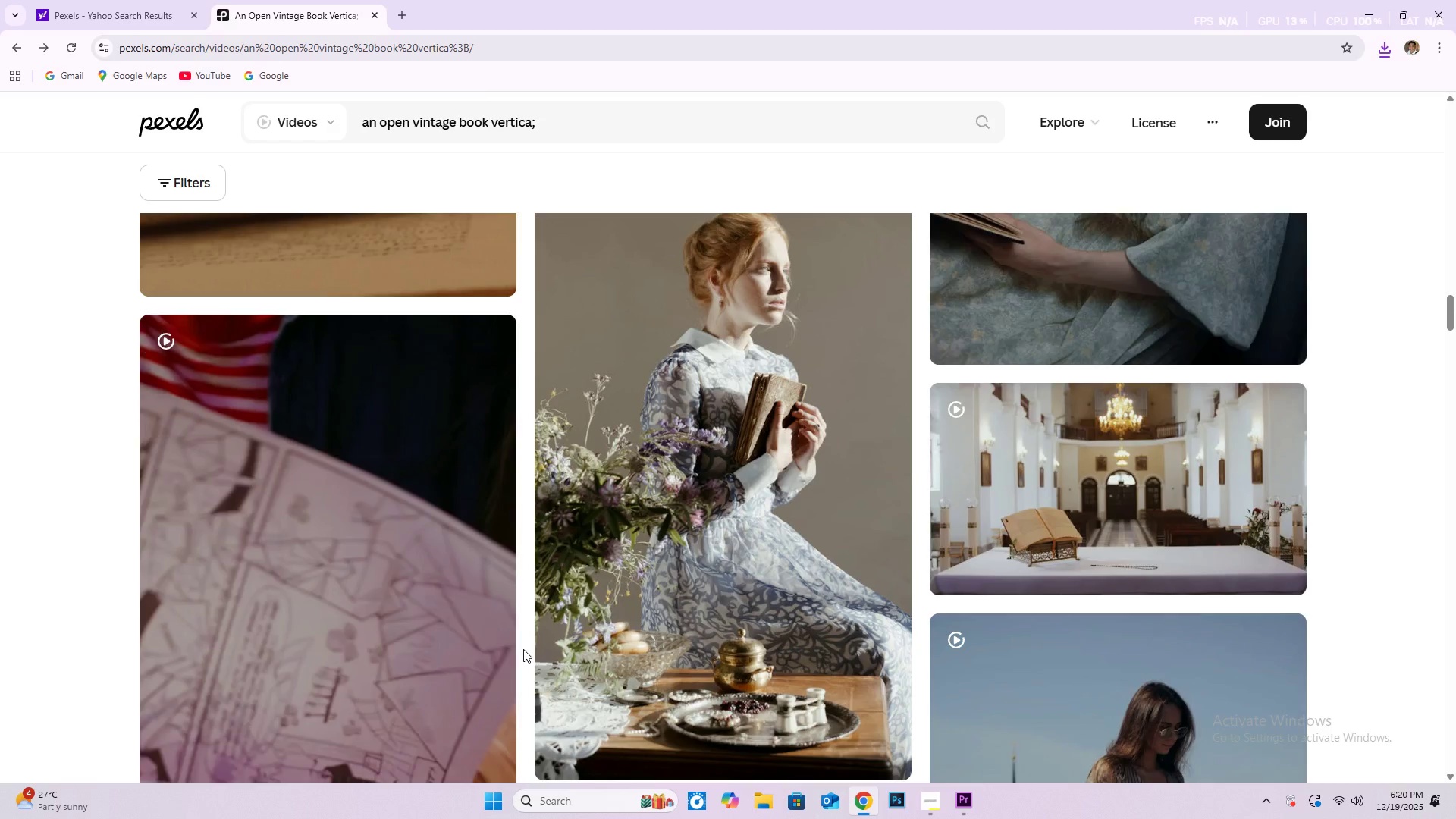 
scroll: coordinate [500, 617], scroll_direction: down, amount: 67.0
 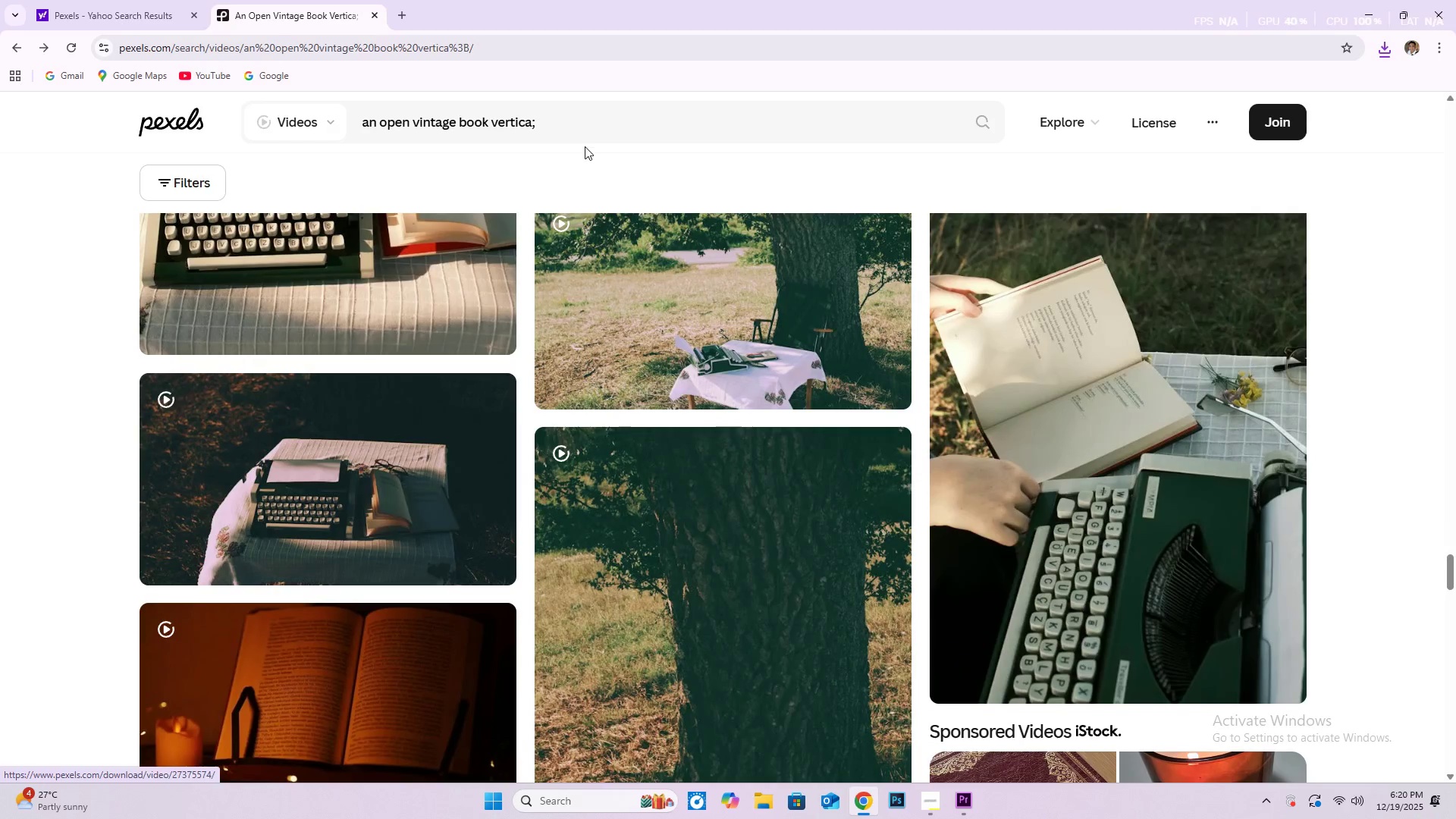 
left_click([581, 125])
 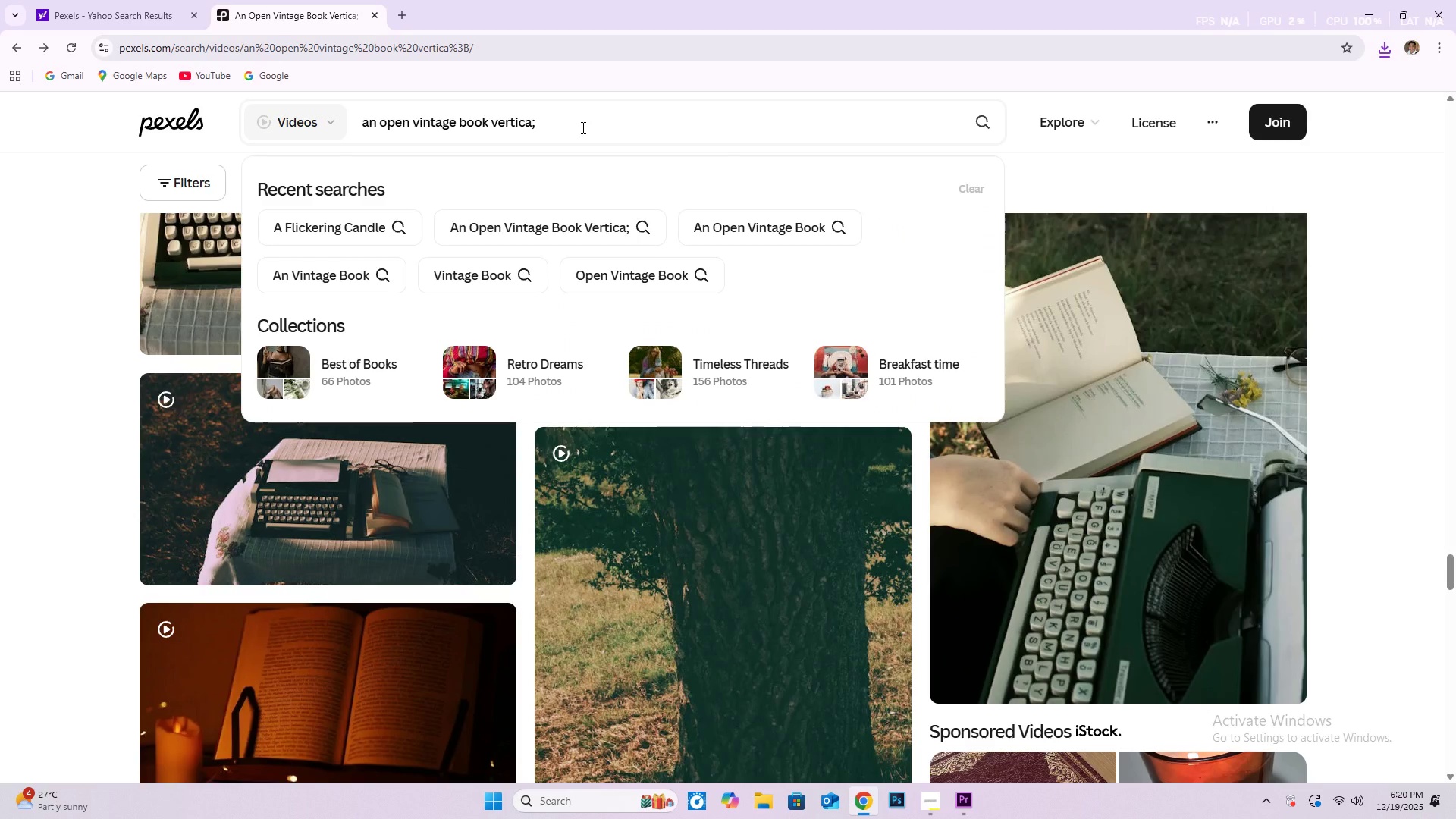 
key(Backspace)
 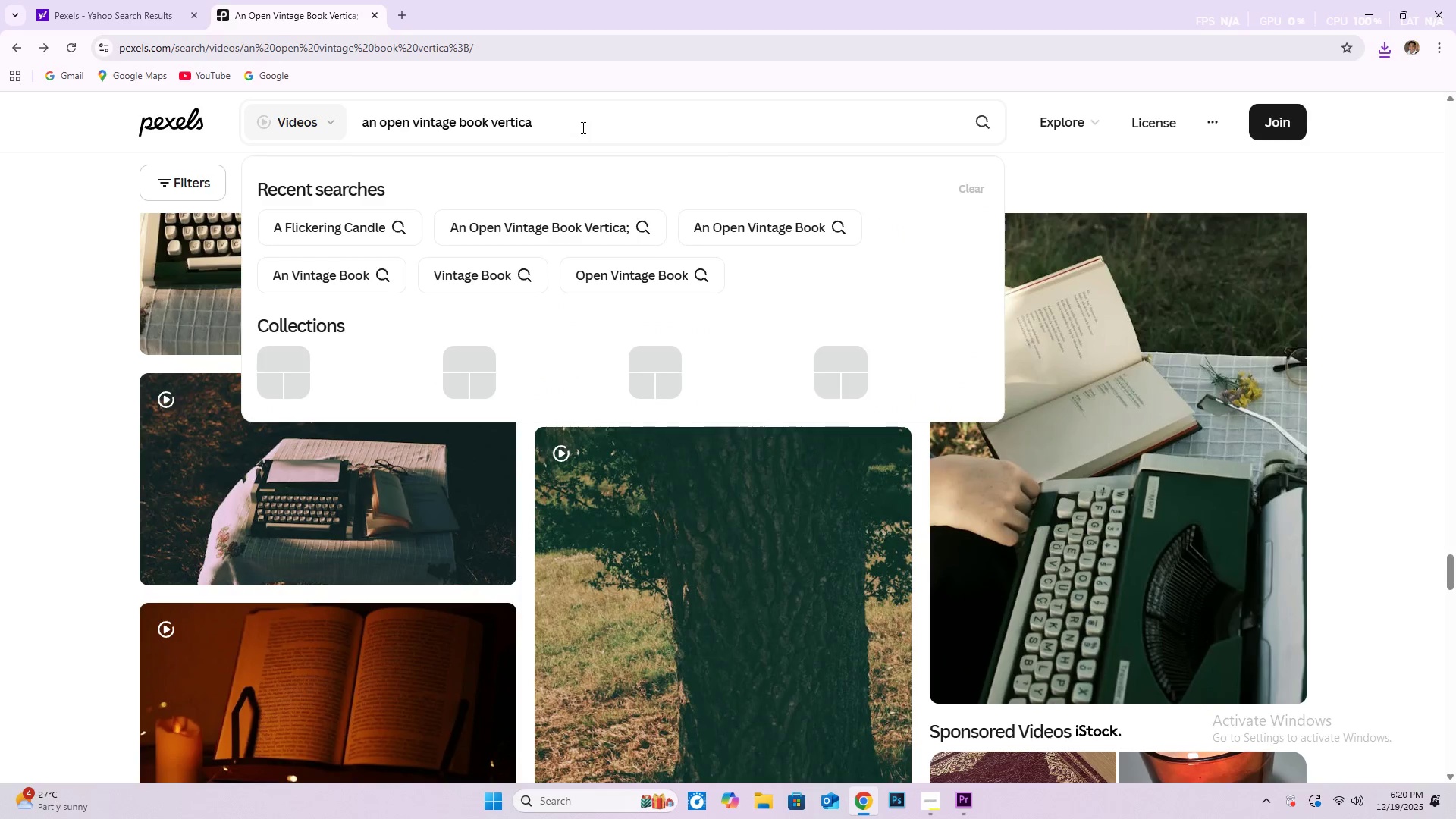 
key(L)
 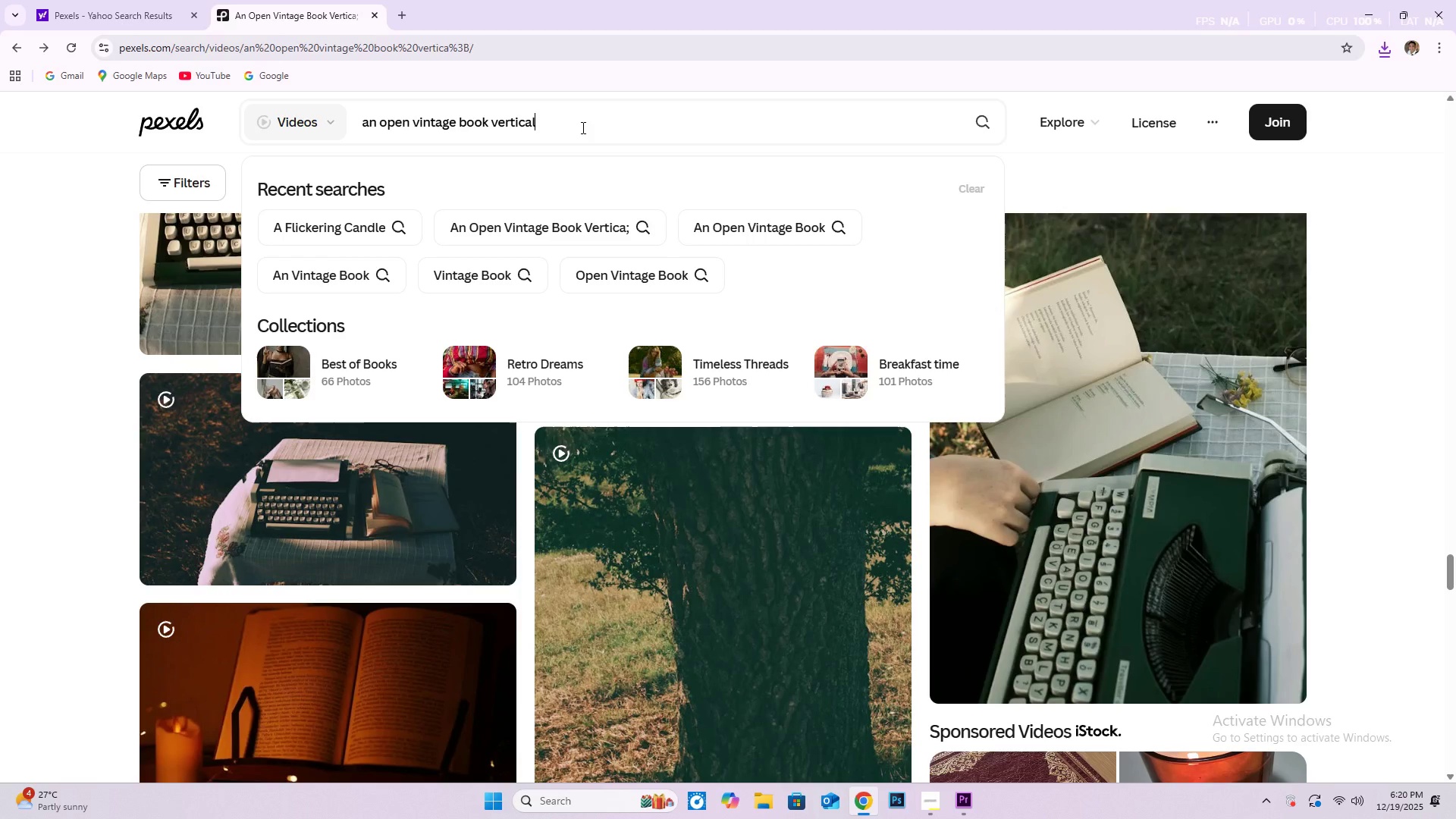 
key(Enter)
 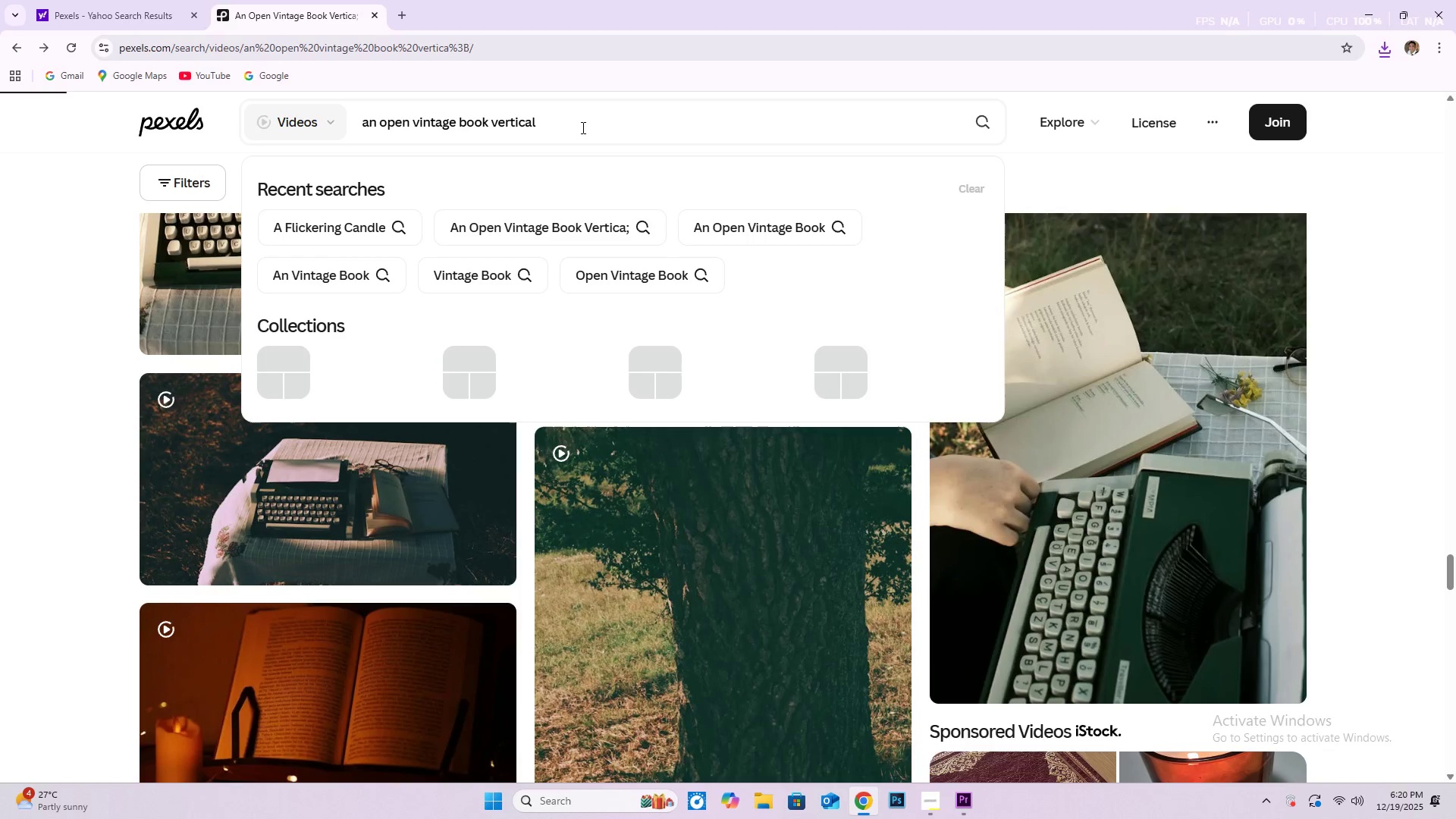 
key(Enter)
 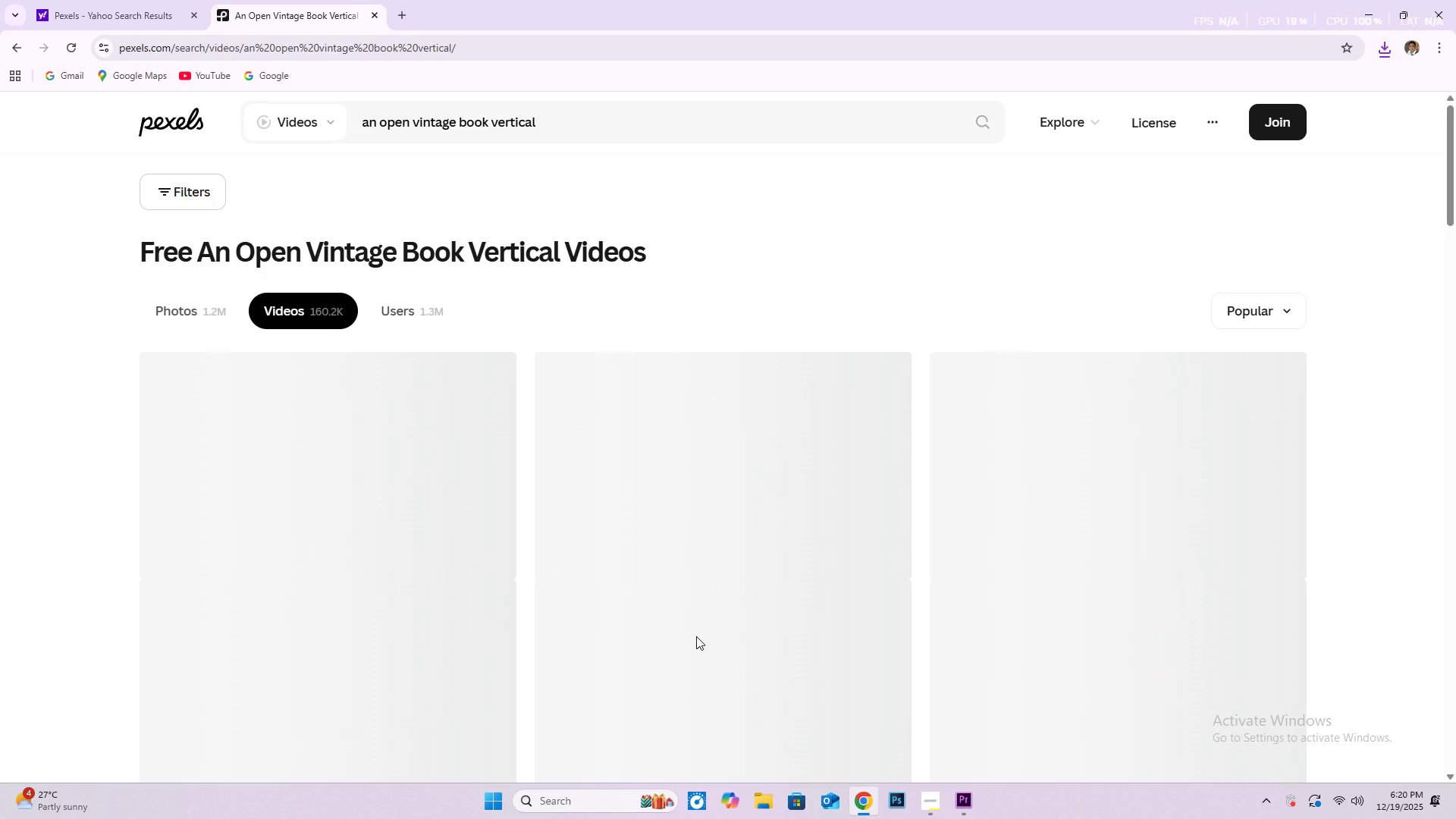 
scroll: coordinate [833, 606], scroll_direction: down, amount: 30.0
 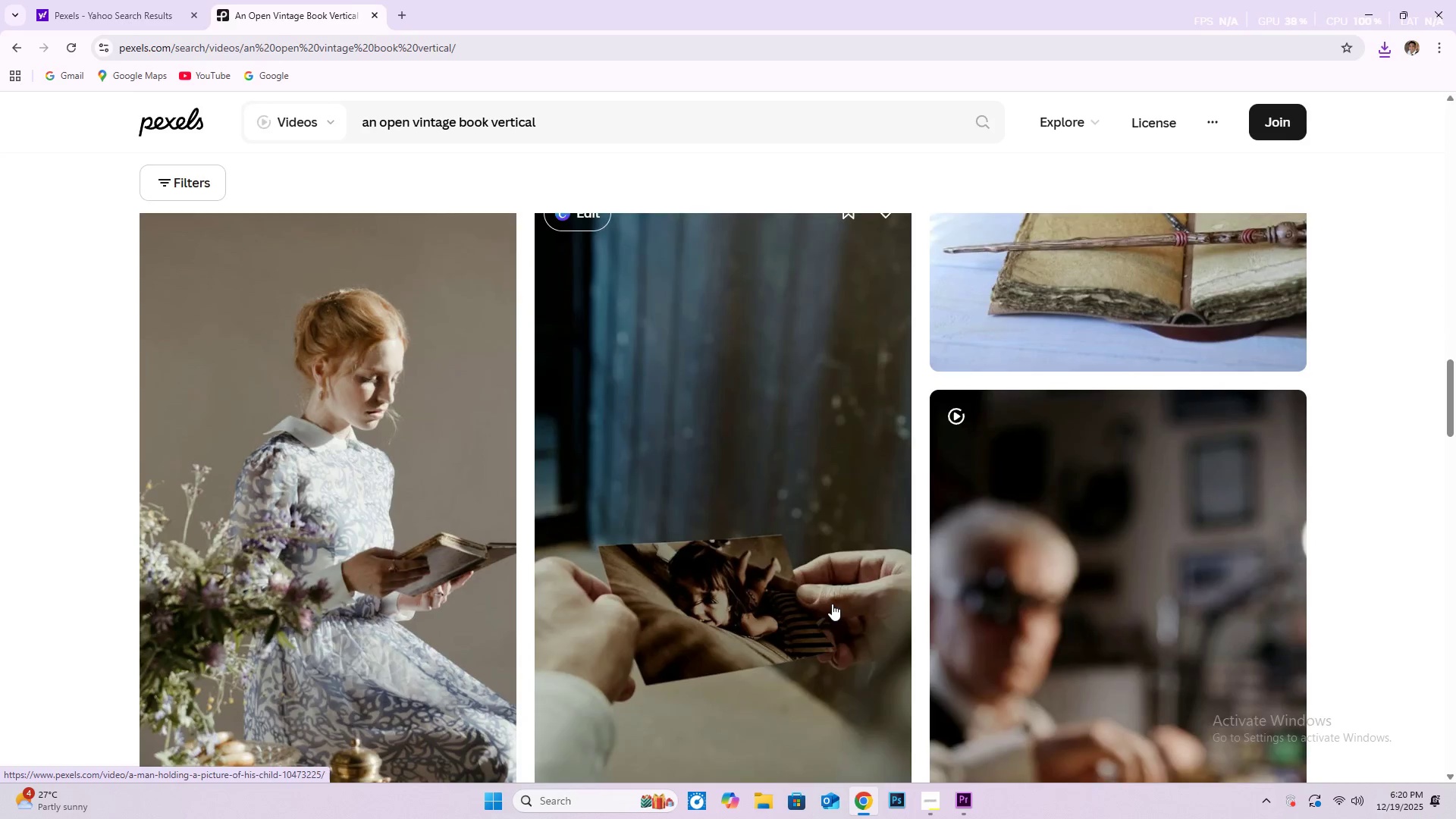 
scroll: coordinate [686, 537], scroll_direction: down, amount: 53.0
 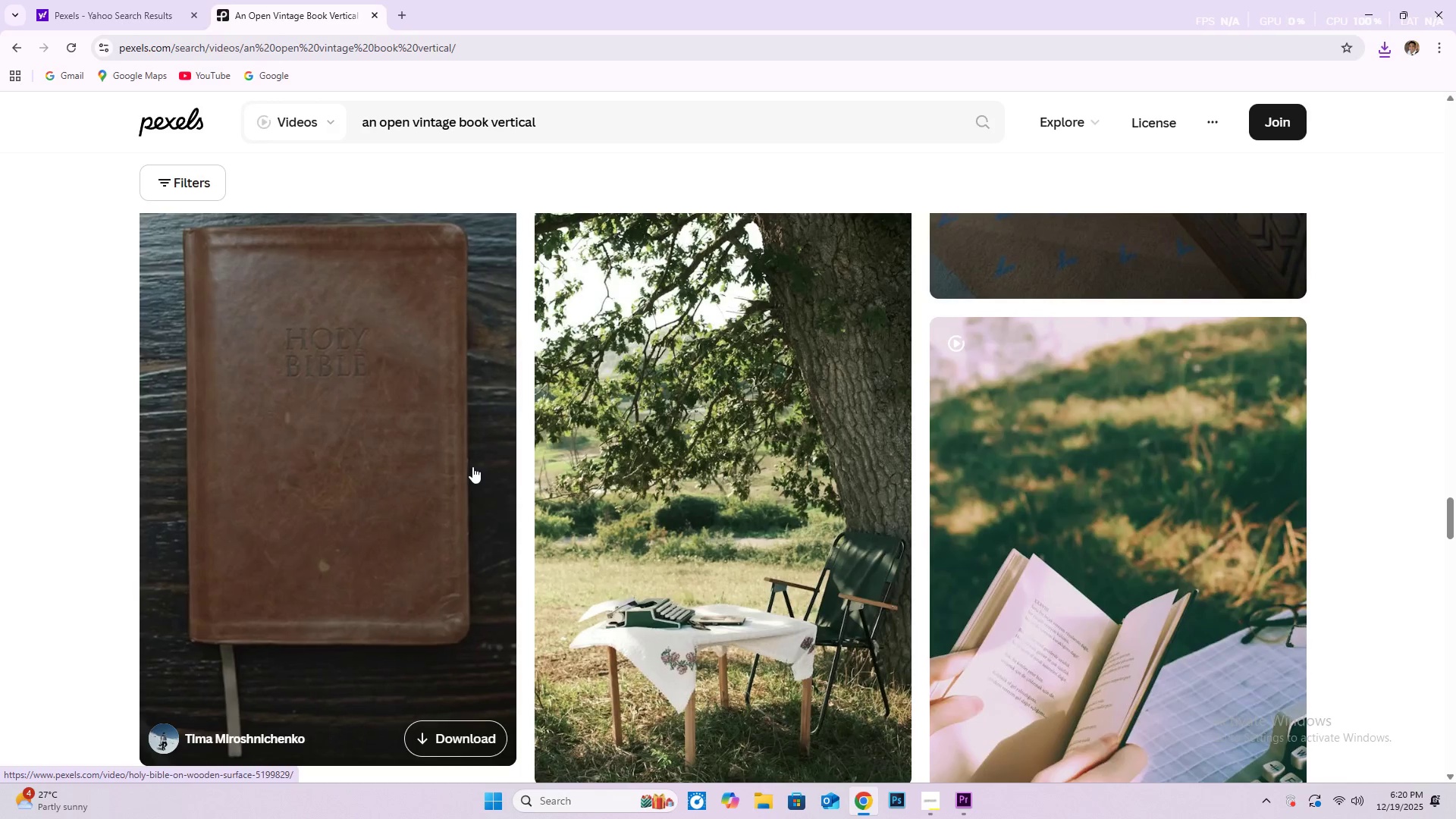 
scroll: coordinate [460, 435], scroll_direction: down, amount: 17.0
 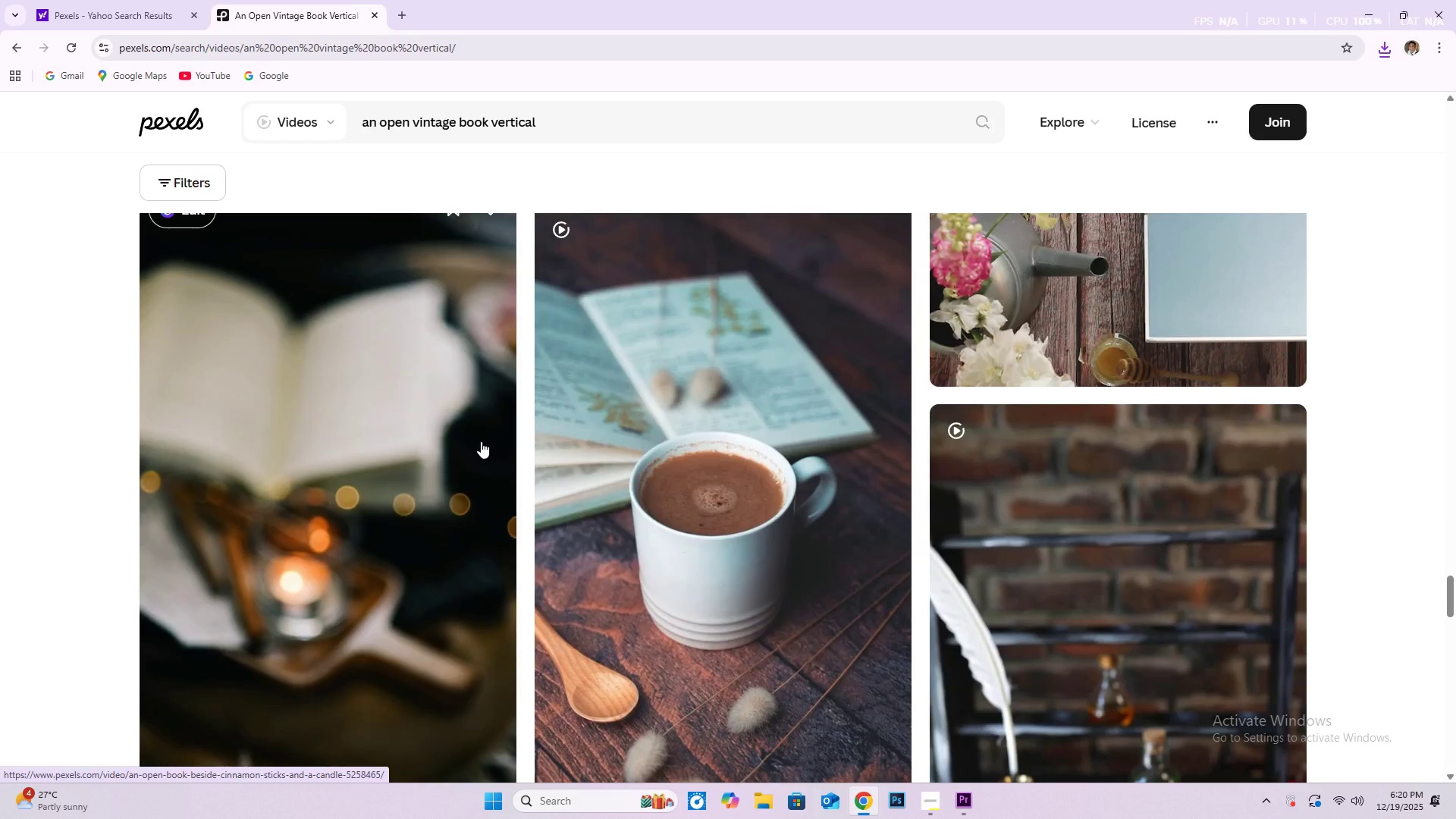 
scroll: coordinate [441, 494], scroll_direction: up, amount: 1.0
 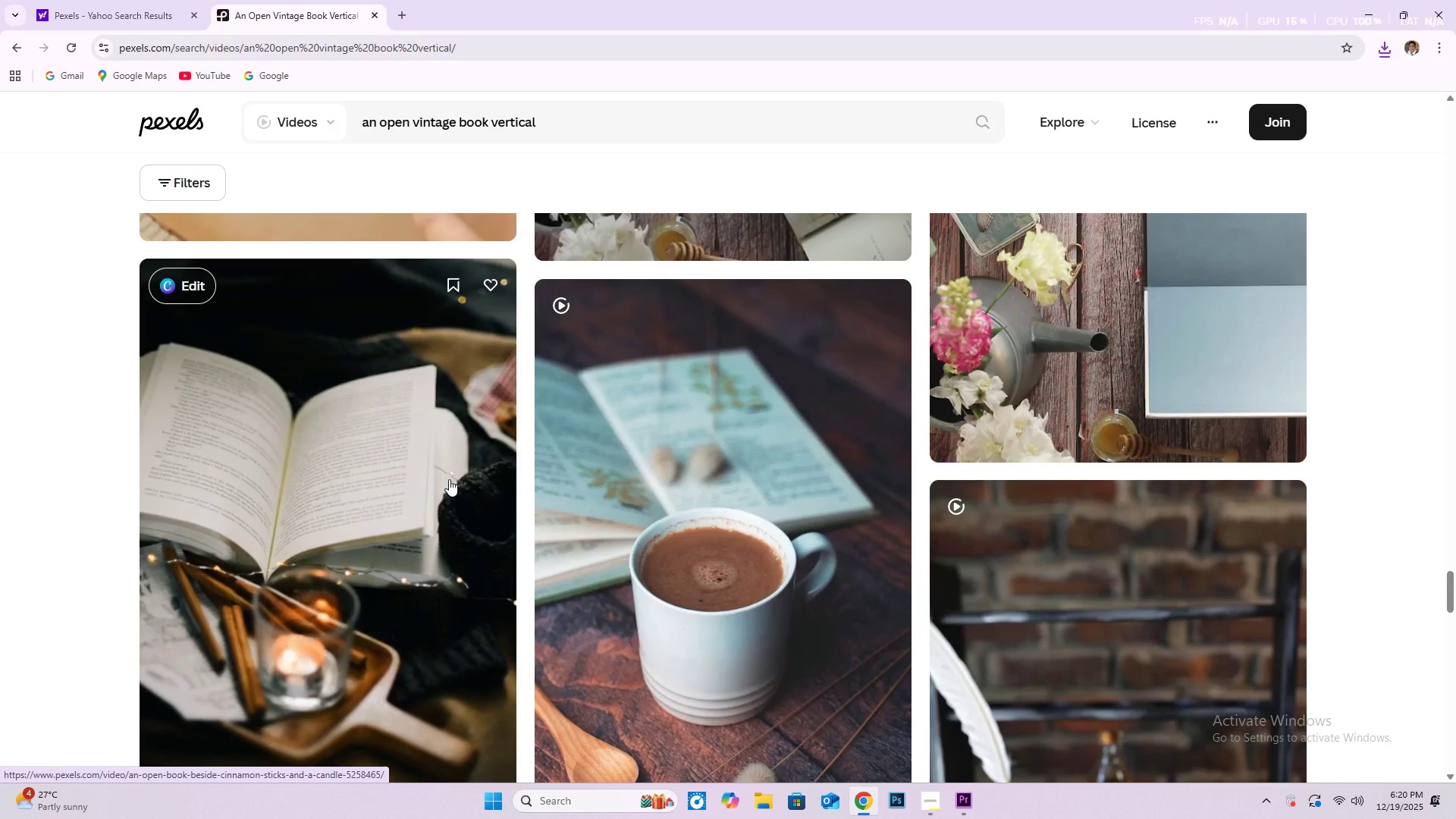 
wait(6.86)
 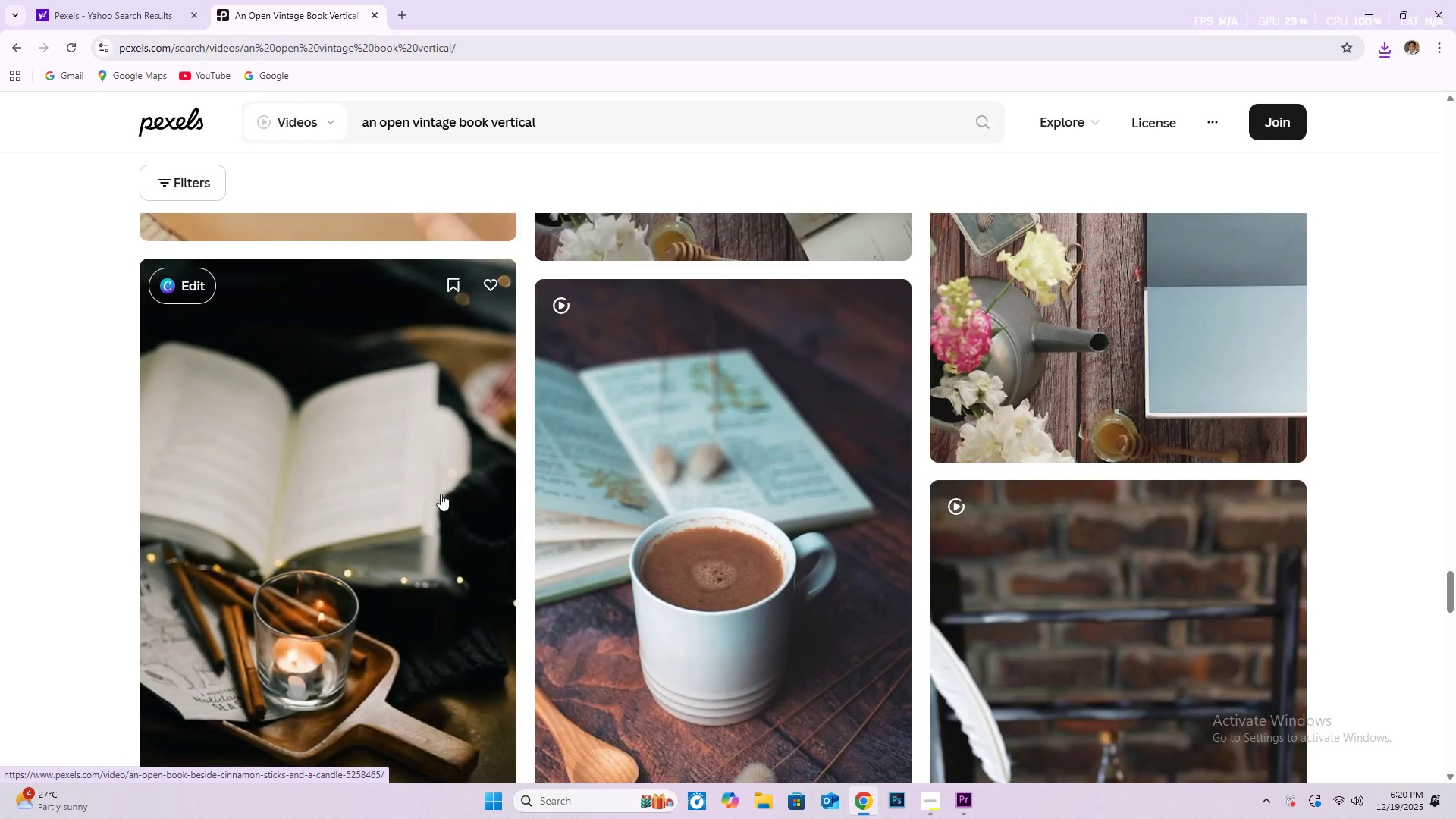 
scroll: coordinate [647, 504], scroll_direction: down, amount: 31.0
 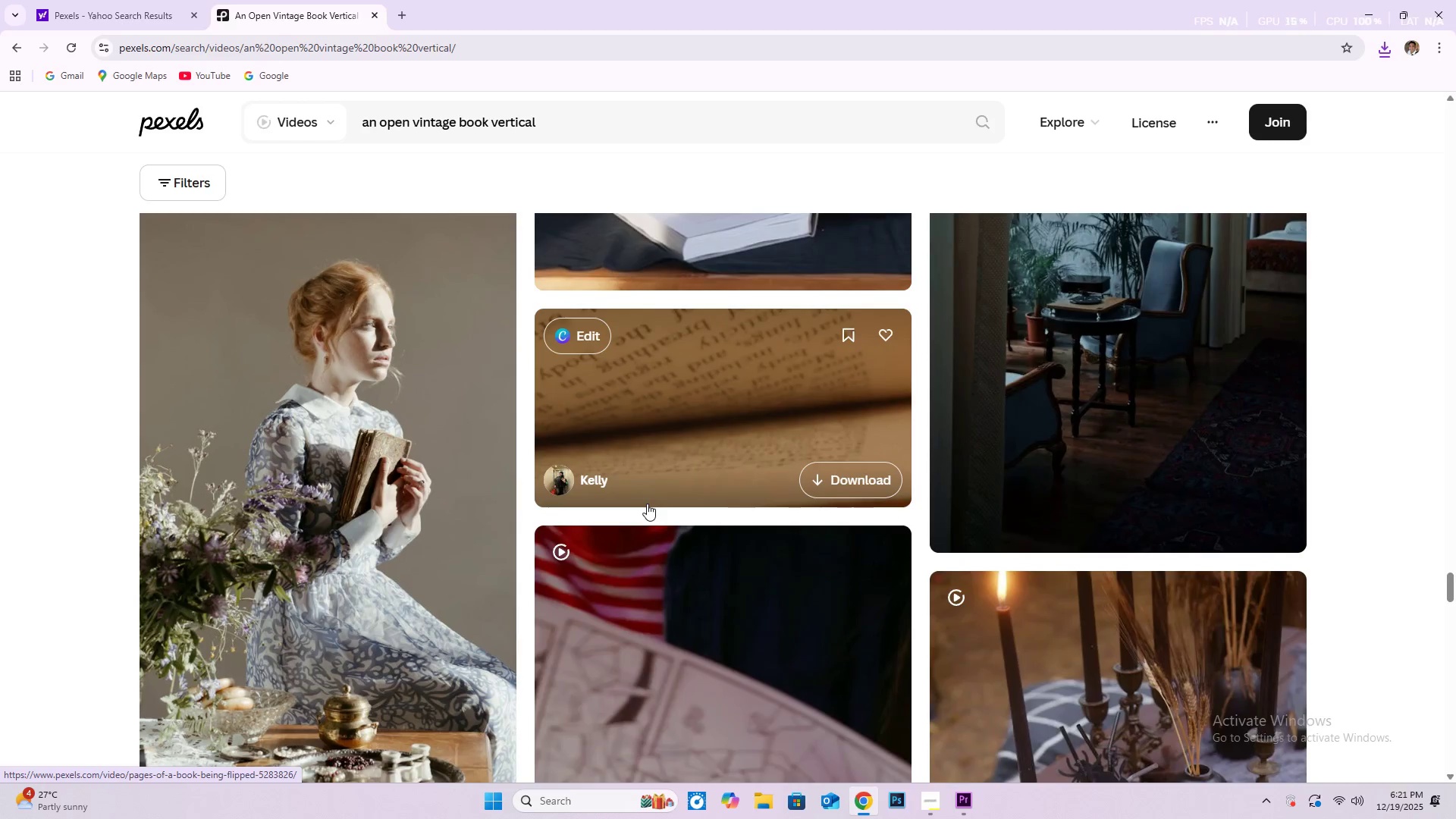 
scroll: coordinate [632, 504], scroll_direction: down, amount: 38.0
 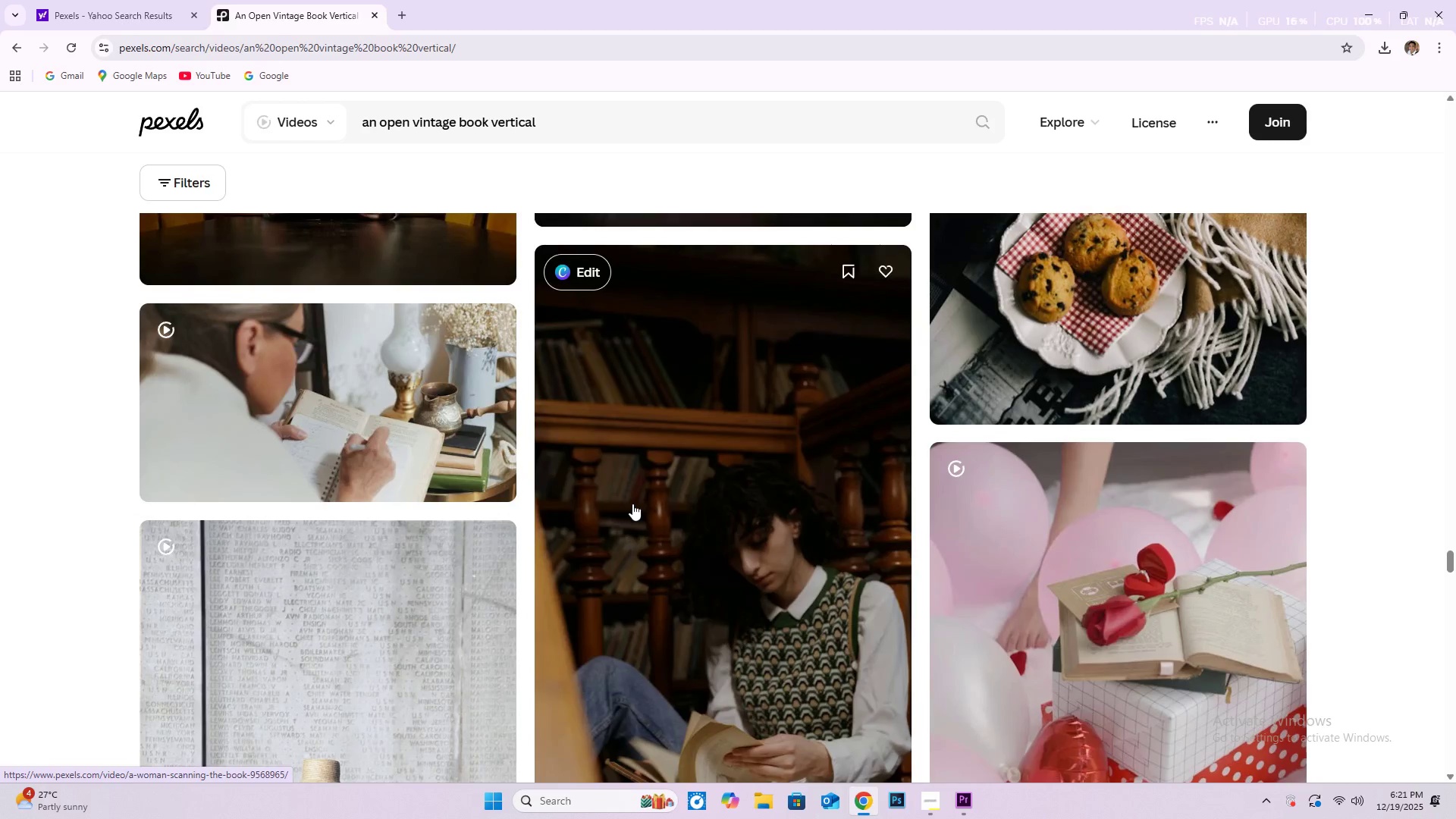 
scroll: coordinate [621, 469], scroll_direction: down, amount: 21.0
 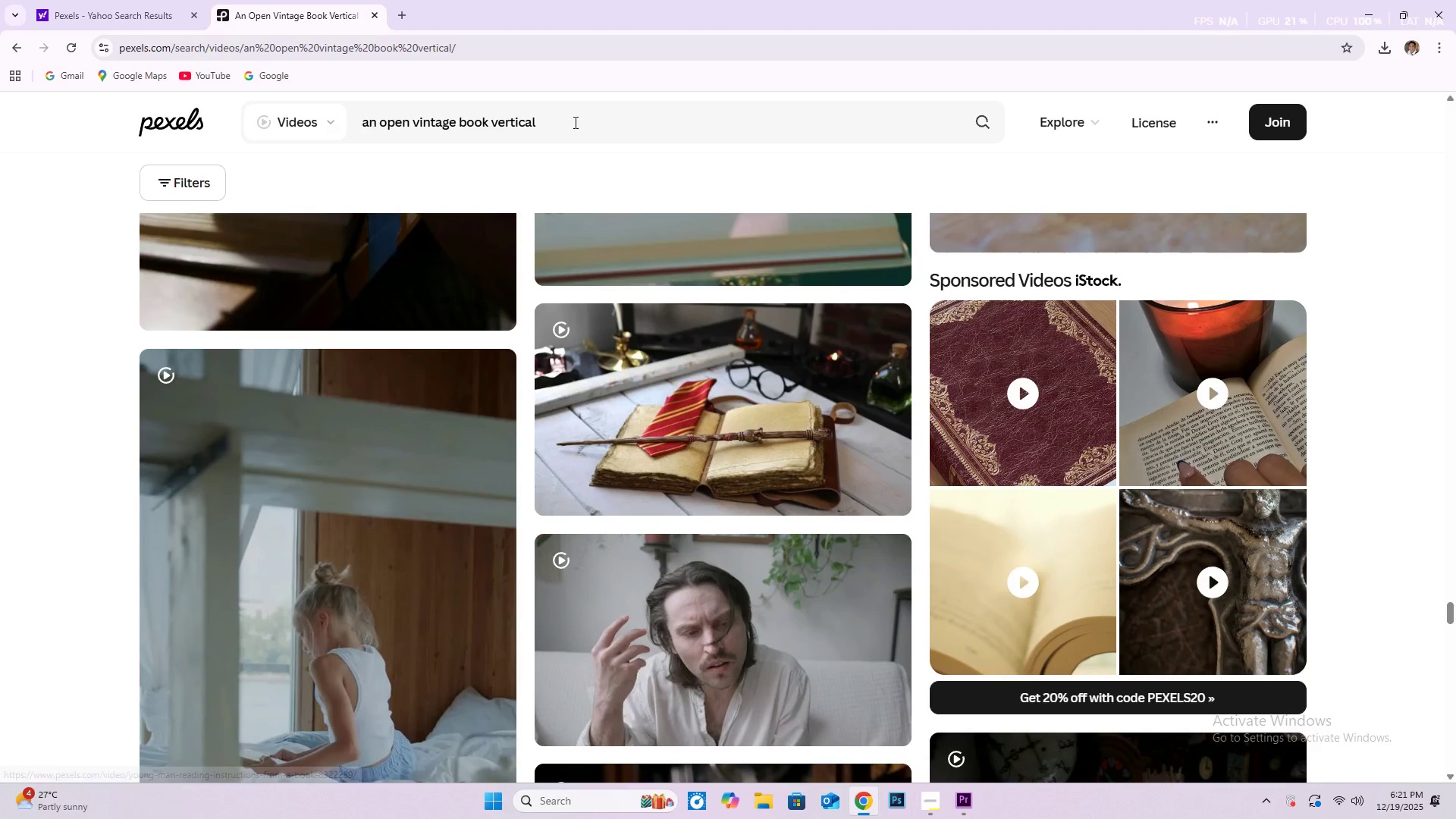 
left_click_drag(start_coordinate=[576, 124], to_coordinate=[318, 142])
 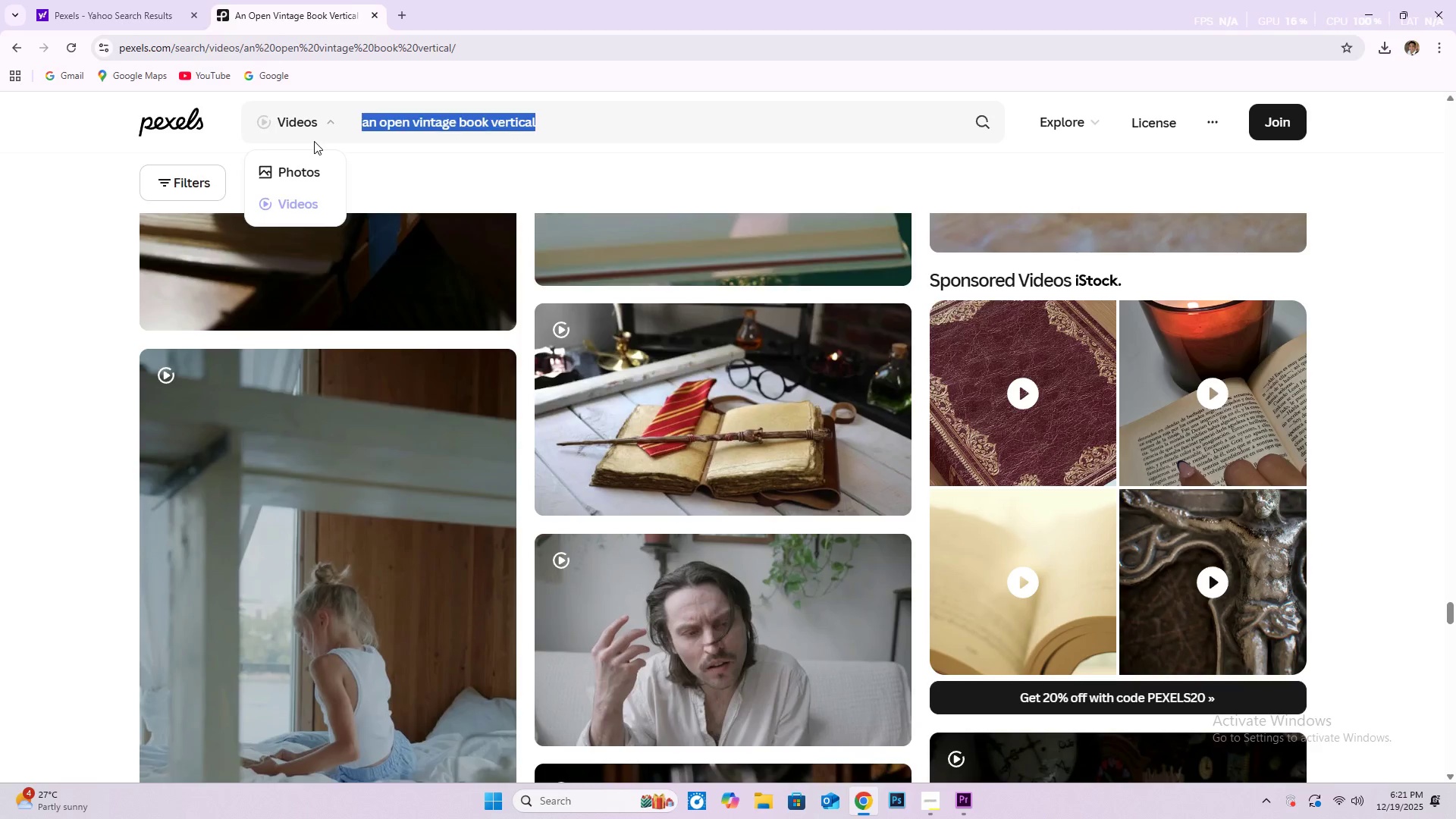 
type(vintage book)
 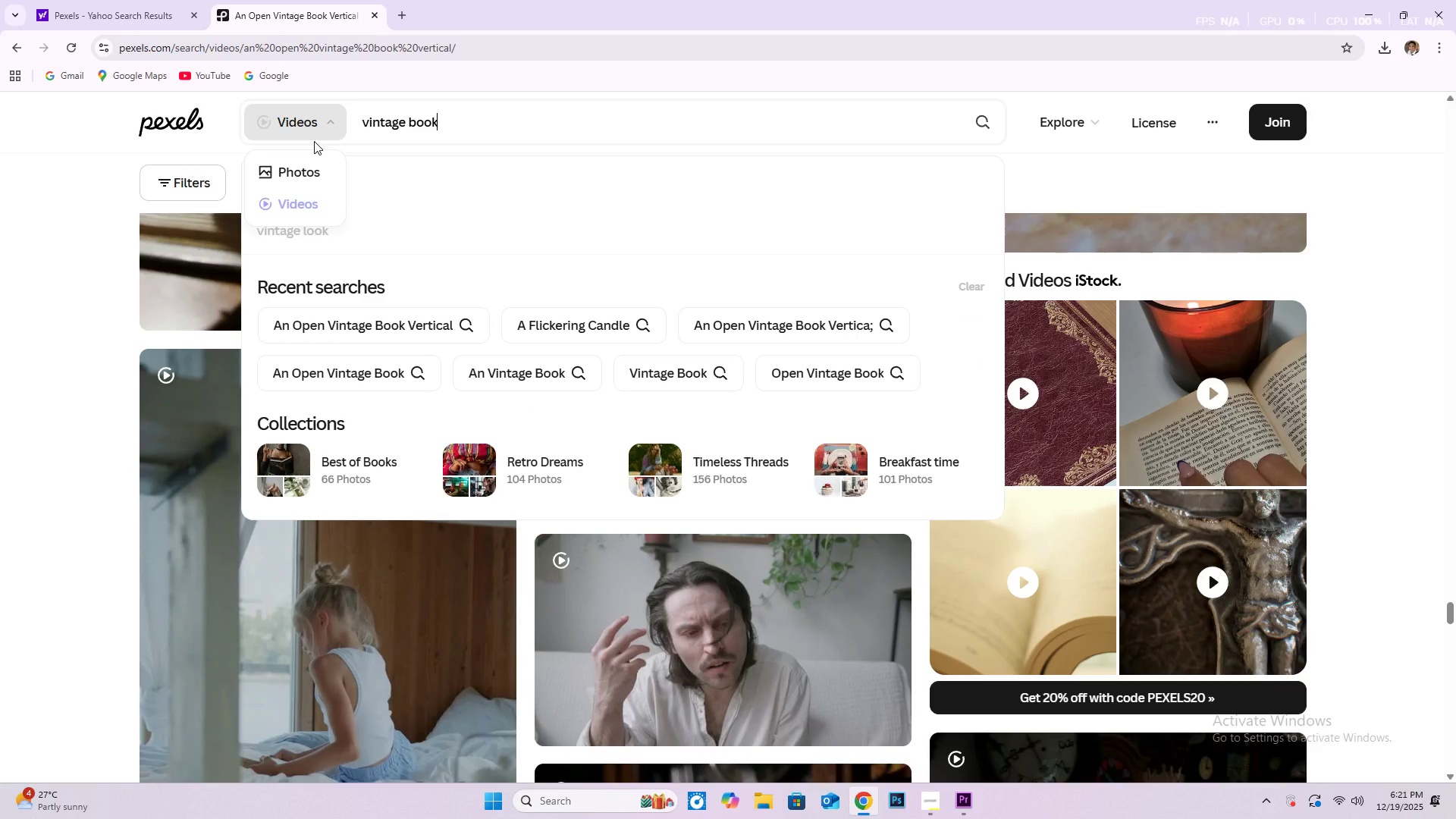 
key(Enter)
 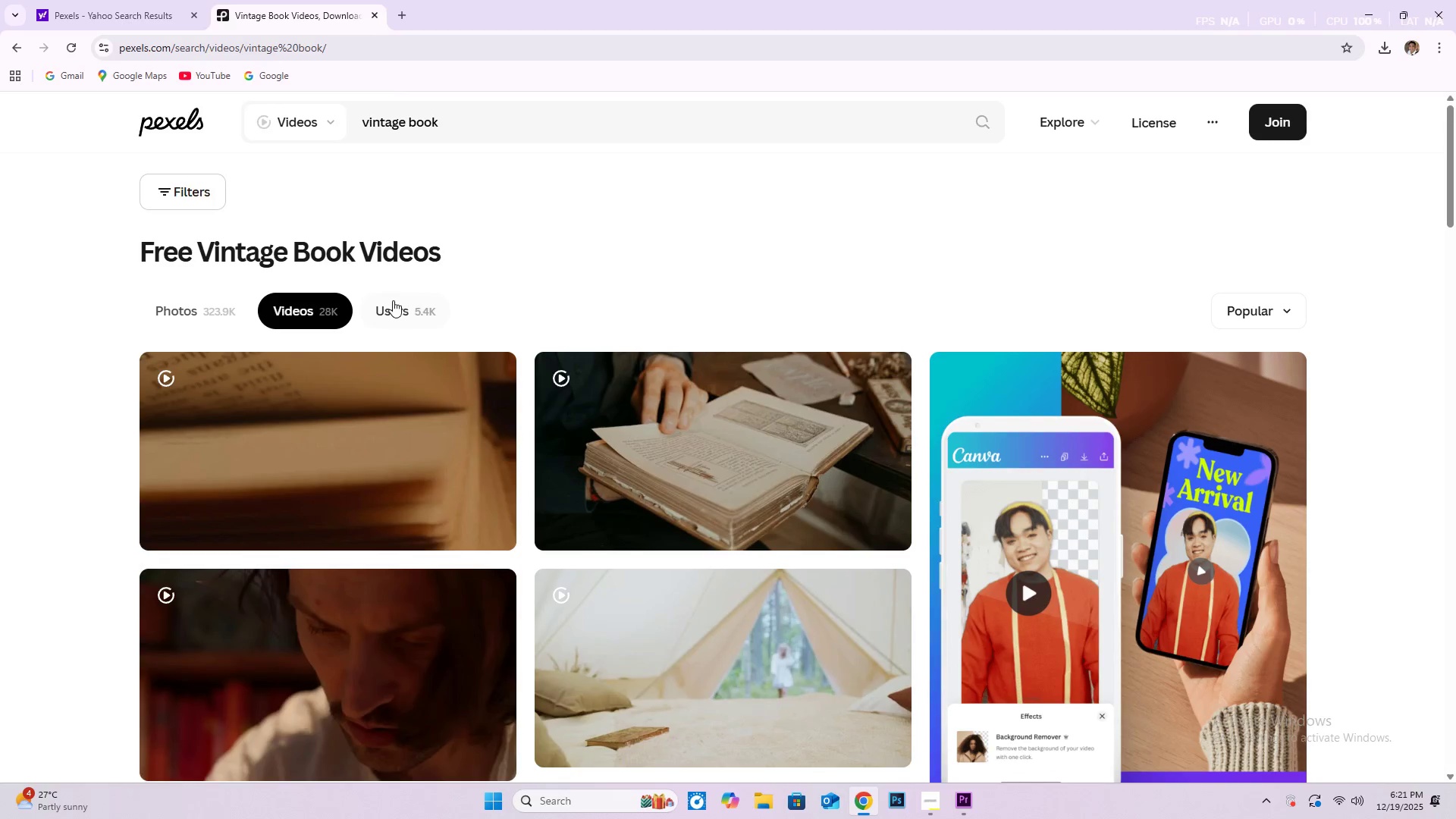 
scroll: coordinate [748, 441], scroll_direction: down, amount: 10.0
 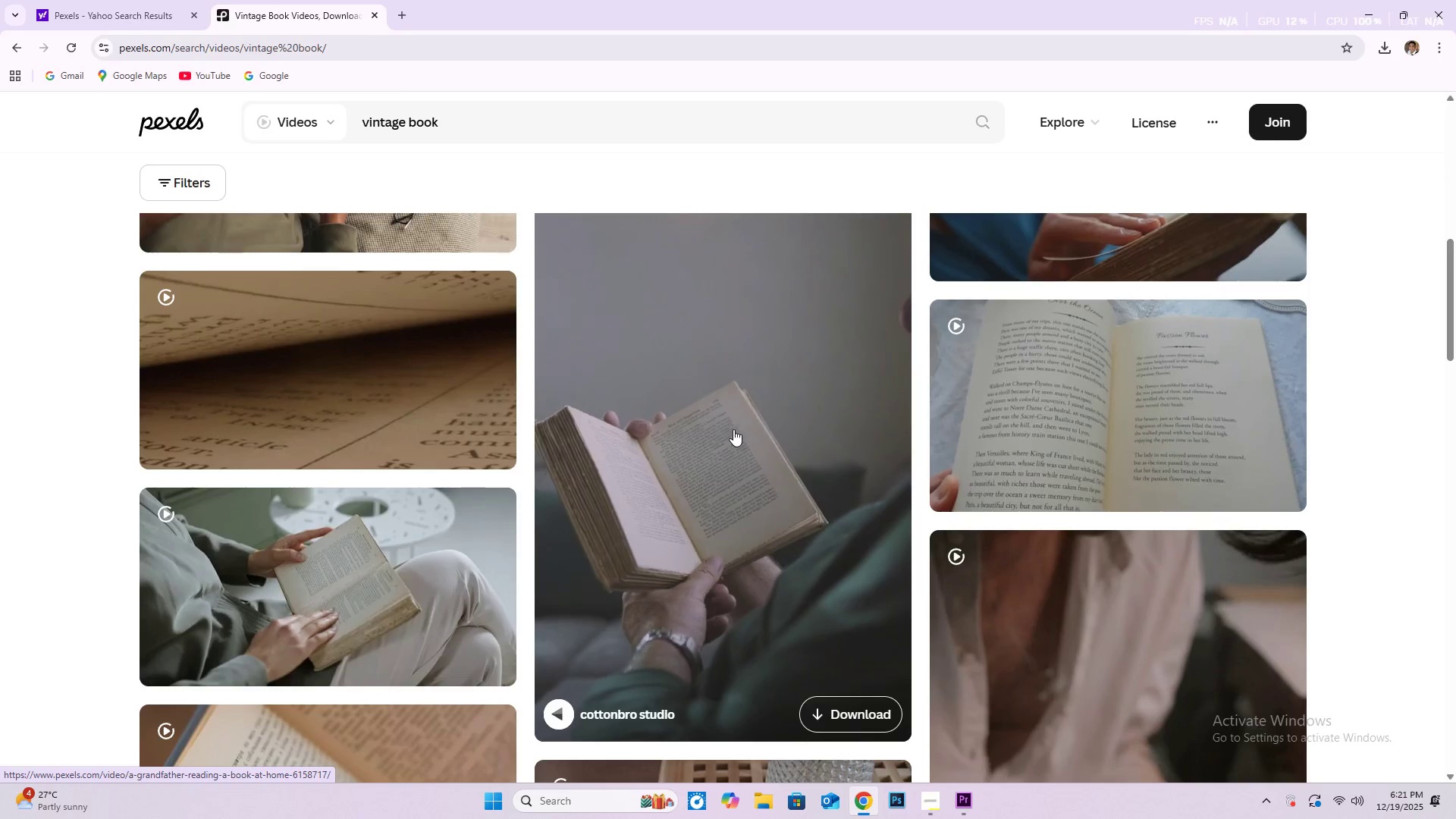 
left_click([733, 429])
 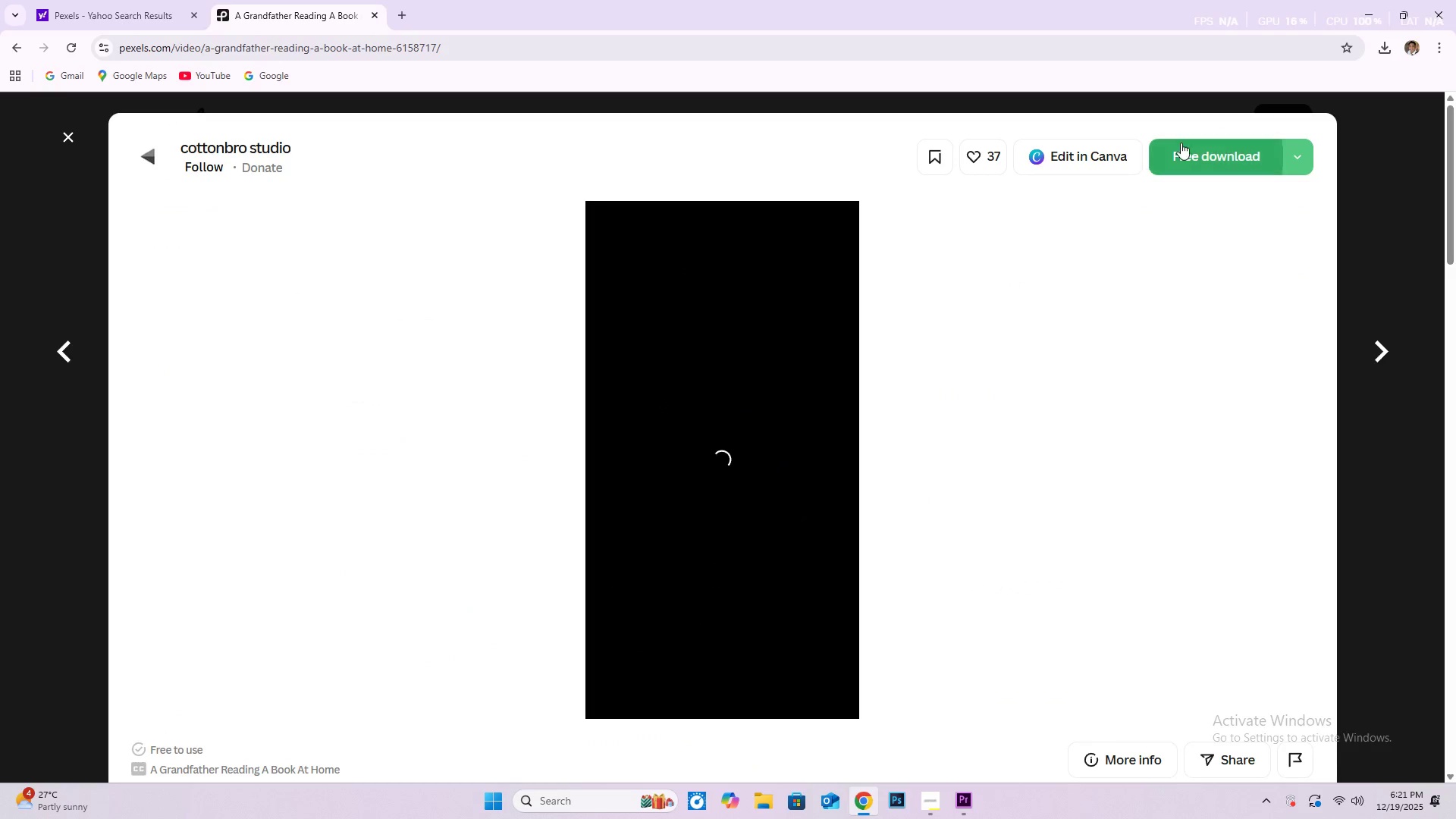 
left_click([1208, 152])
 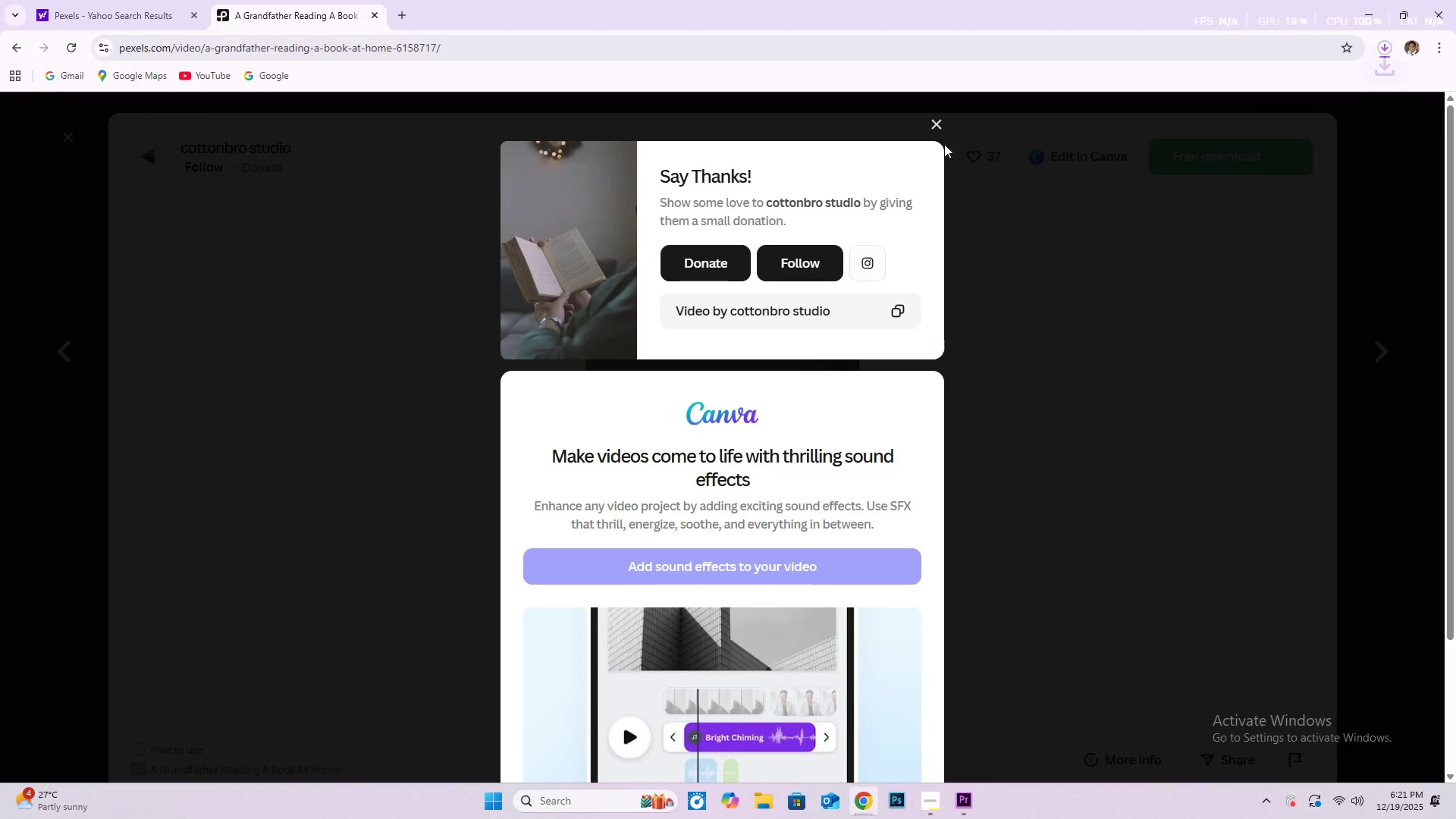 
left_click([942, 118])
 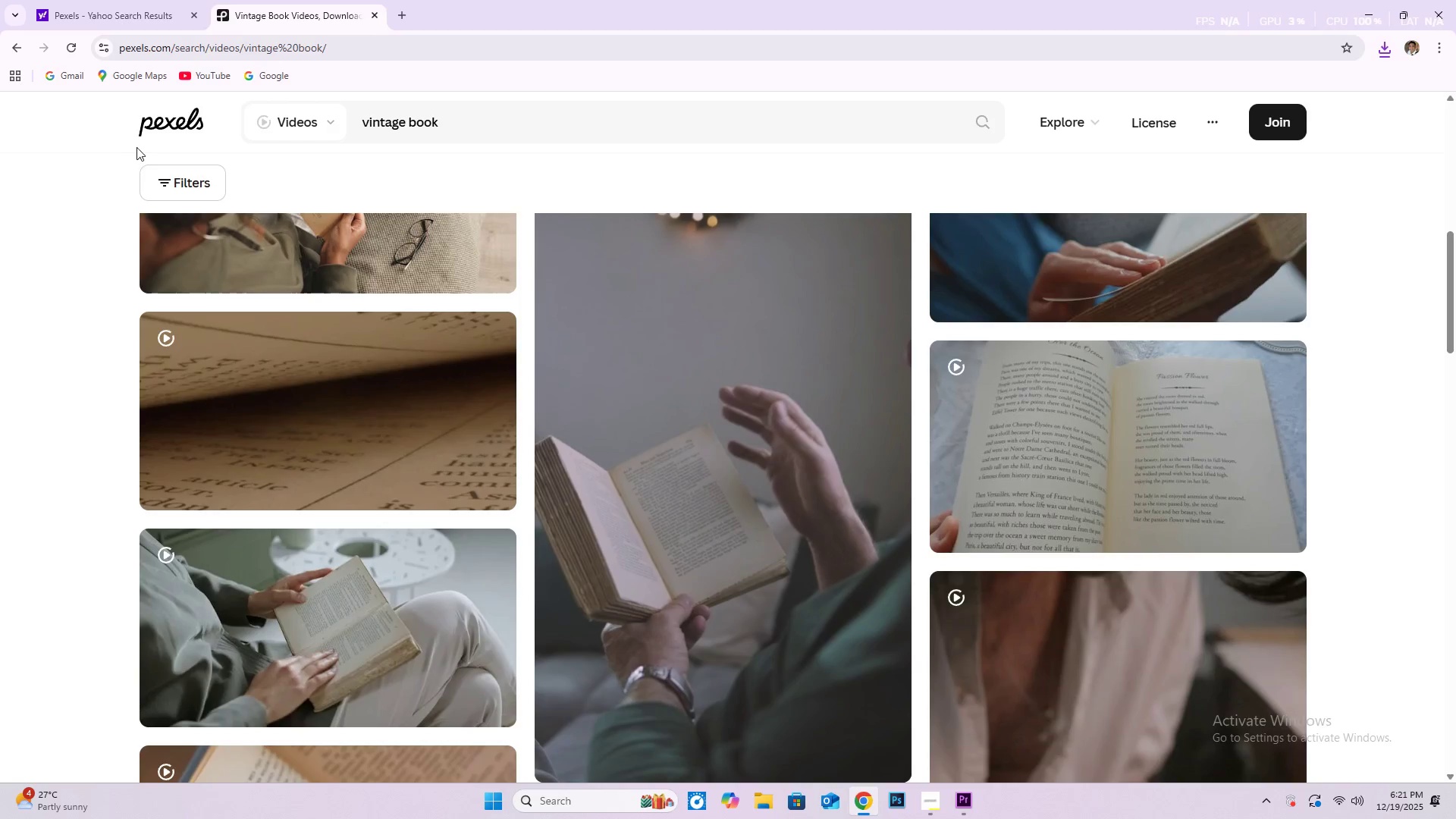 
left_click_drag(start_coordinate=[458, 126], to_coordinate=[332, 117])
 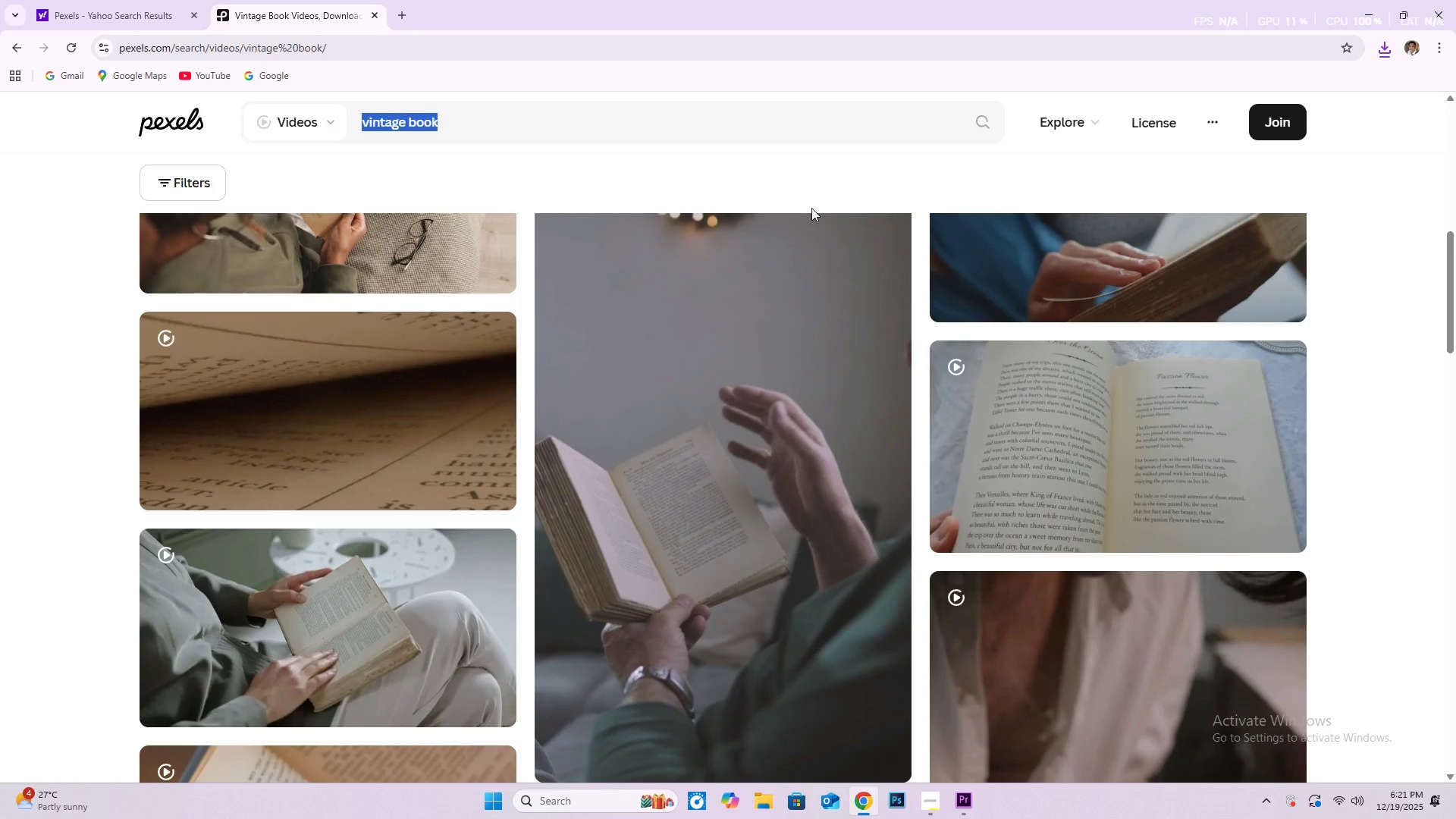 
type(candle)
 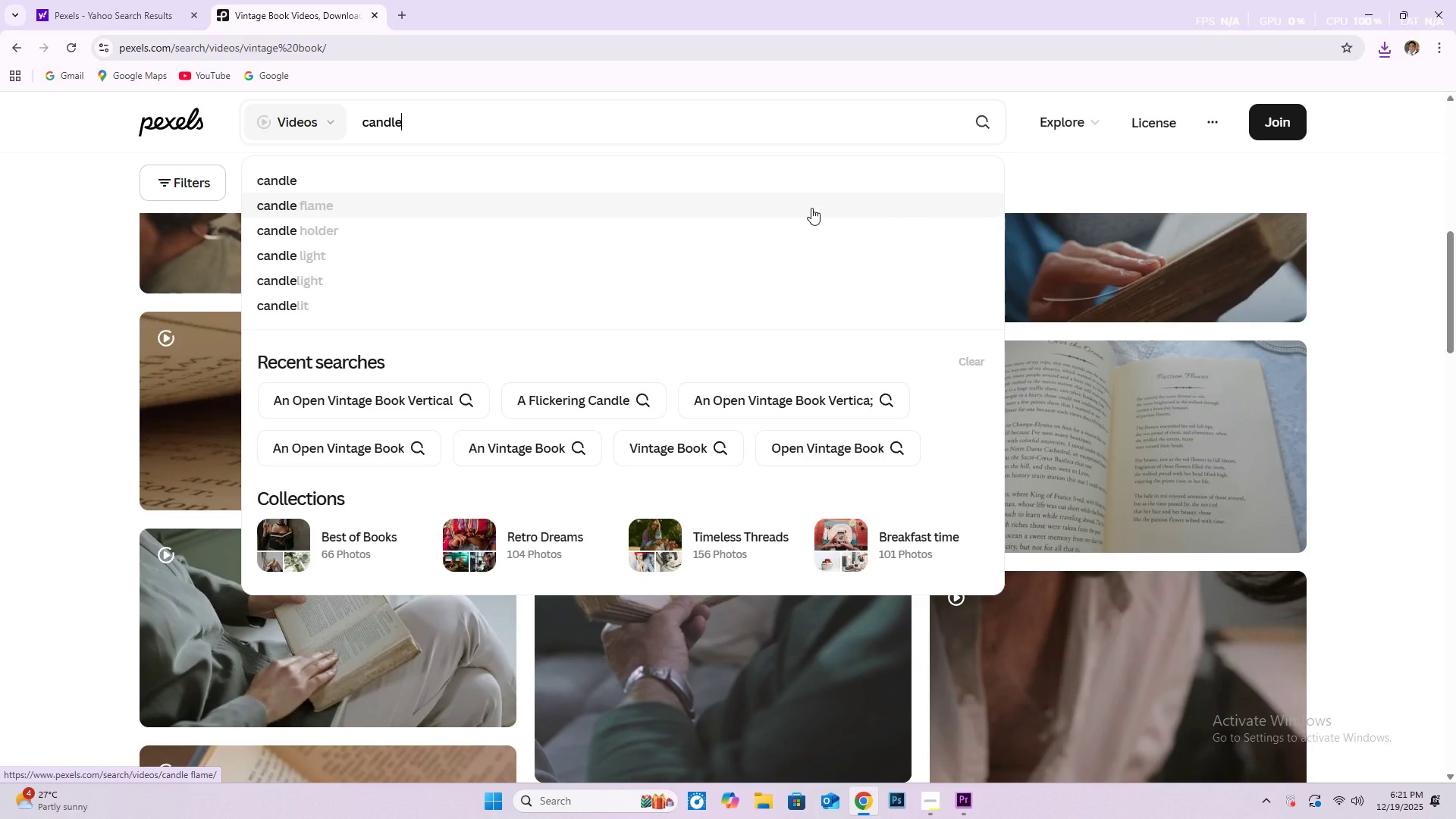 
key(Enter)
 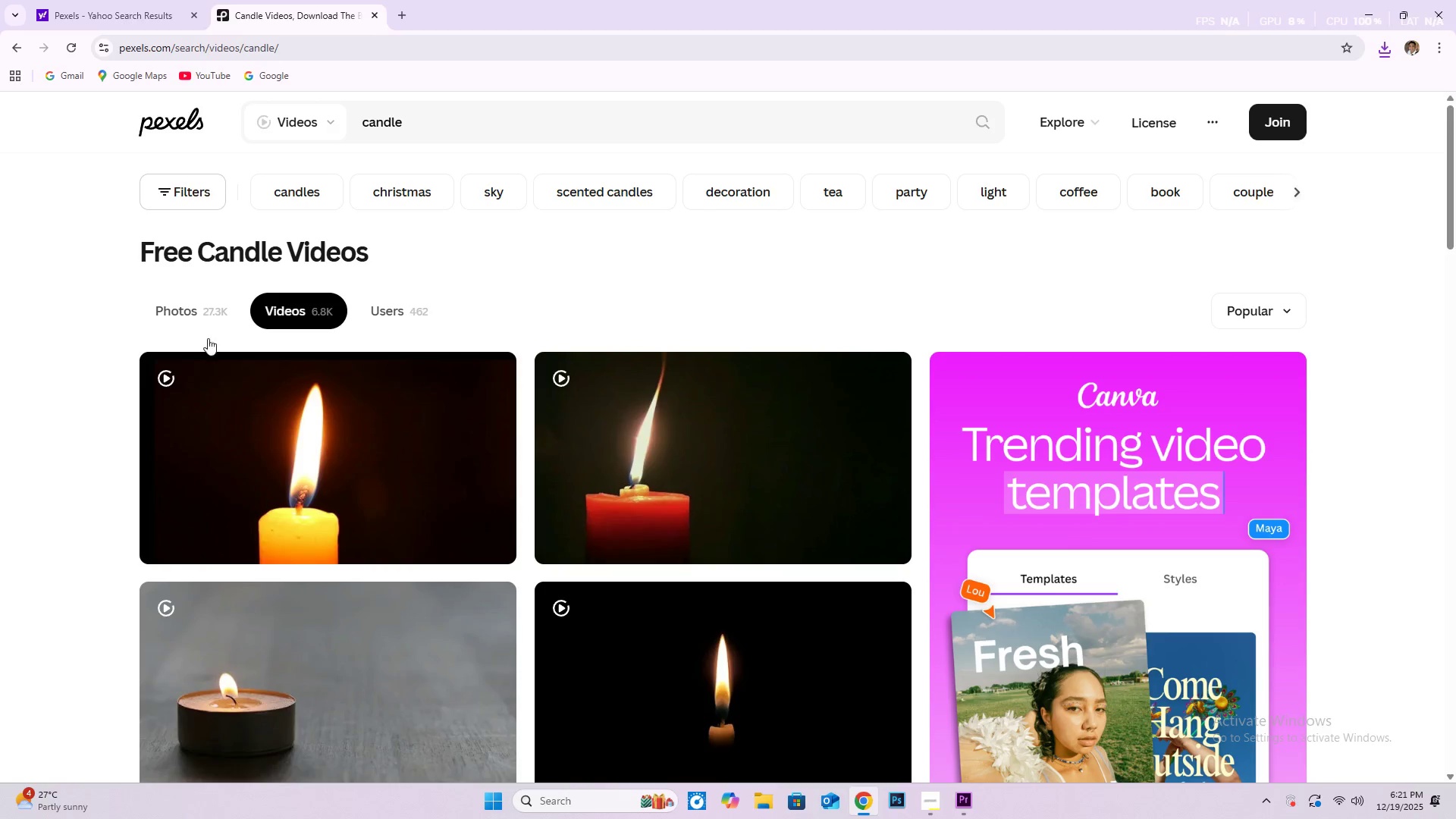 
scroll: coordinate [337, 461], scroll_direction: down, amount: 7.0
 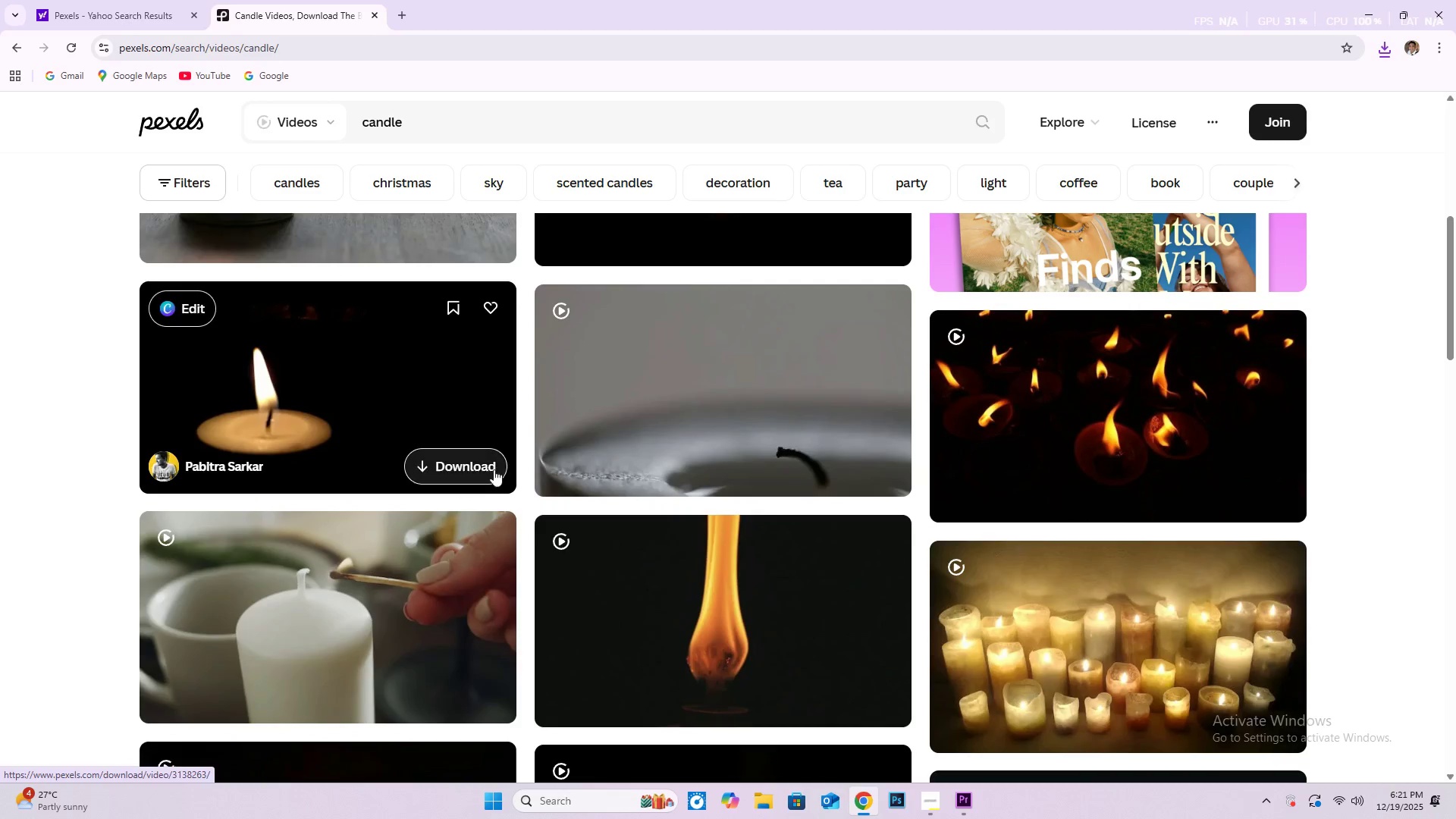 
scroll: coordinate [455, 434], scroll_direction: up, amount: 5.0
 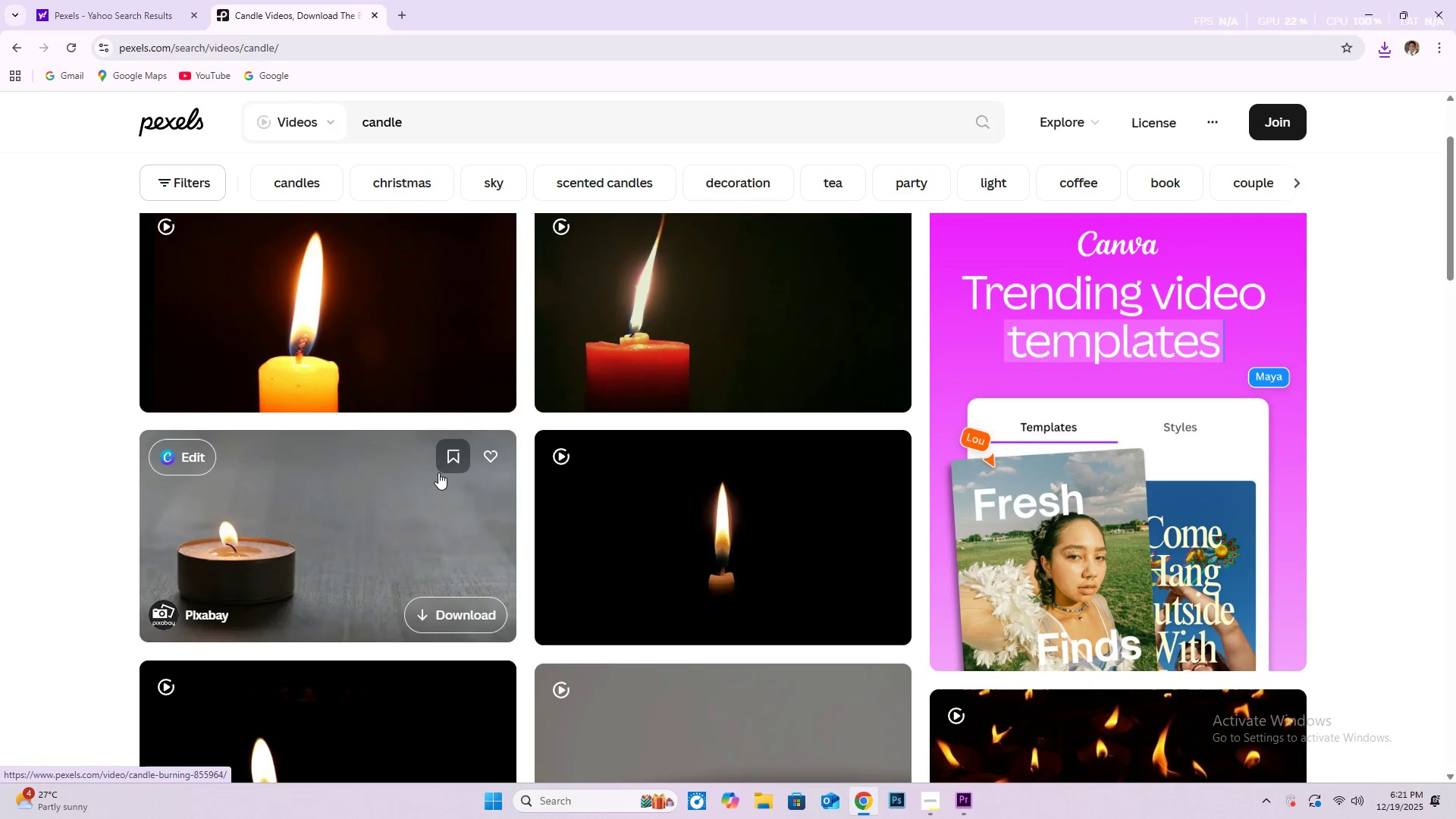 
scroll: coordinate [479, 466], scroll_direction: down, amount: 28.0
 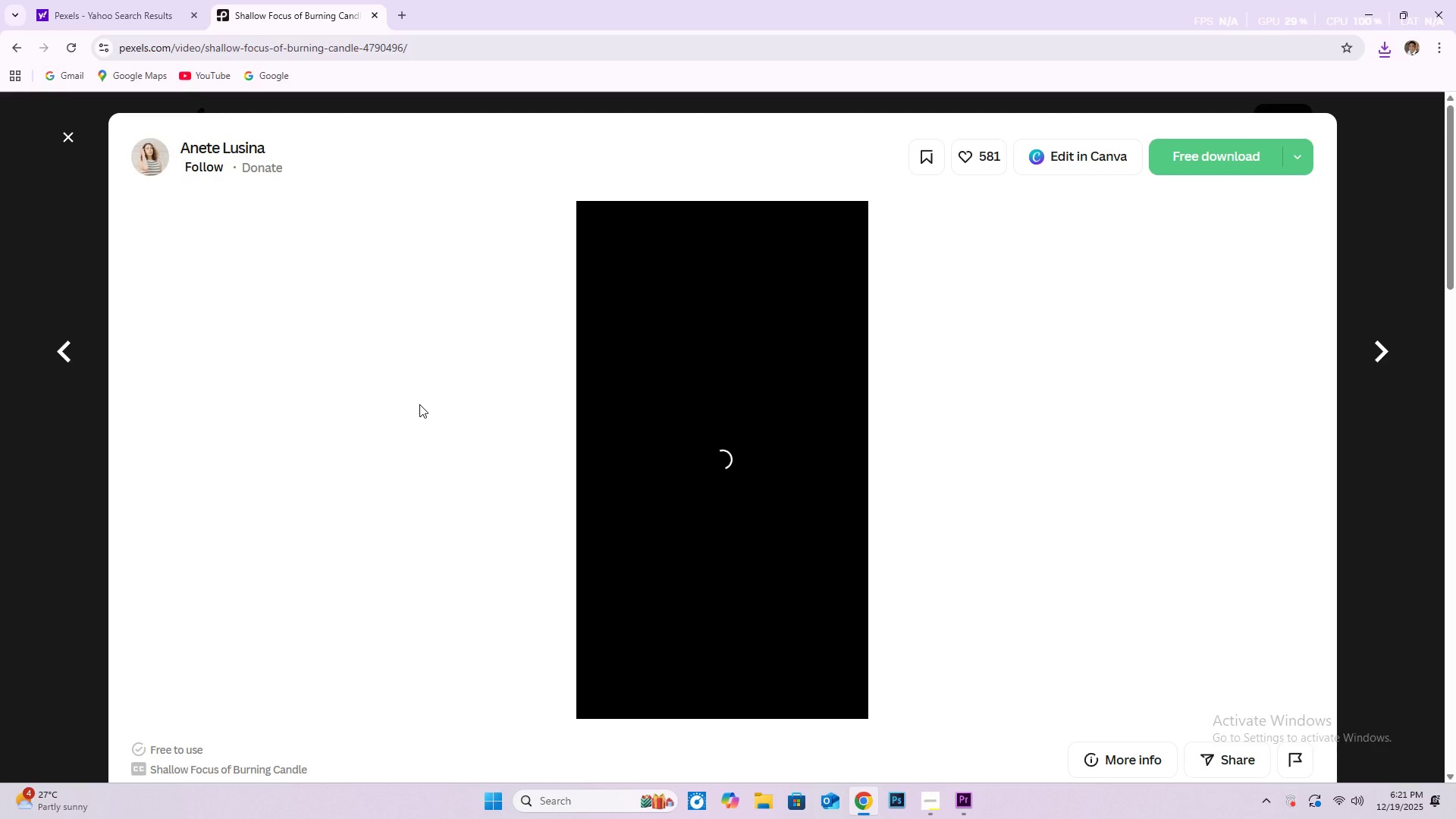 
wait(8.63)
 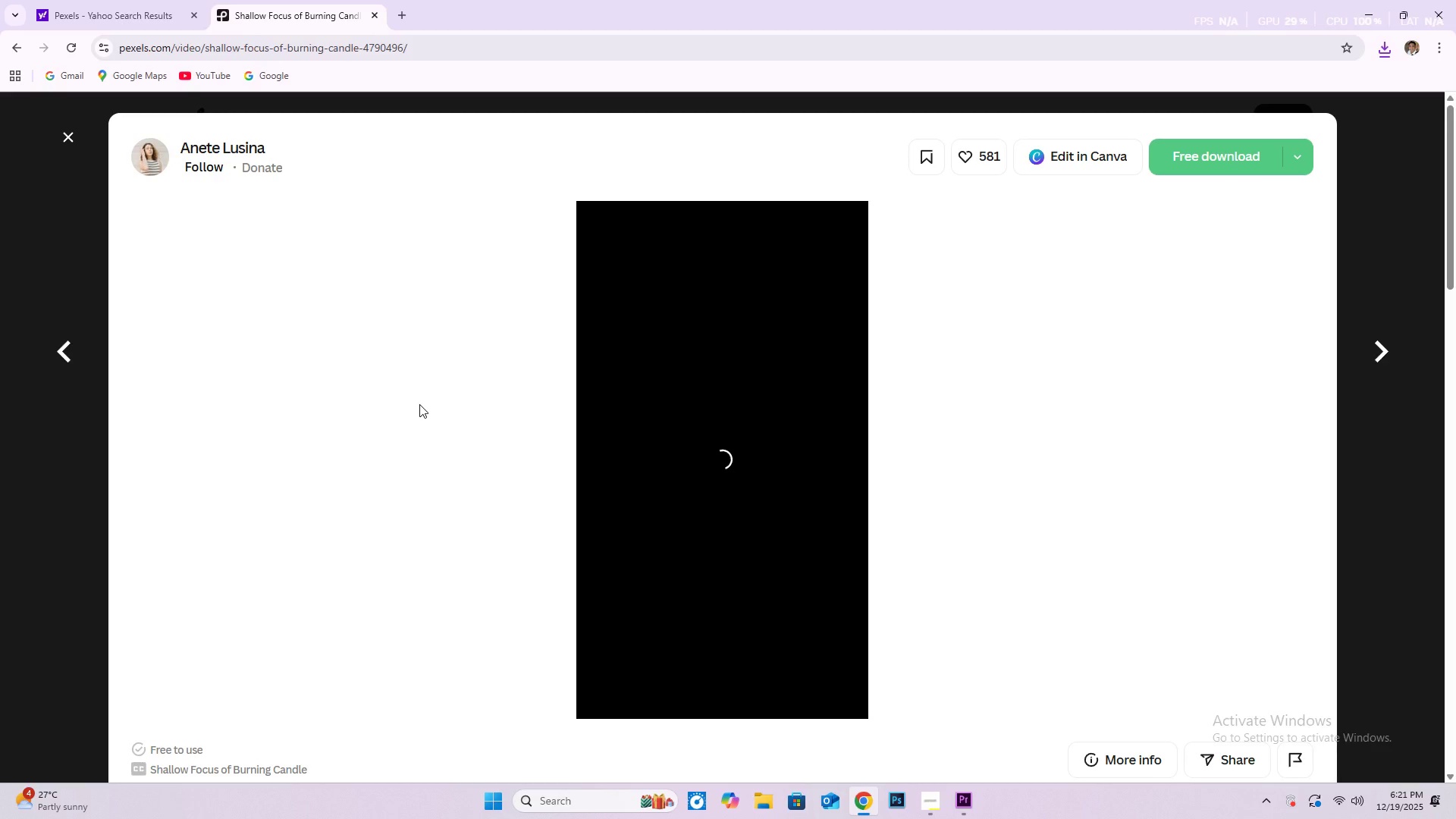 
left_click([1204, 150])
 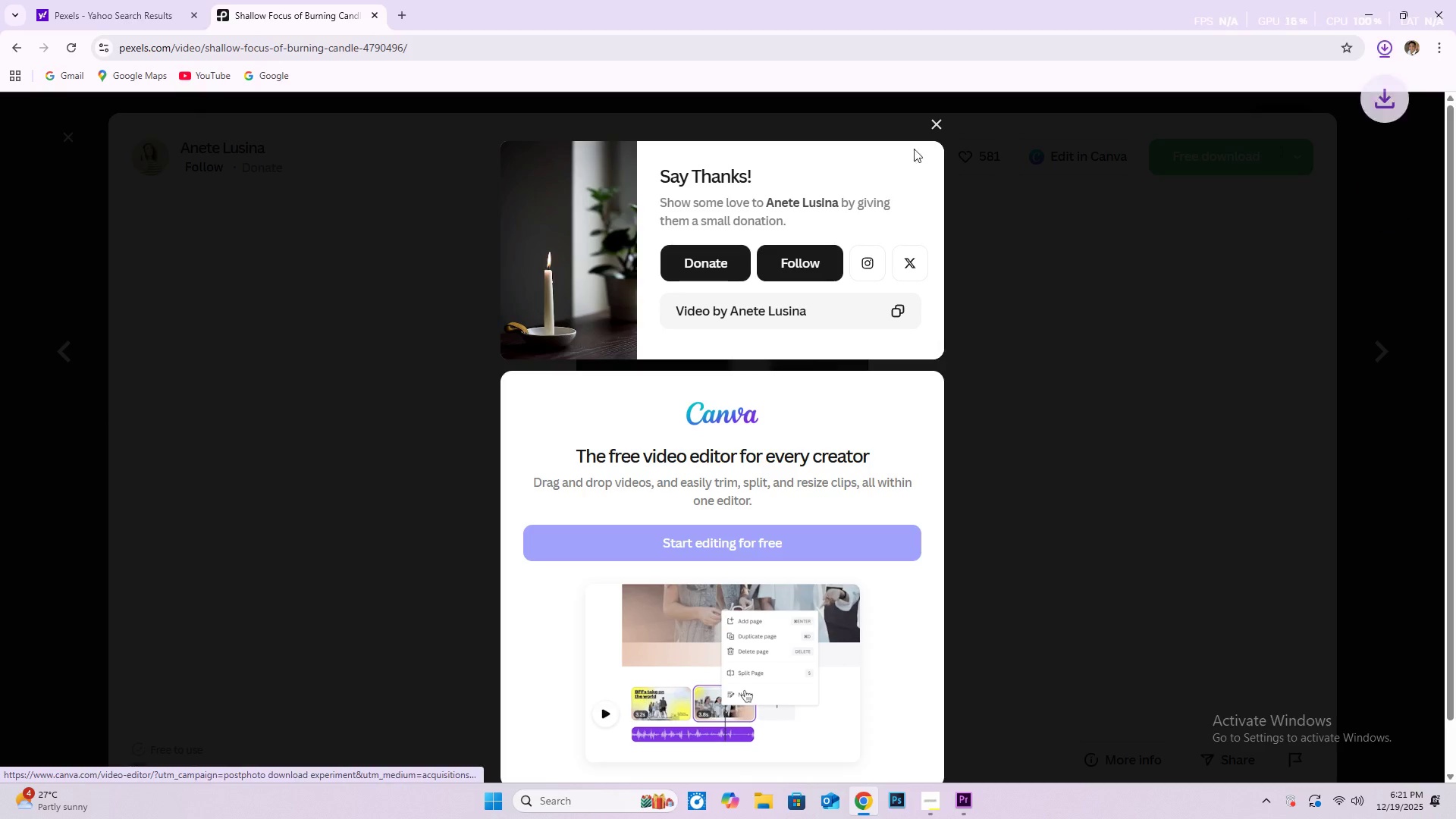 
left_click([940, 119])
 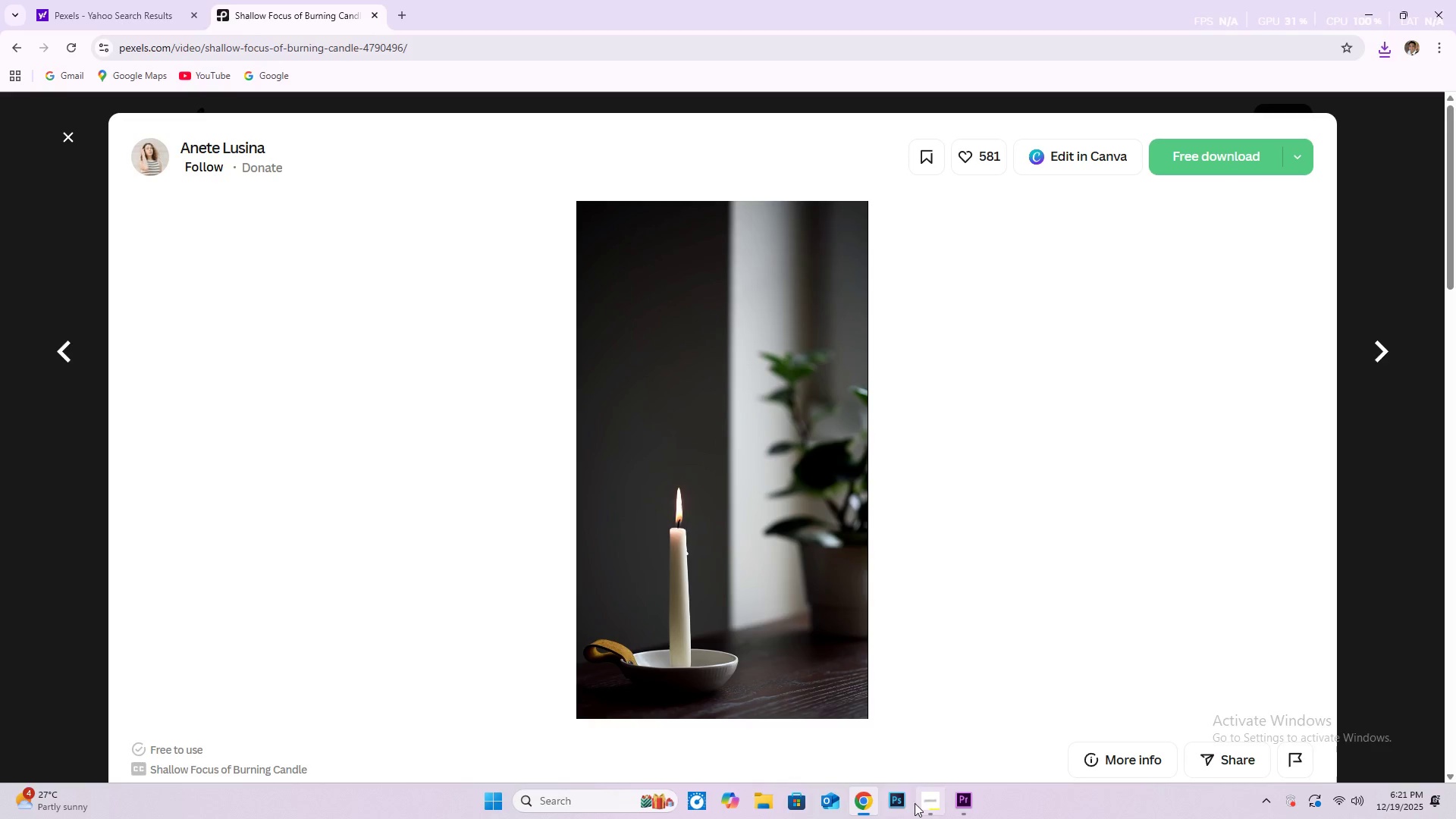 
left_click([928, 801])
 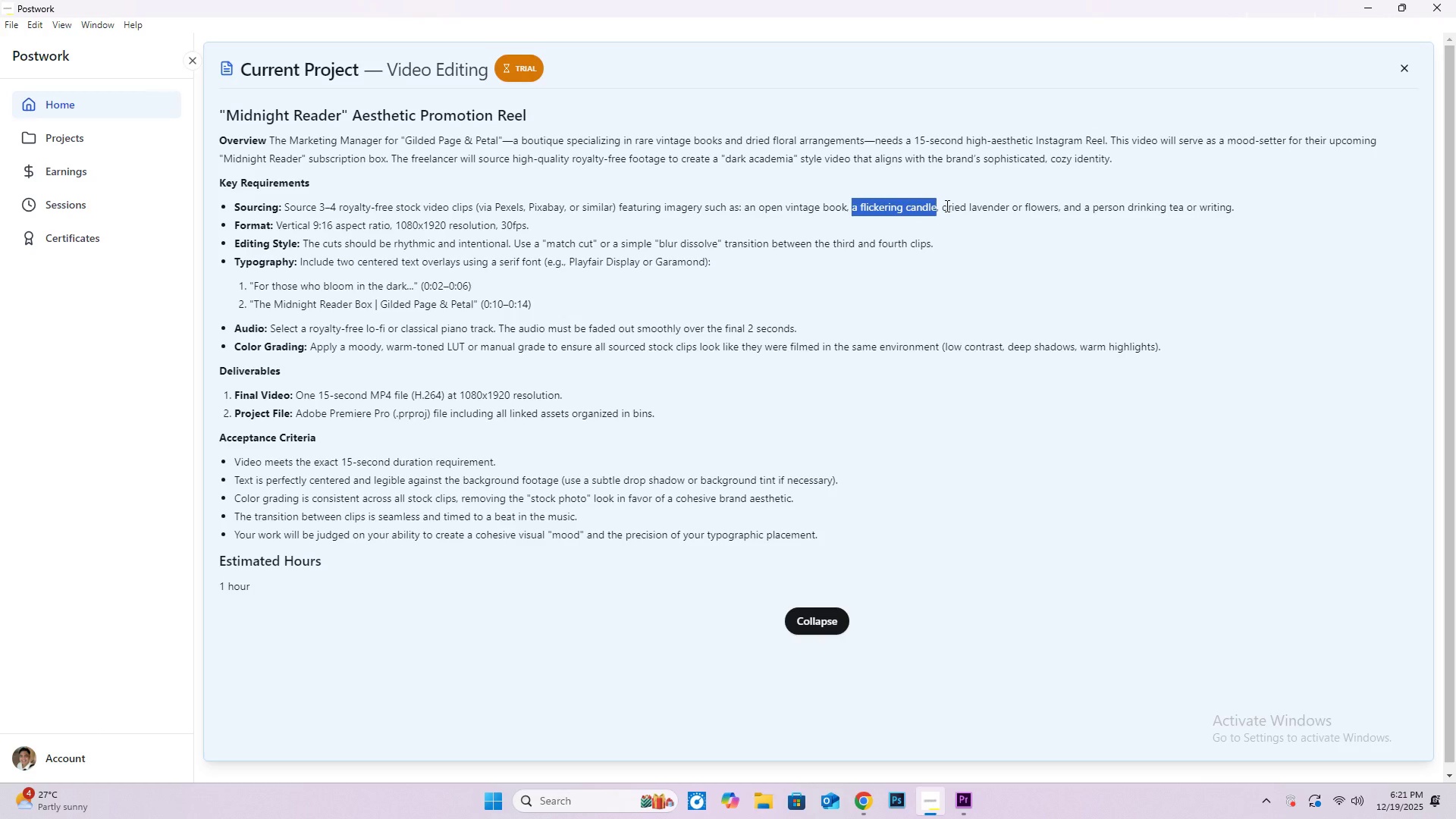 
left_click_drag(start_coordinate=[941, 205], to_coordinate=[1008, 212])
 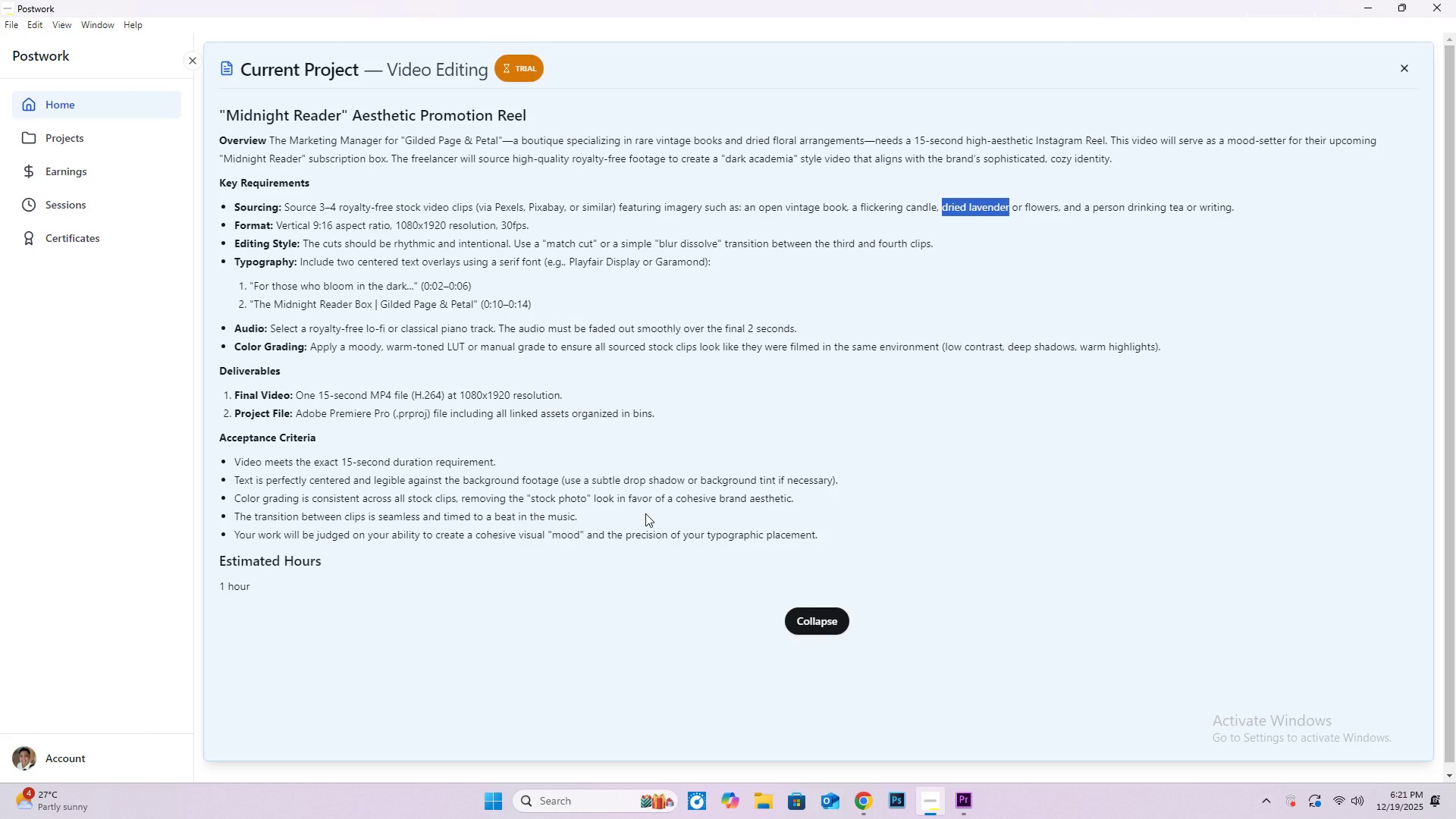 
key(Control+C)
 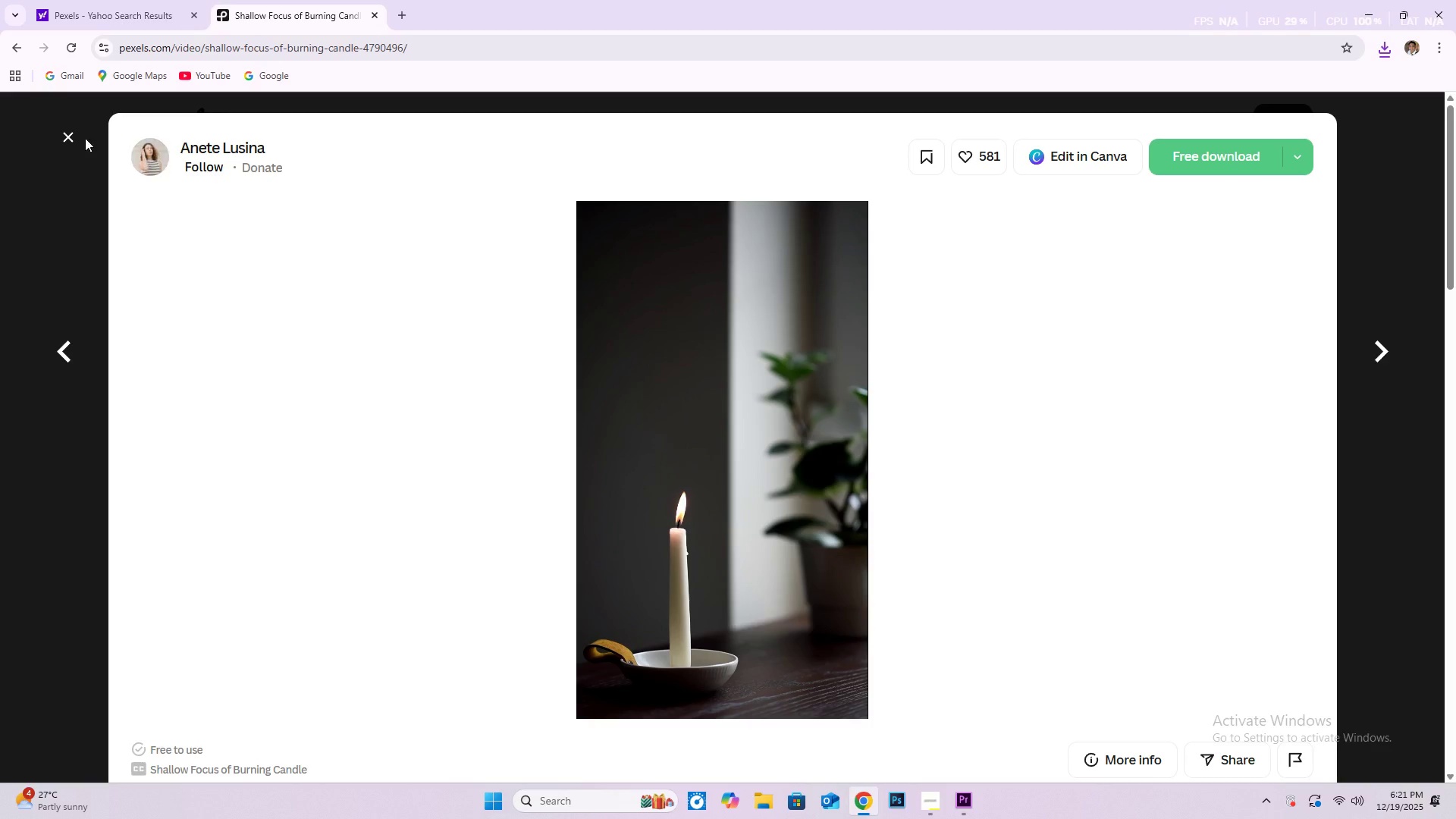 
double_click([62, 134])
 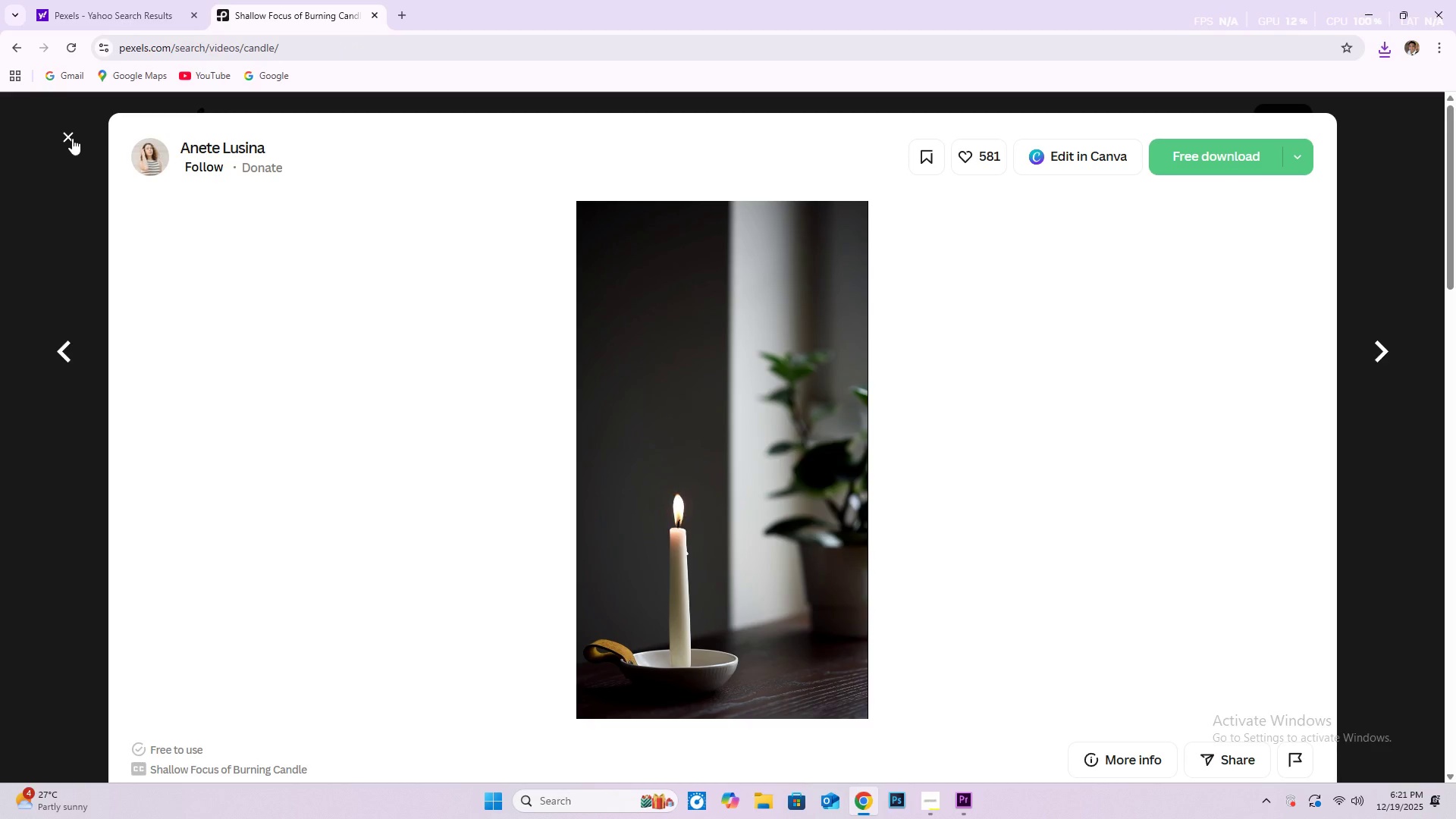 
left_click([72, 138])
 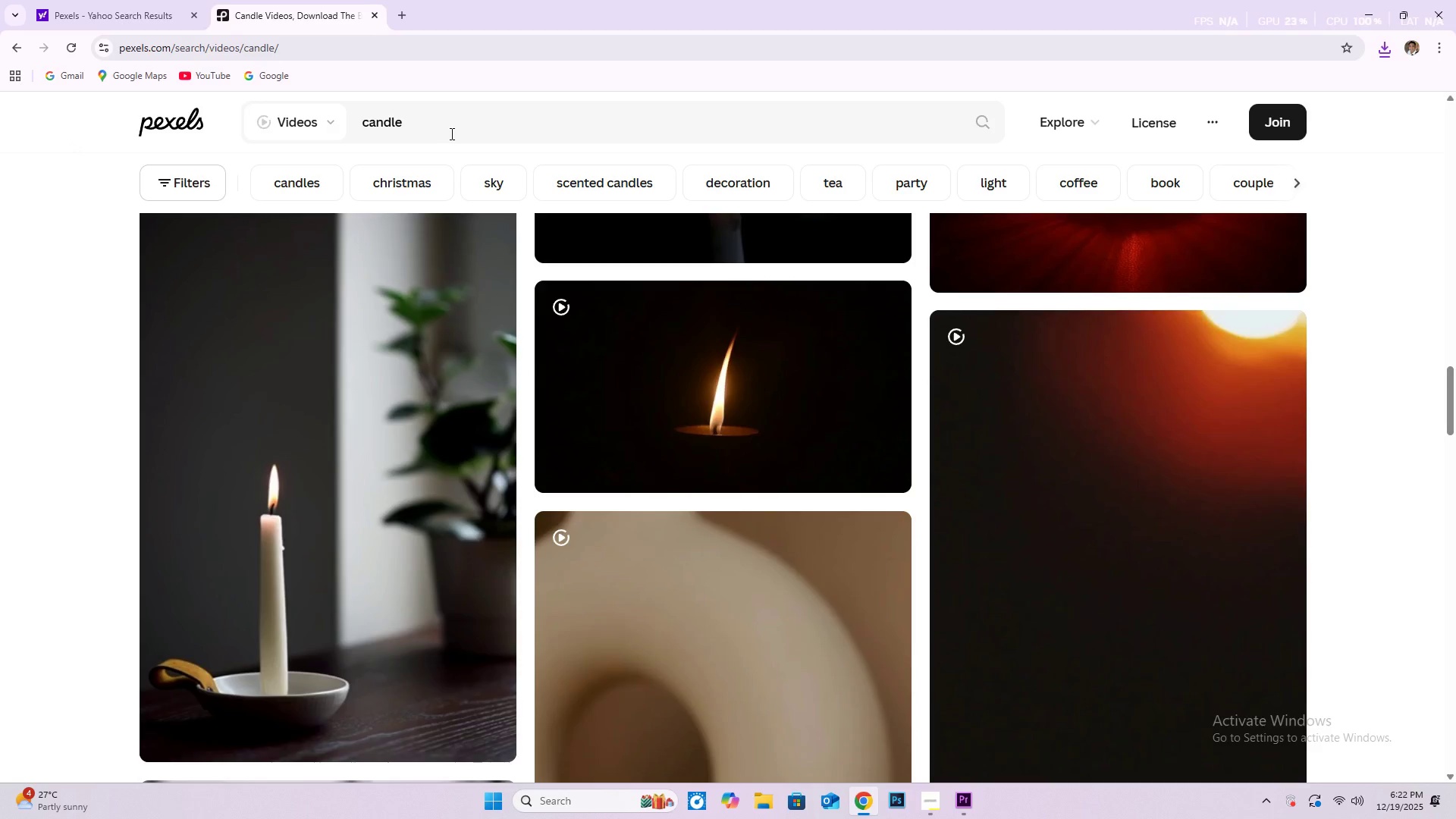 
left_click_drag(start_coordinate=[451, 127], to_coordinate=[320, 122])
 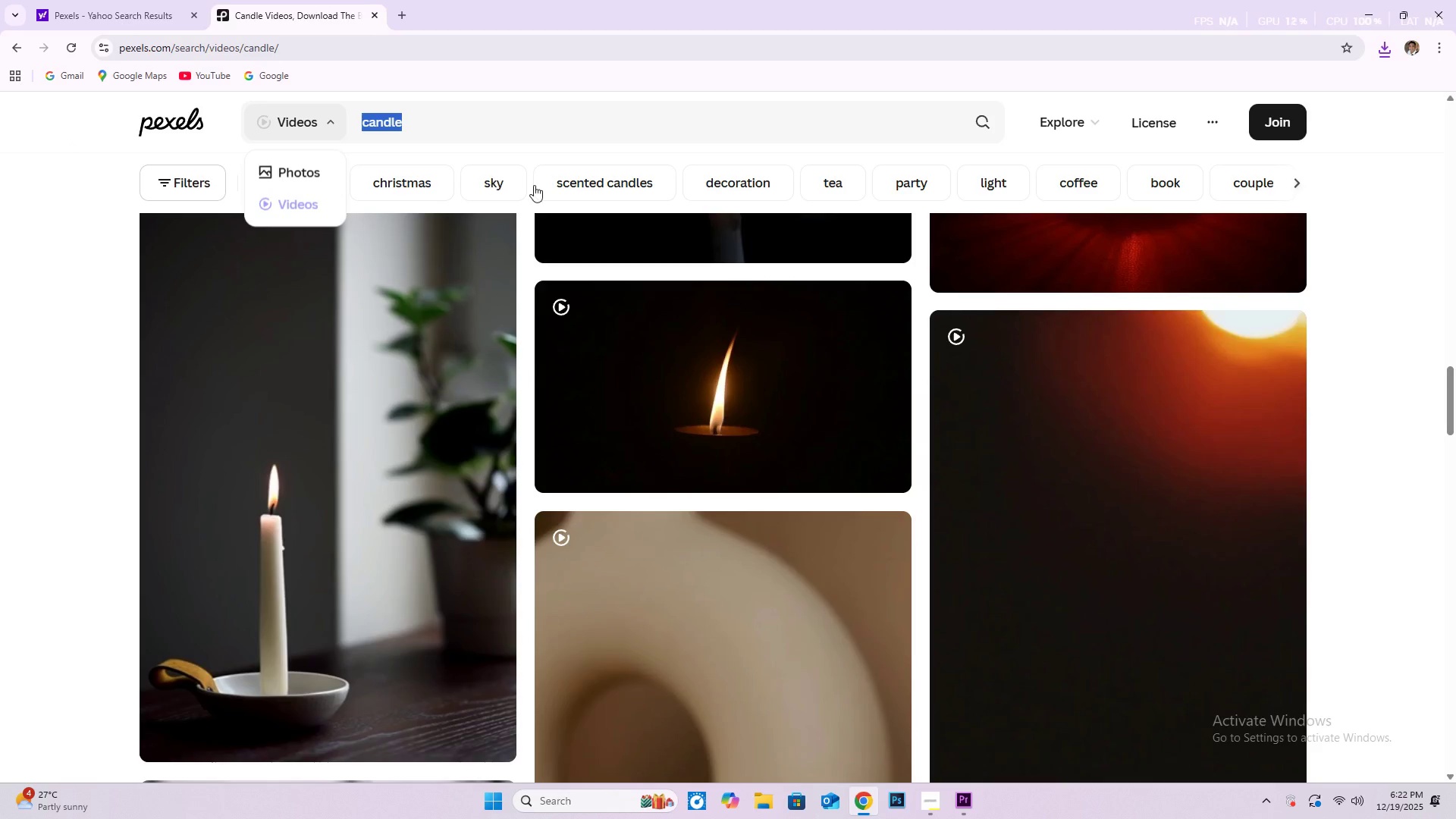 
key(Control+V)
 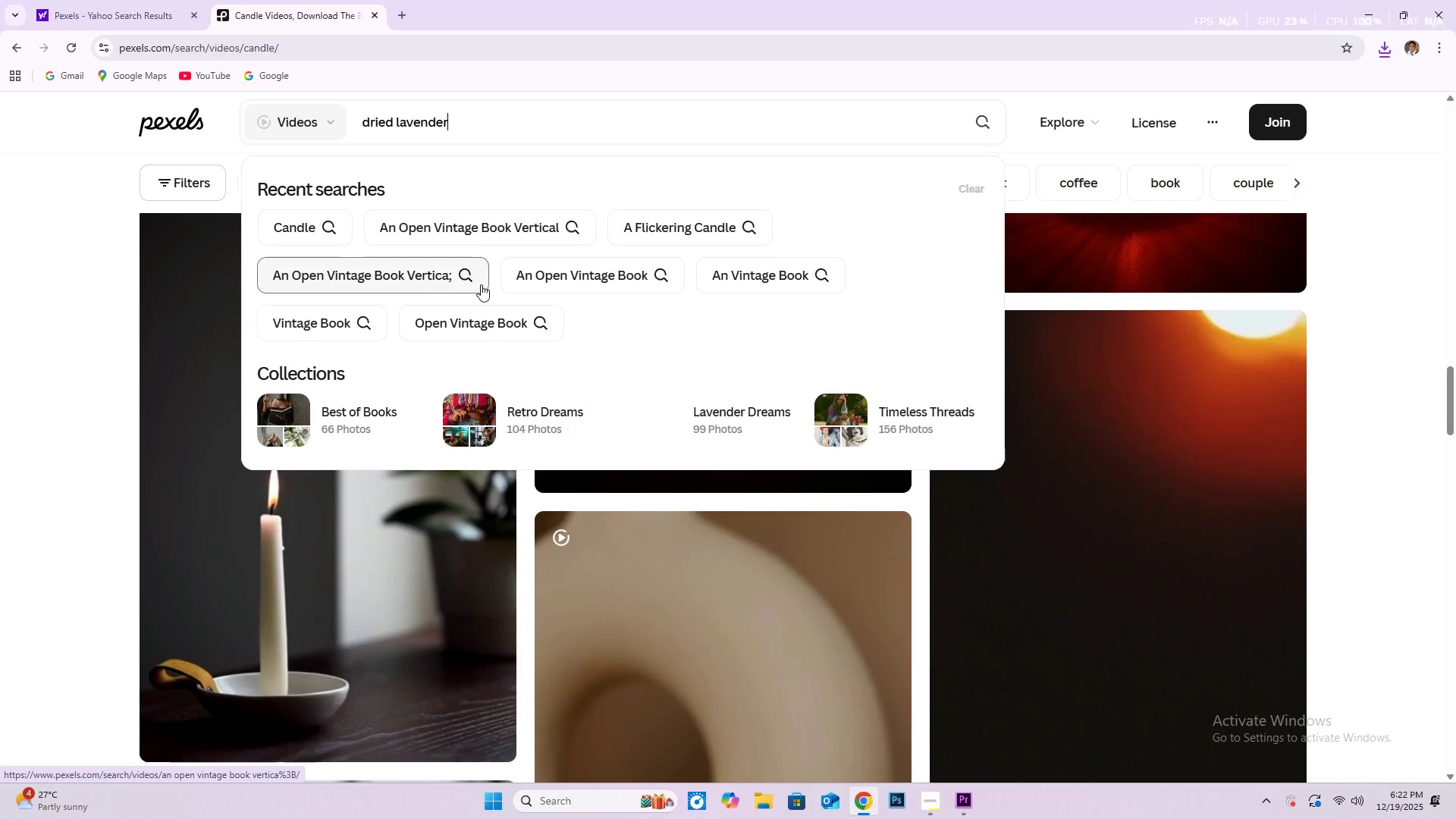 
key(NumpadEnter)
 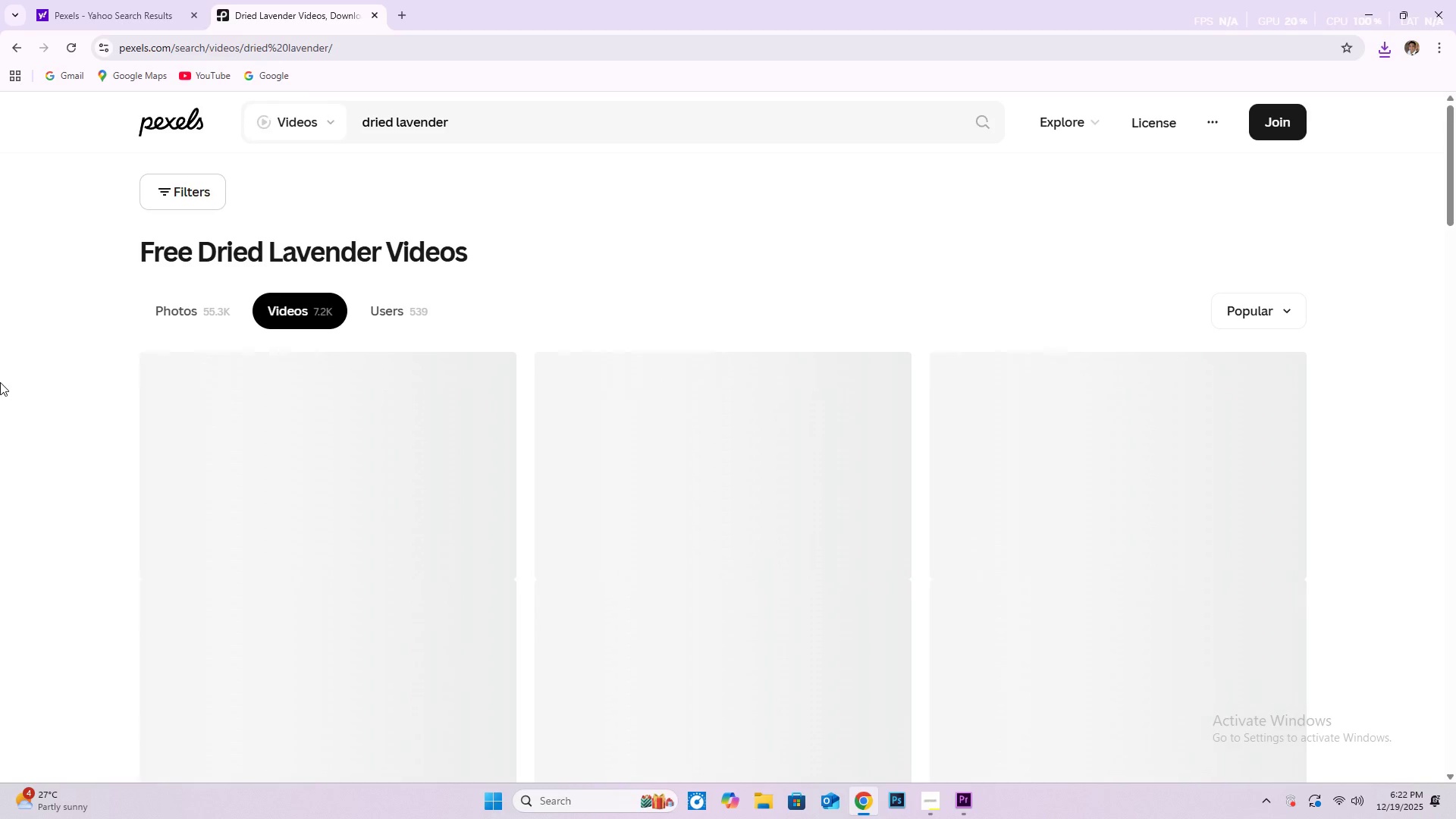 
scroll: coordinate [8, 388], scroll_direction: down, amount: 12.0
 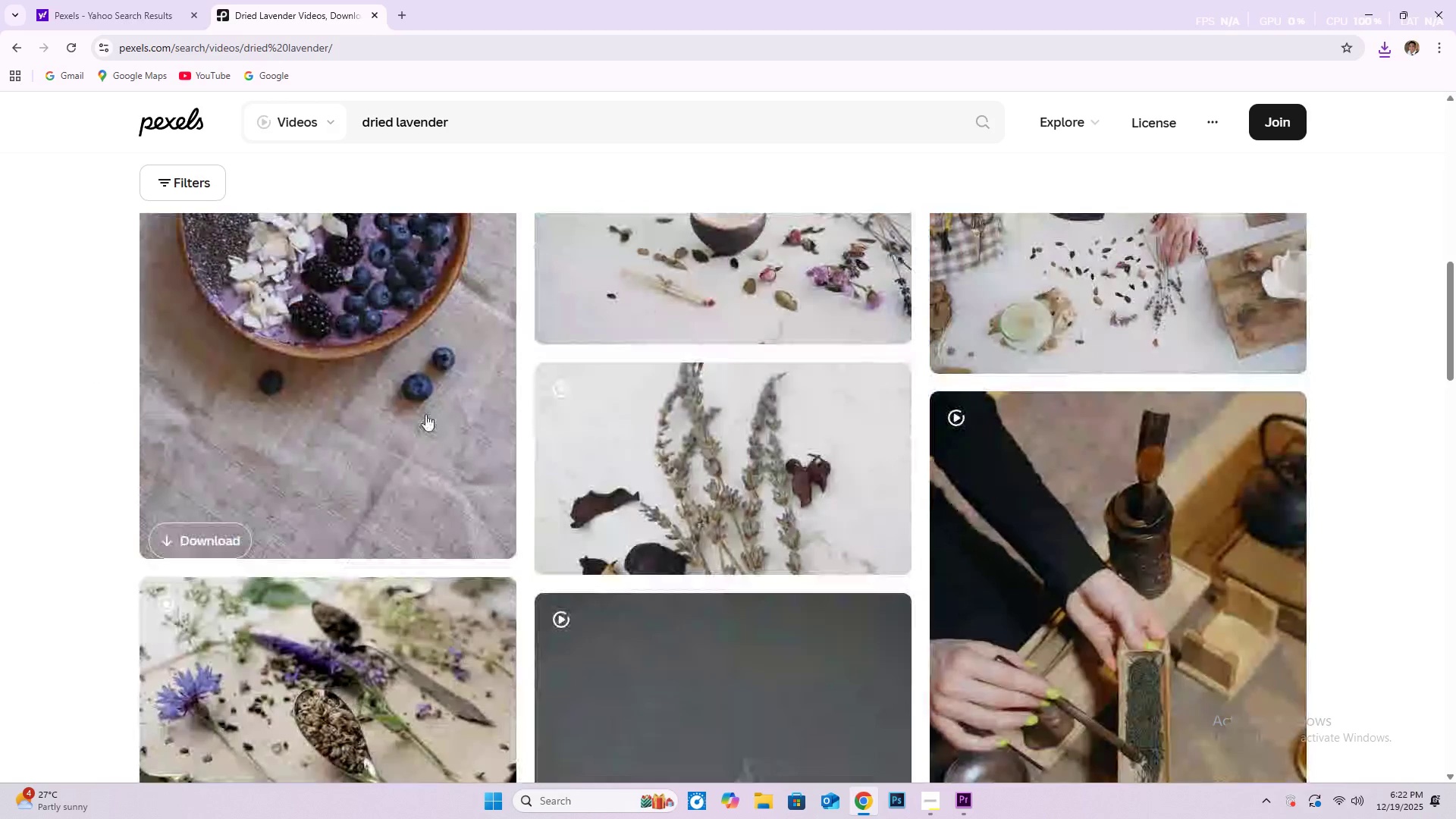 
mouse_move([712, 441])
 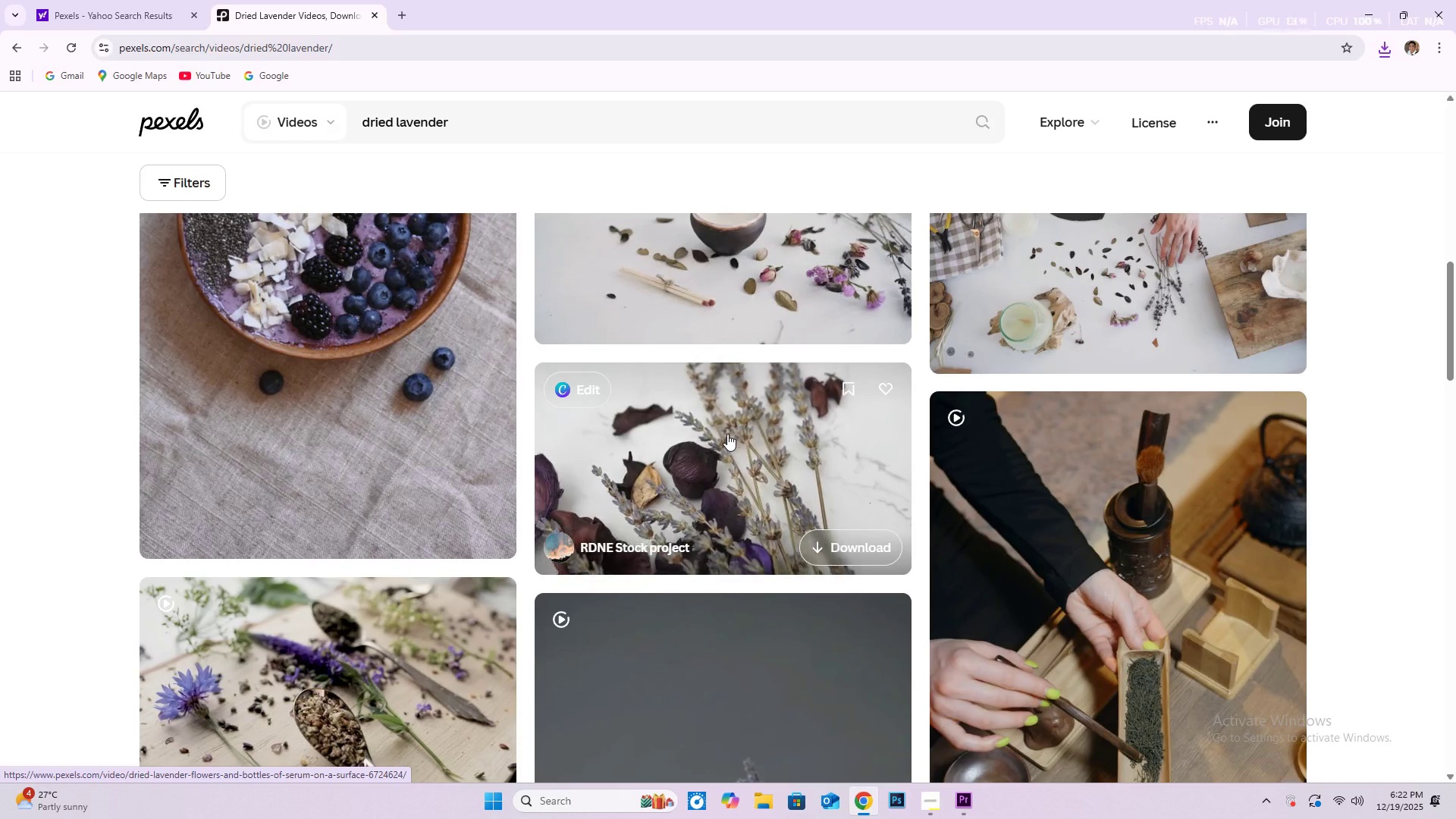 
scroll: coordinate [727, 433], scroll_direction: down, amount: 4.0
 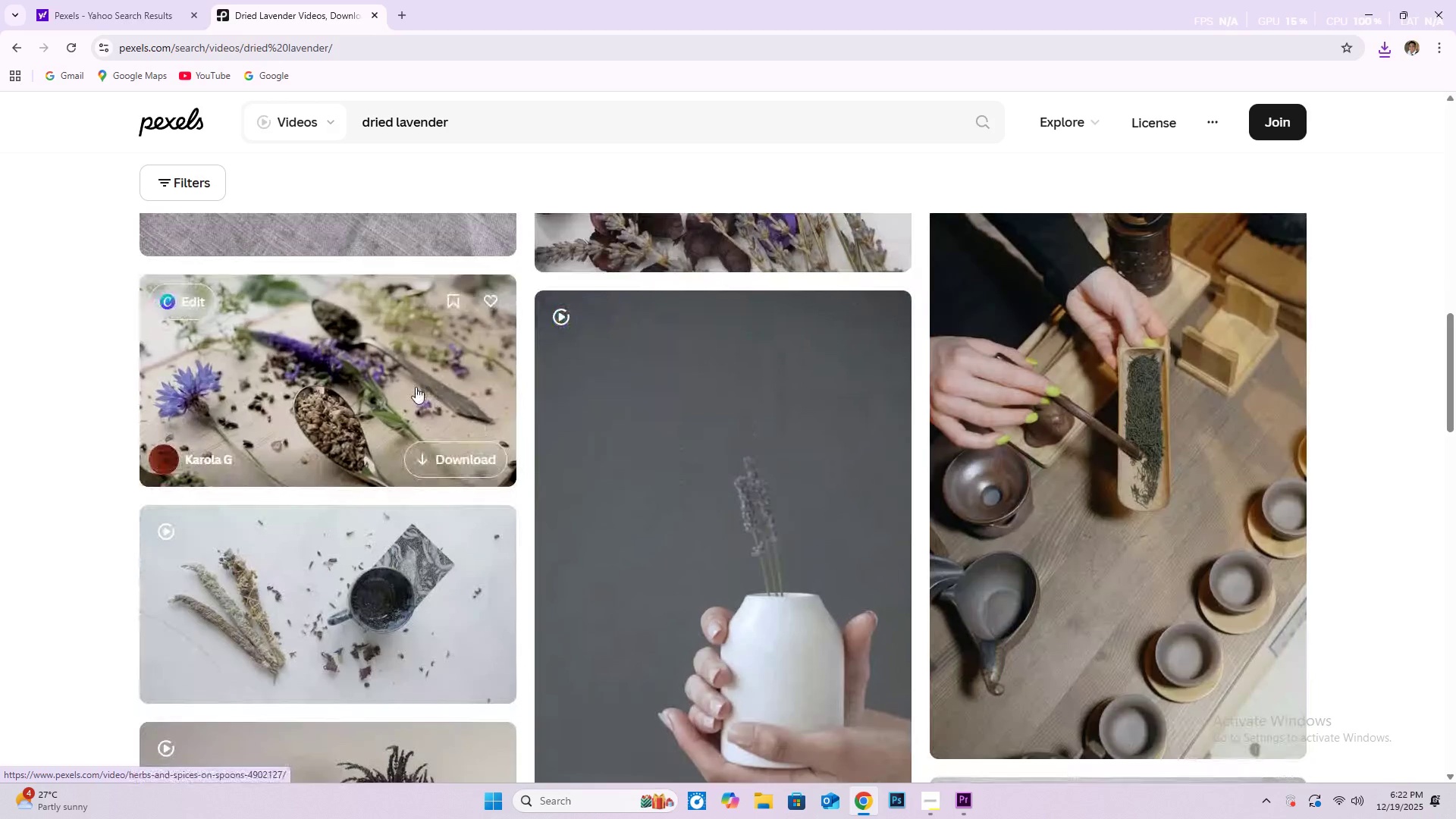 
scroll: coordinate [413, 389], scroll_direction: up, amount: 6.0
 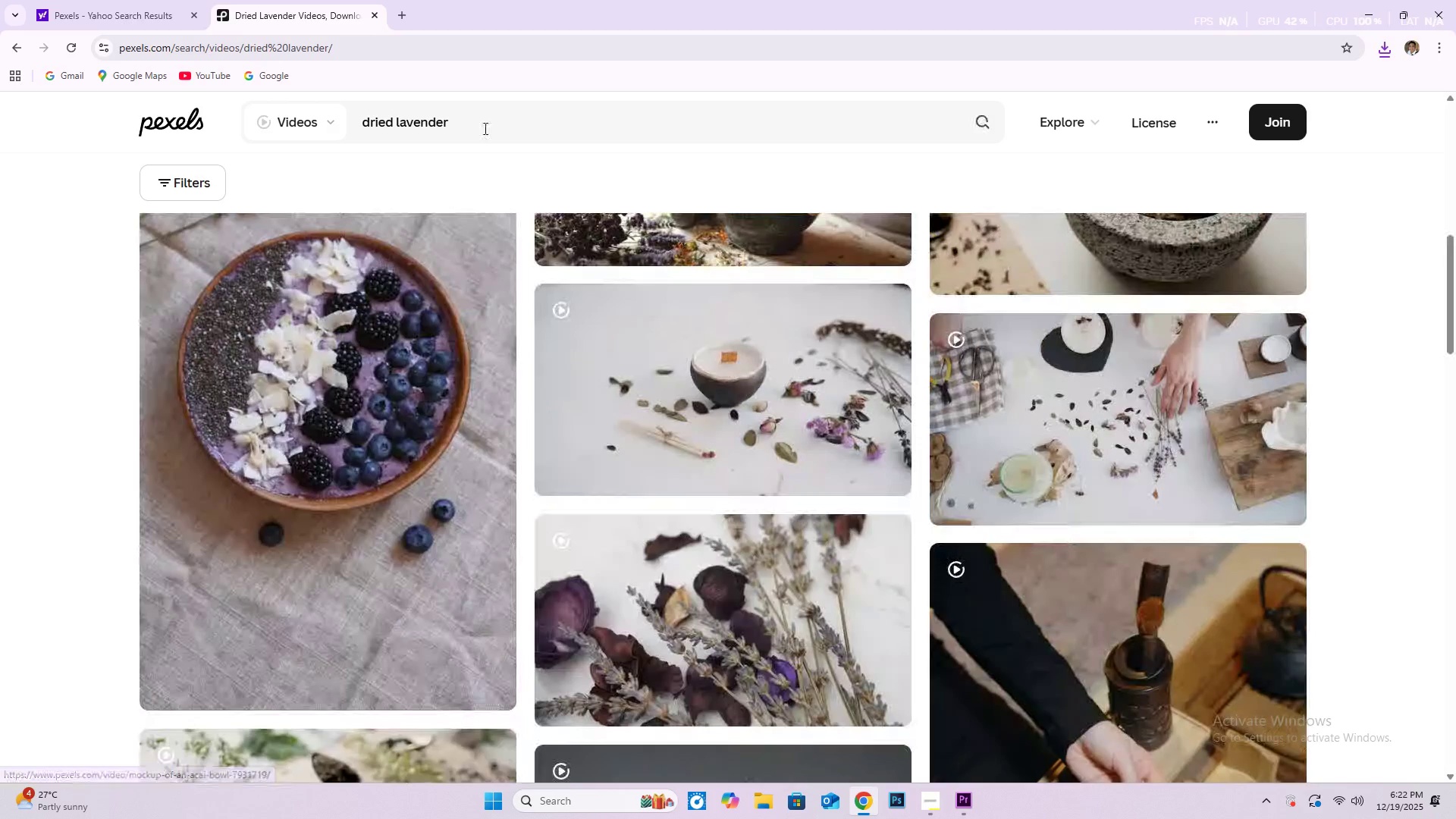 
left_click([485, 126])
 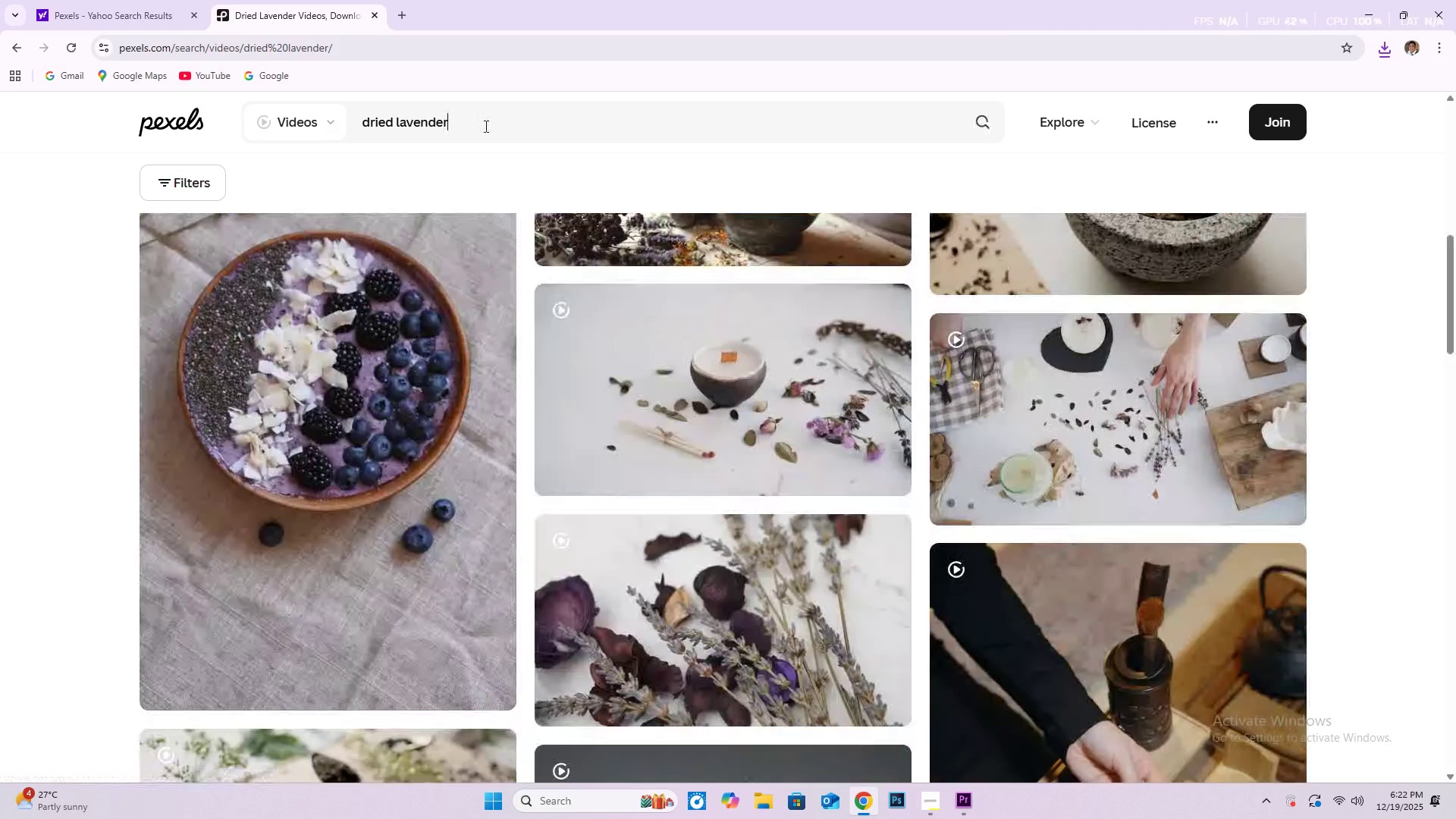 
type( vertical)
 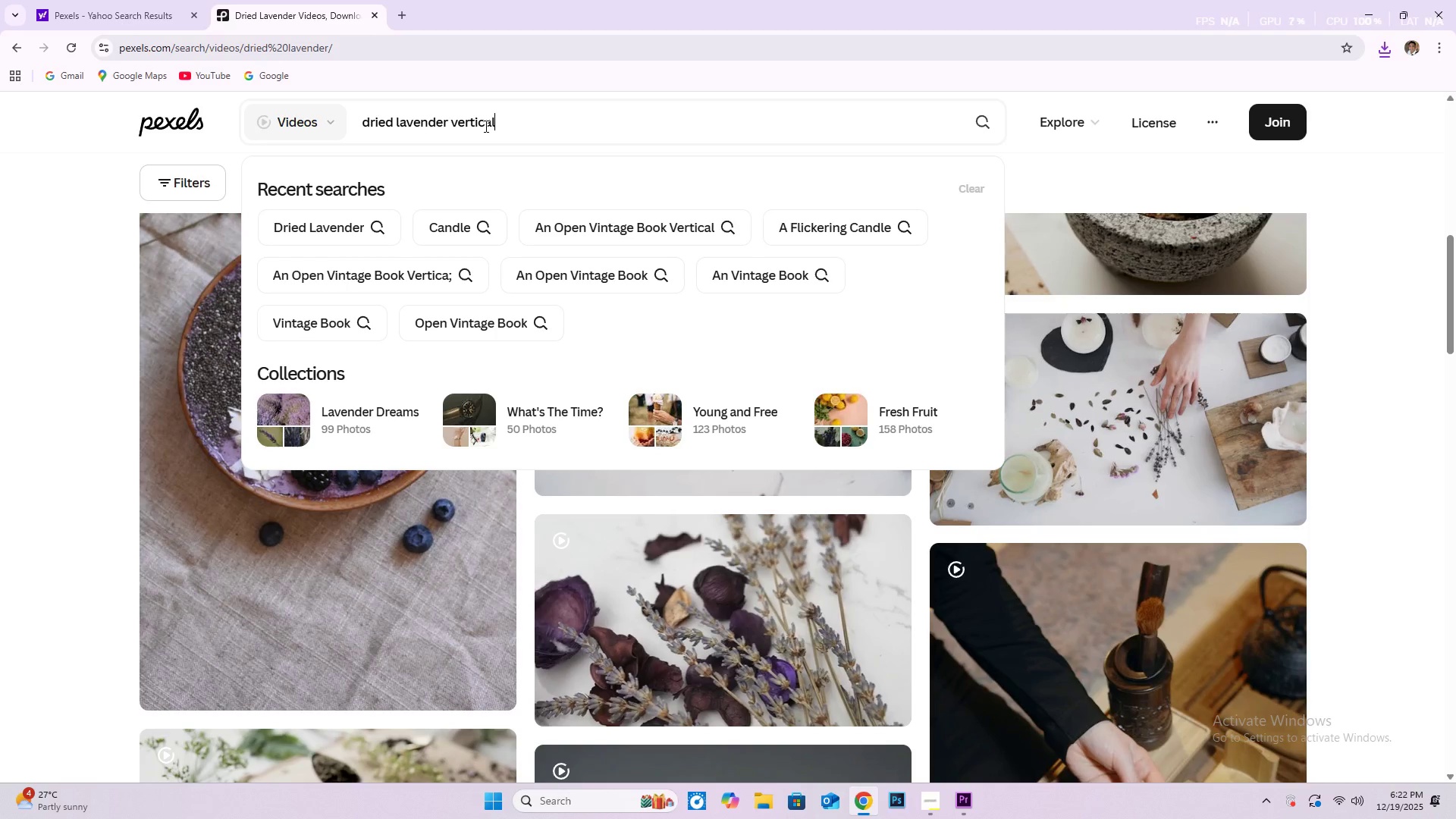 
key(Enter)
 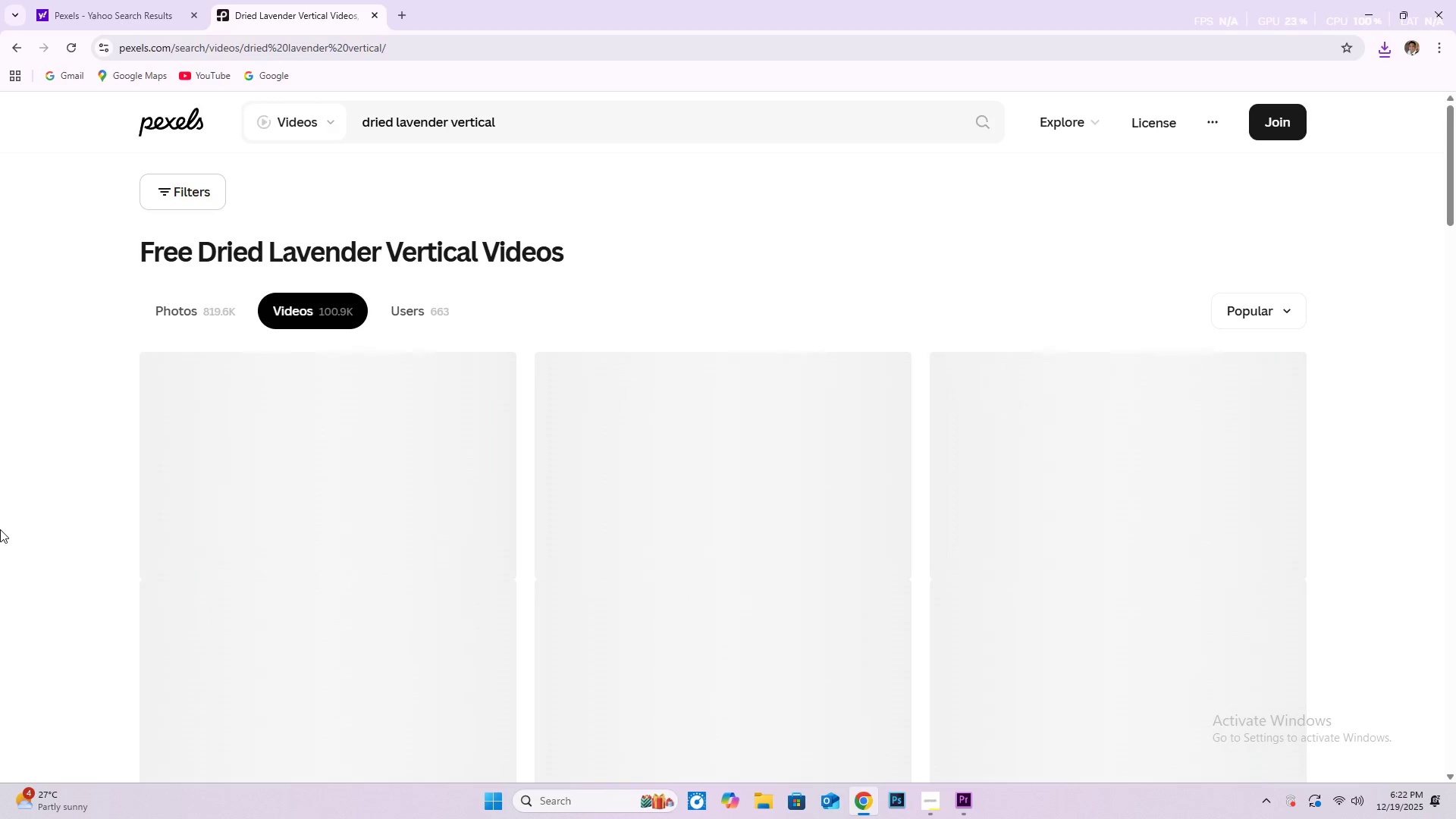 
scroll: coordinate [2, 525], scroll_direction: down, amount: 4.0
 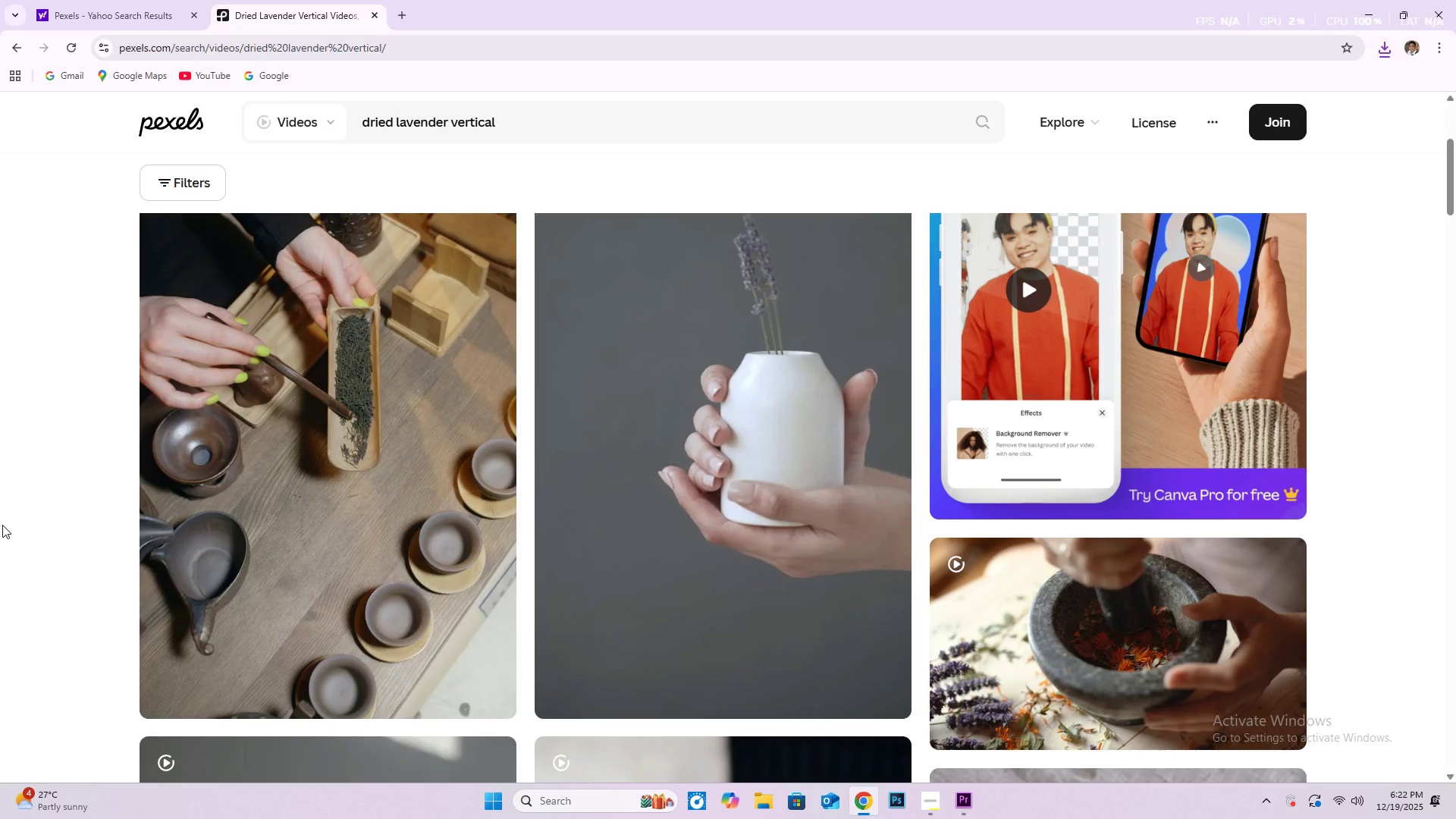 
scroll: coordinate [2, 525], scroll_direction: up, amount: 2.0
 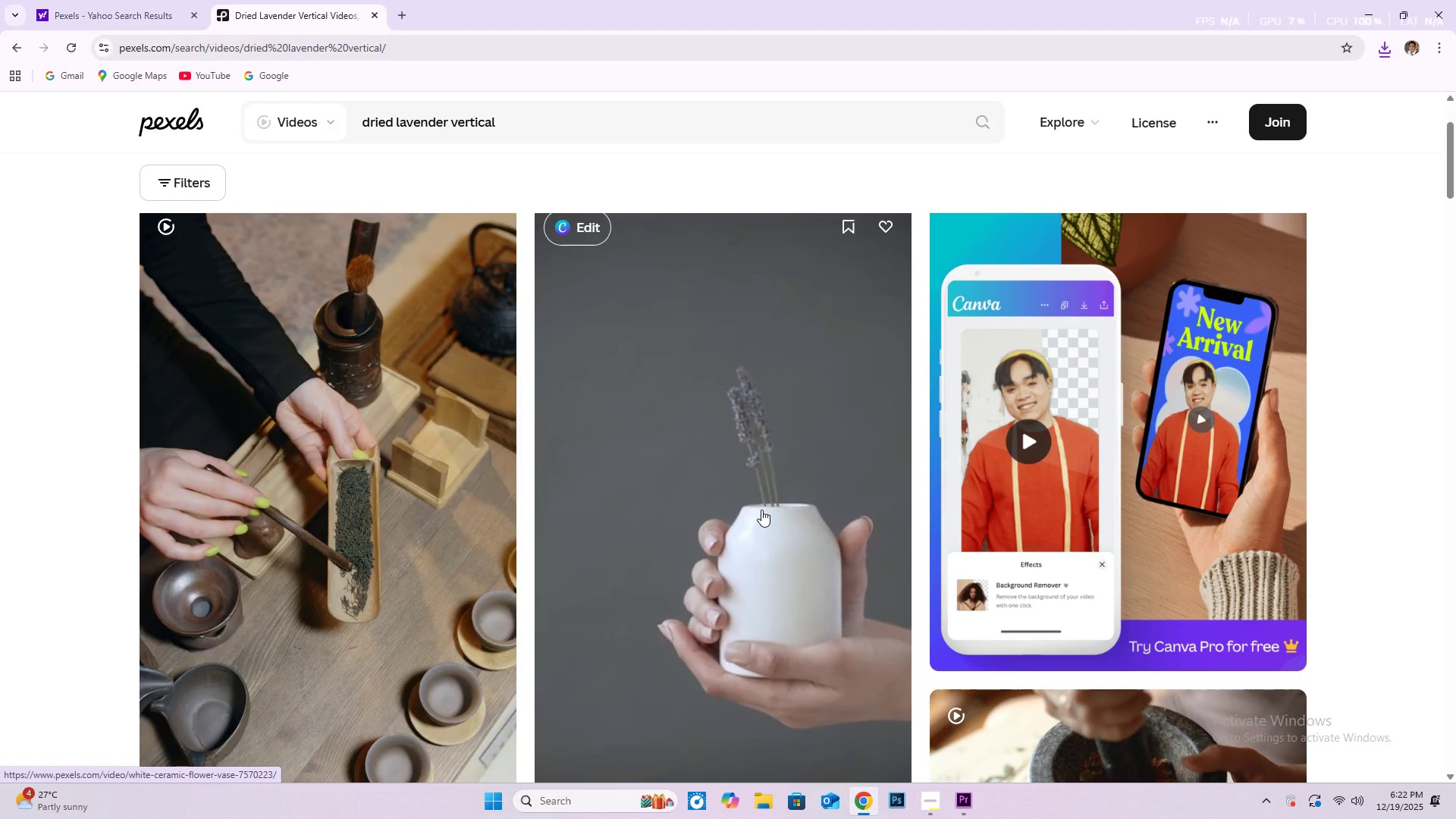 
scroll: coordinate [1100, 473], scroll_direction: down, amount: 19.0
 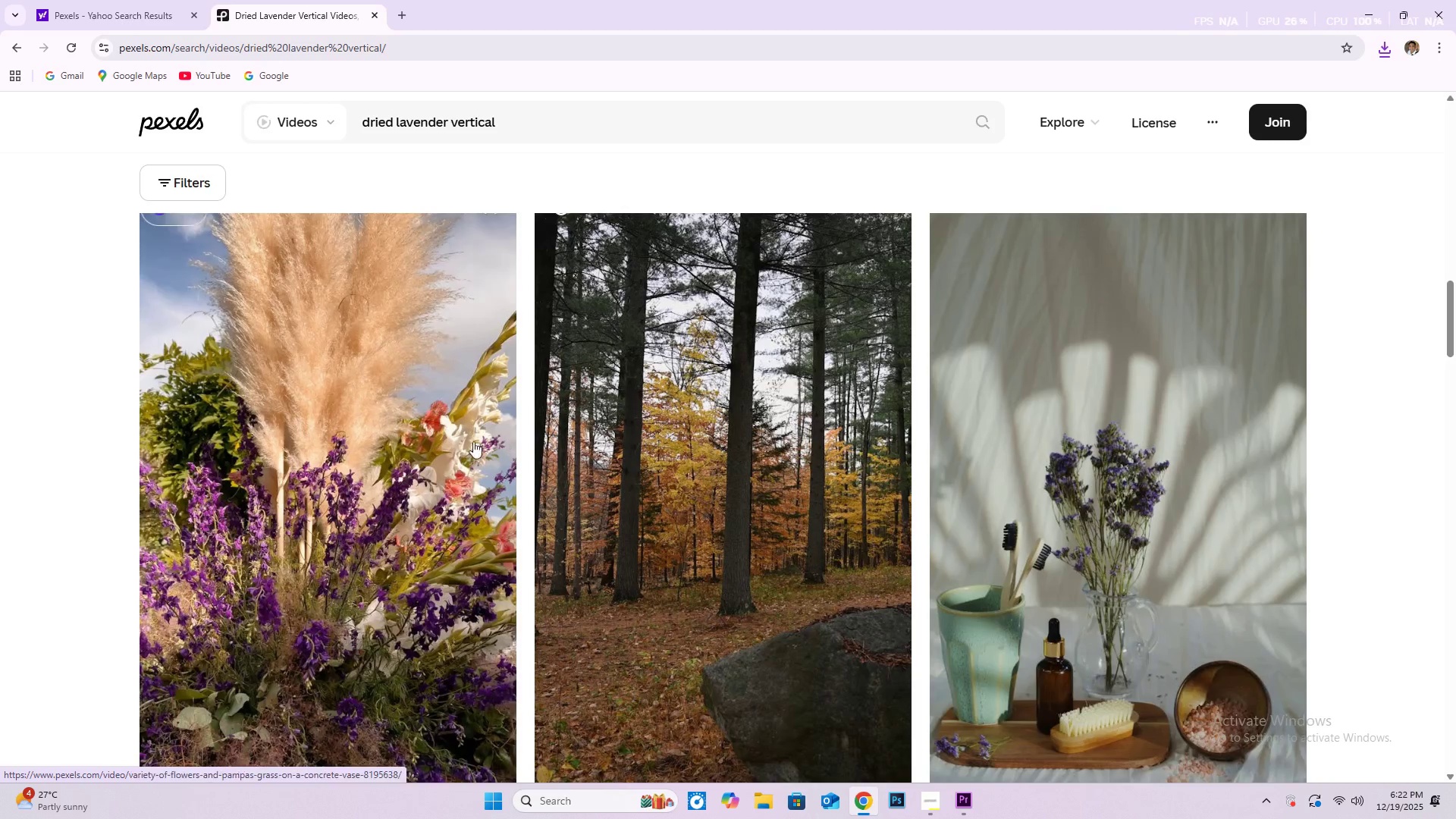 
scroll: coordinate [675, 426], scroll_direction: down, amount: 22.0
 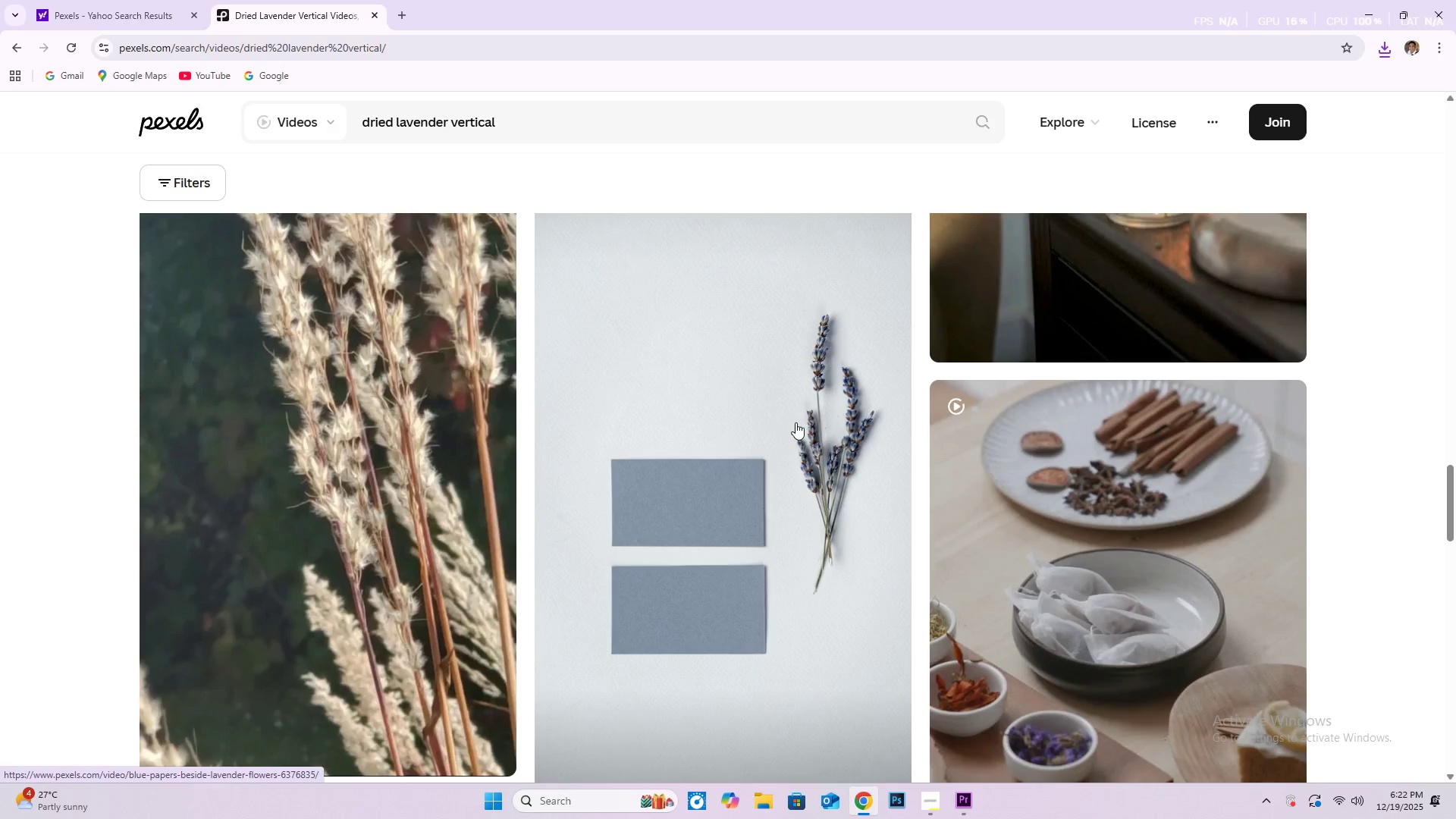 
scroll: coordinate [639, 450], scroll_direction: down, amount: 20.0
 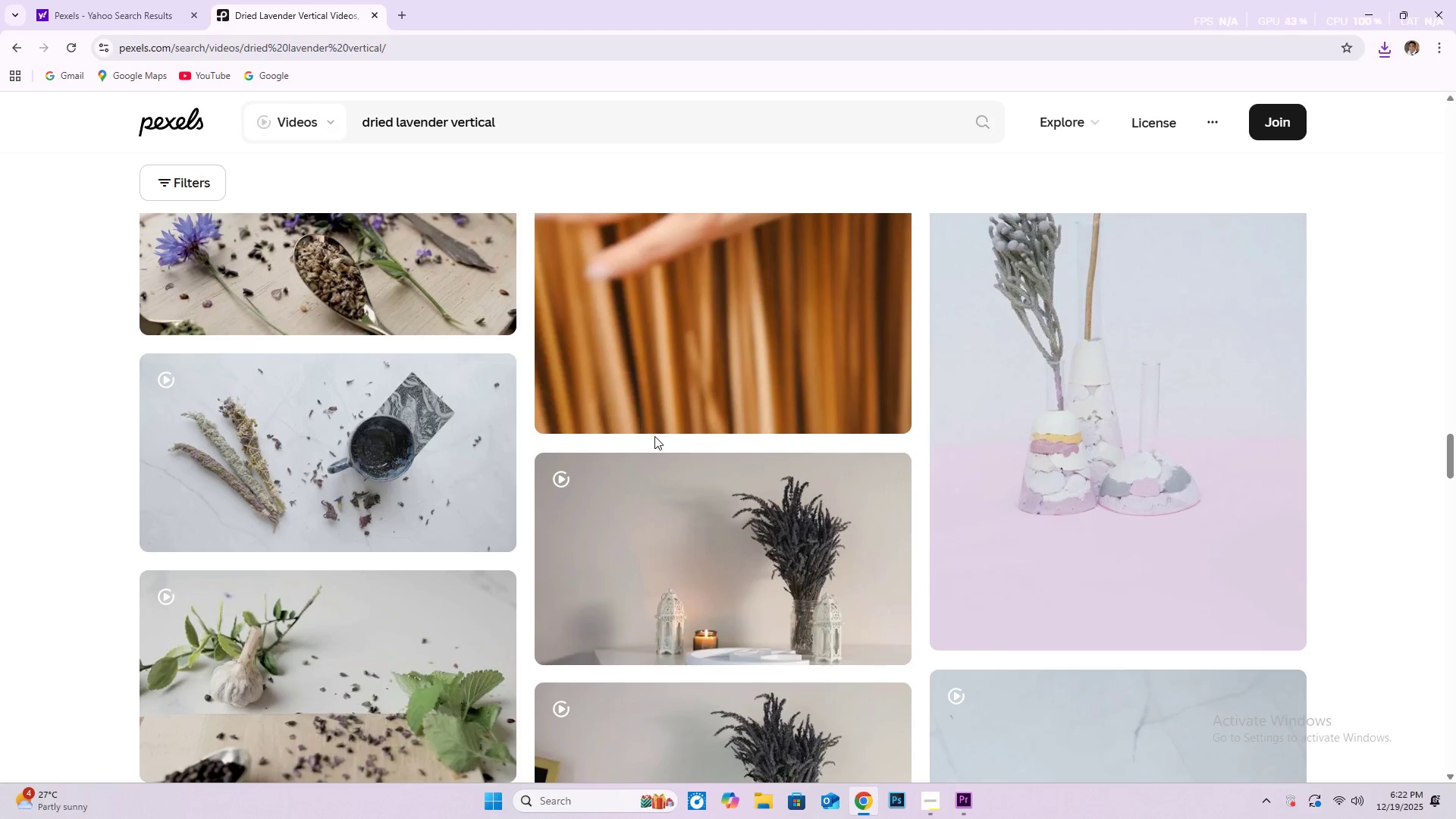 
scroll: coordinate [389, 403], scroll_direction: down, amount: 16.0
 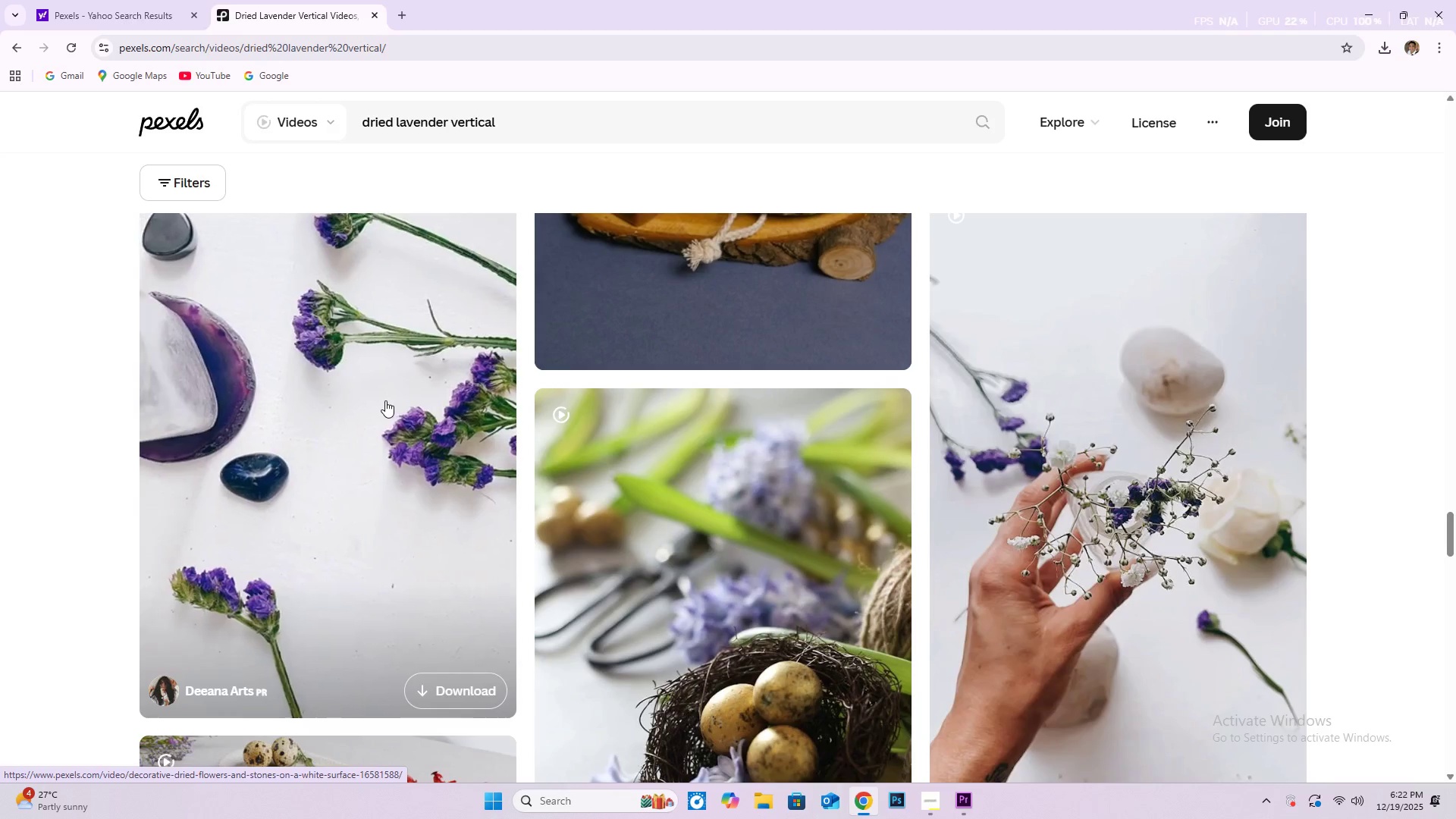 
scroll: coordinate [520, 375], scroll_direction: down, amount: 4.0
 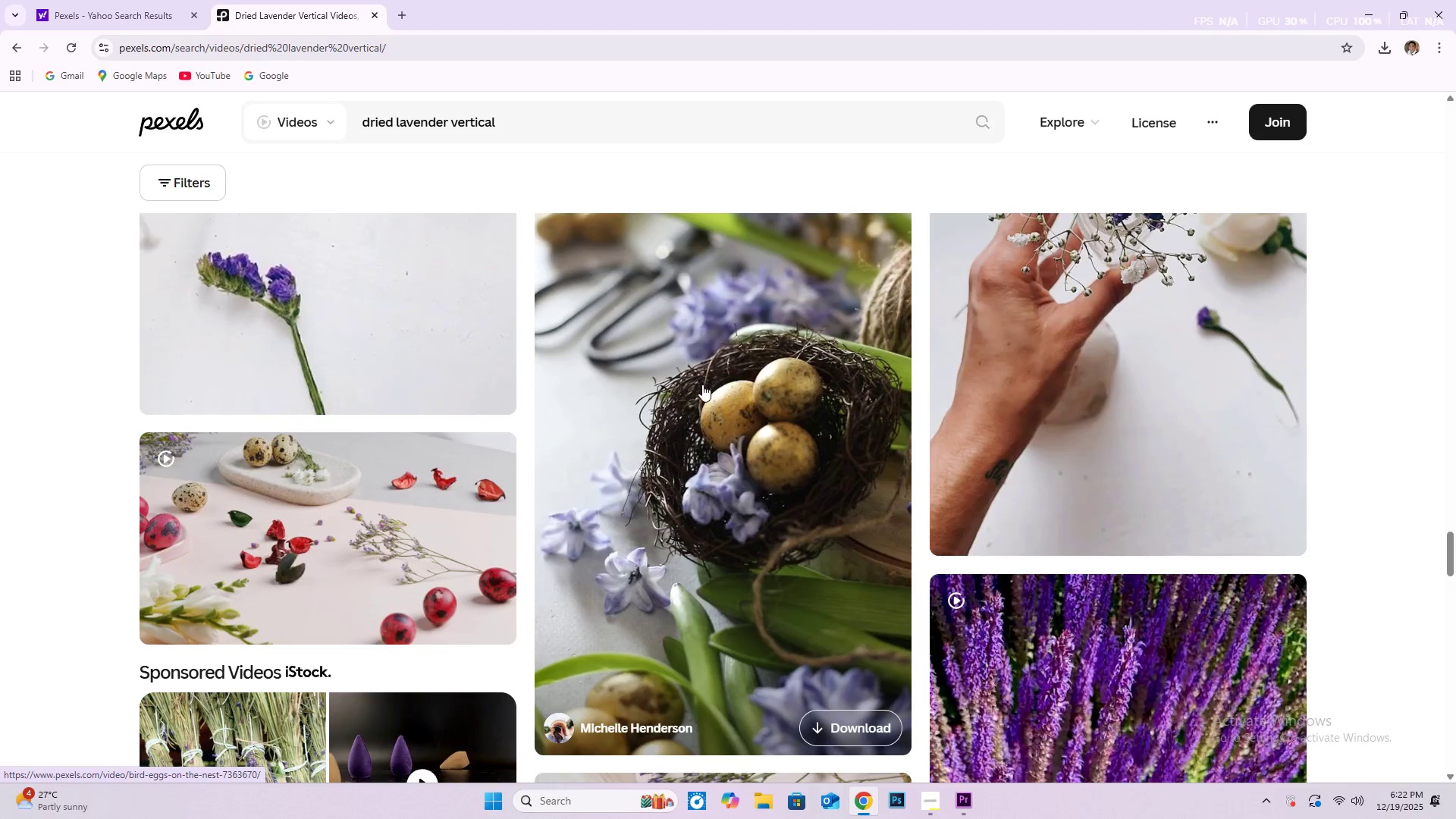 
scroll: coordinate [703, 398], scroll_direction: up, amount: 3.0
 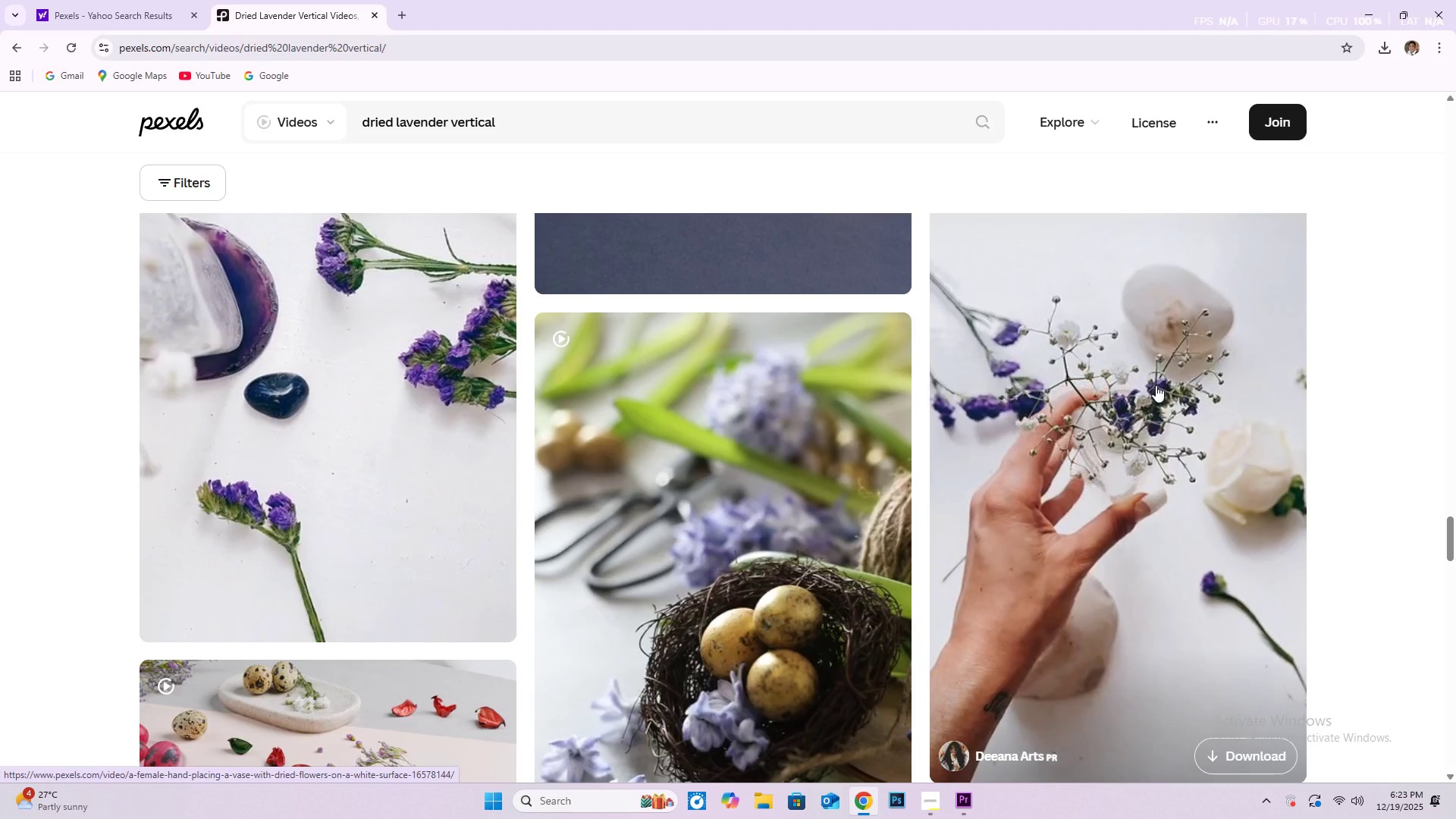 
wait(5.6)
 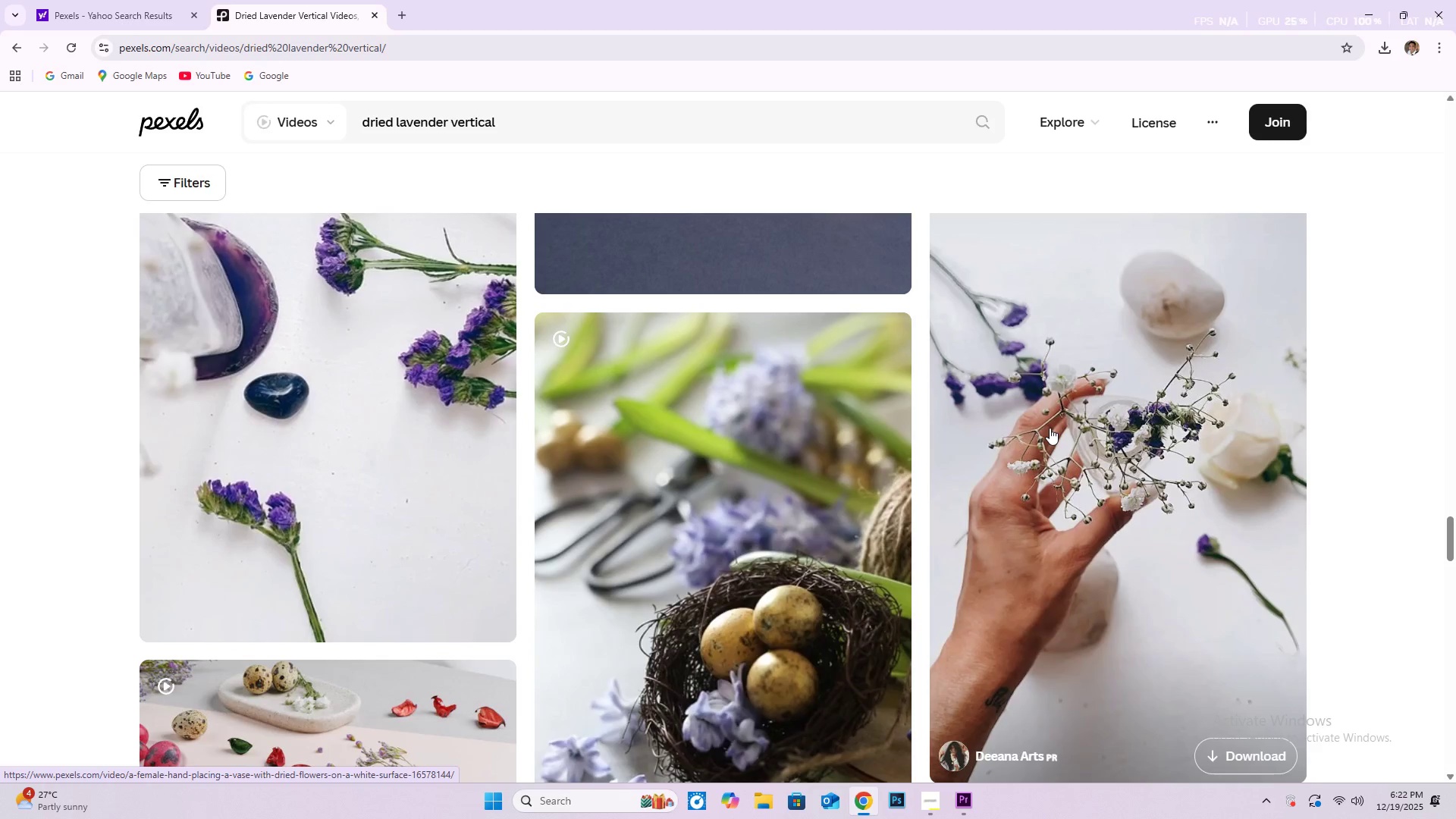 
scroll: coordinate [428, 450], scroll_direction: down, amount: 36.0
 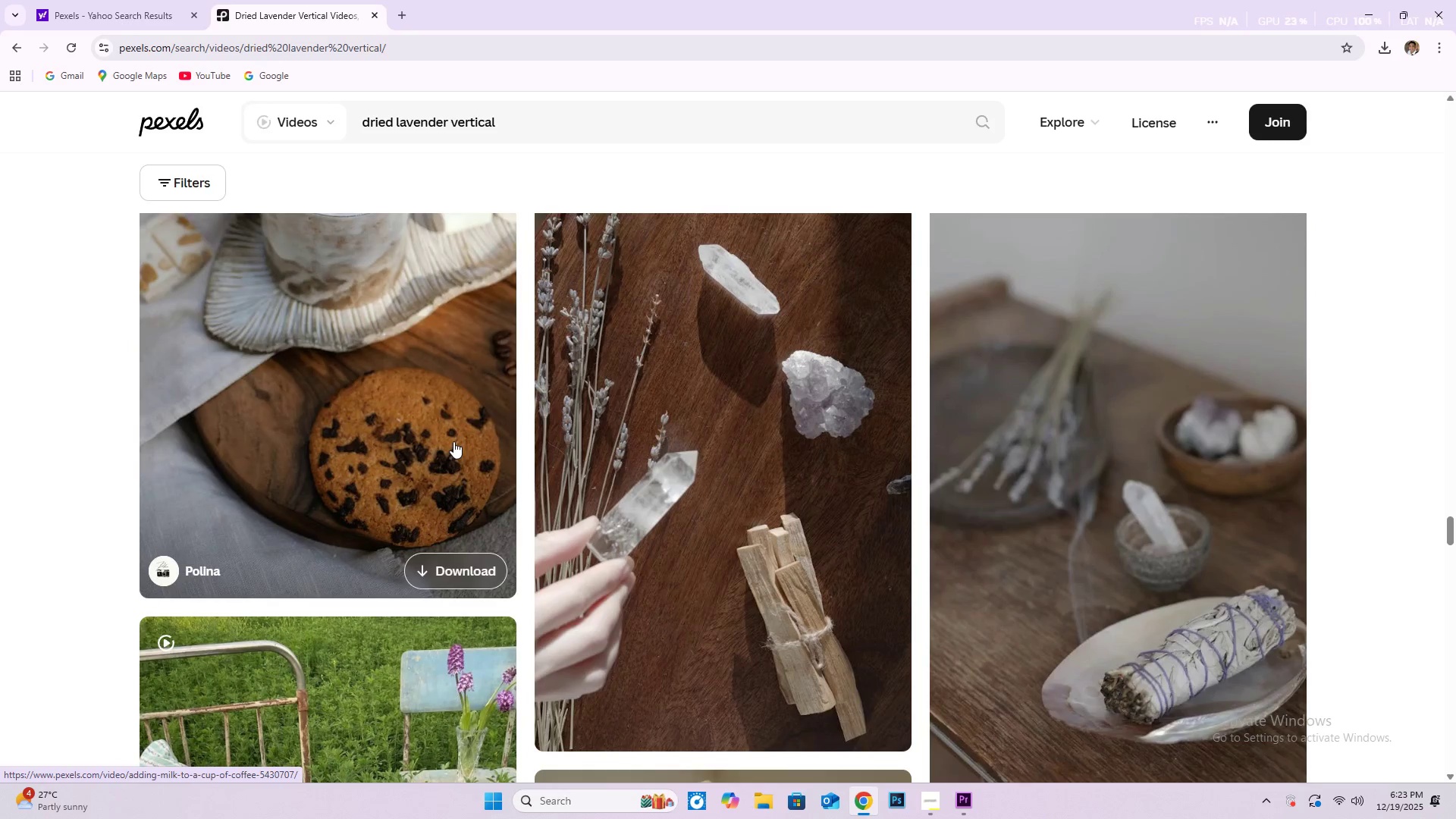 
scroll: coordinate [678, 489], scroll_direction: up, amount: 1.0
 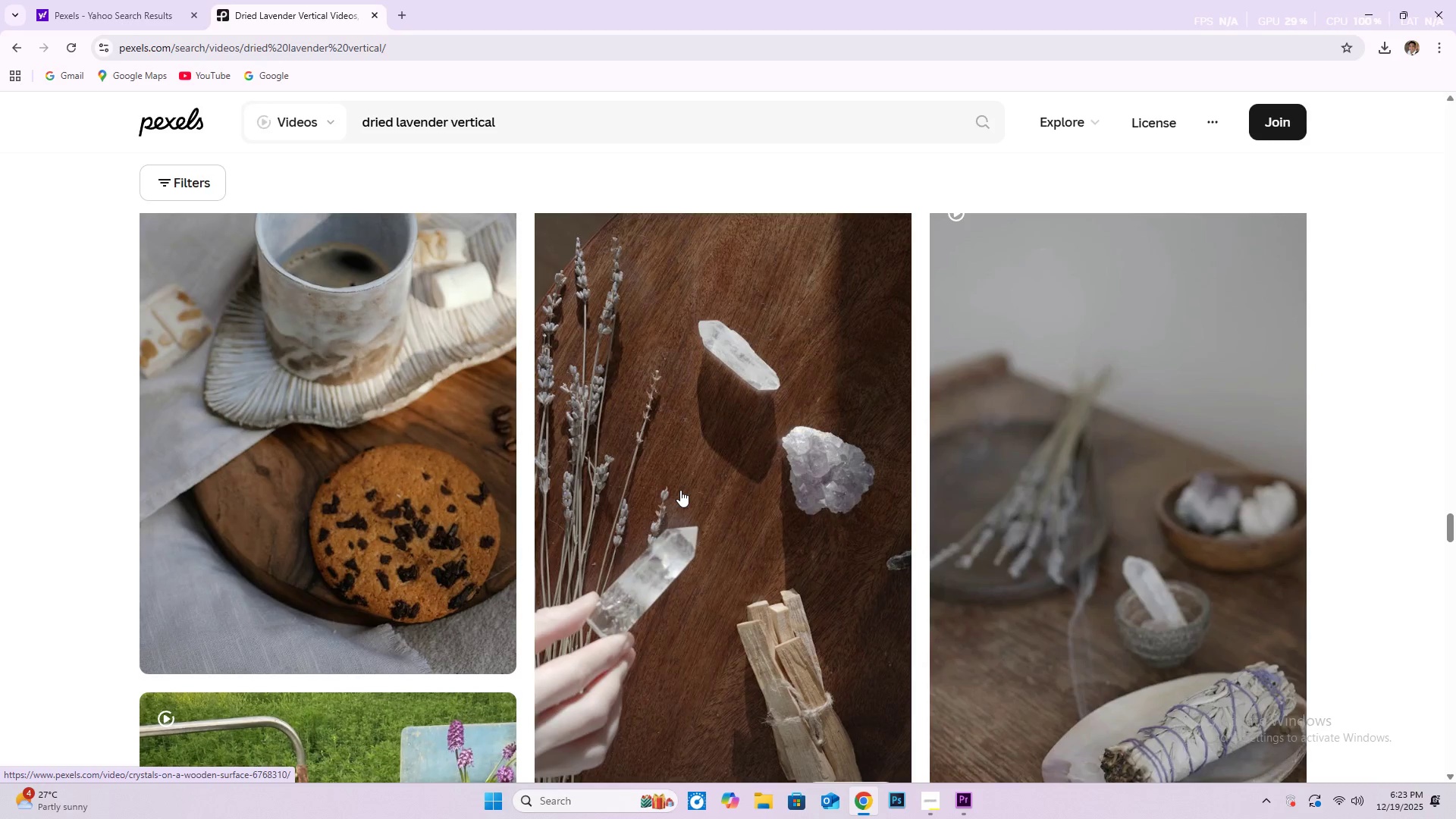 
scroll: coordinate [648, 452], scroll_direction: down, amount: 44.0
 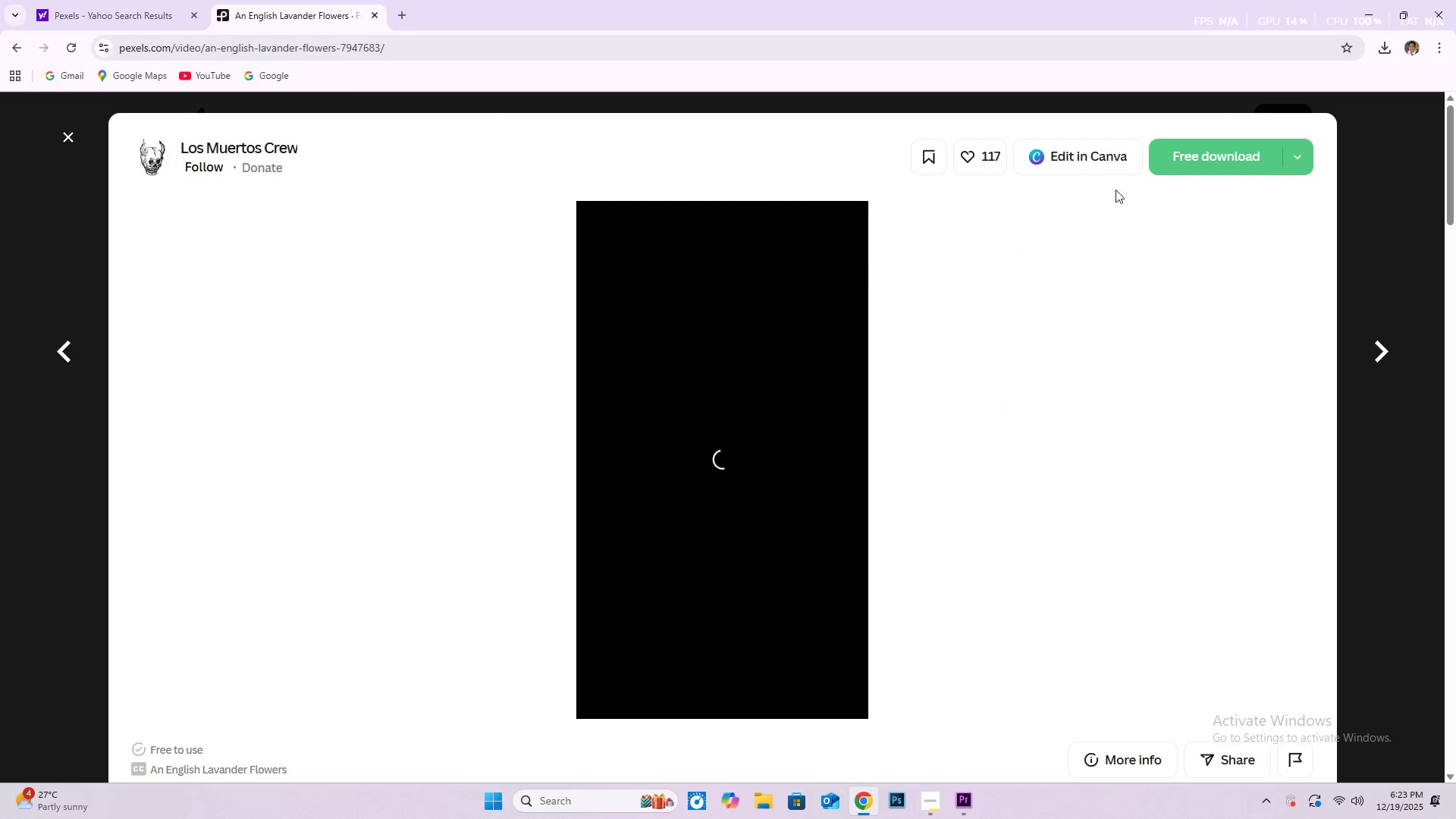 
wait(6.54)
 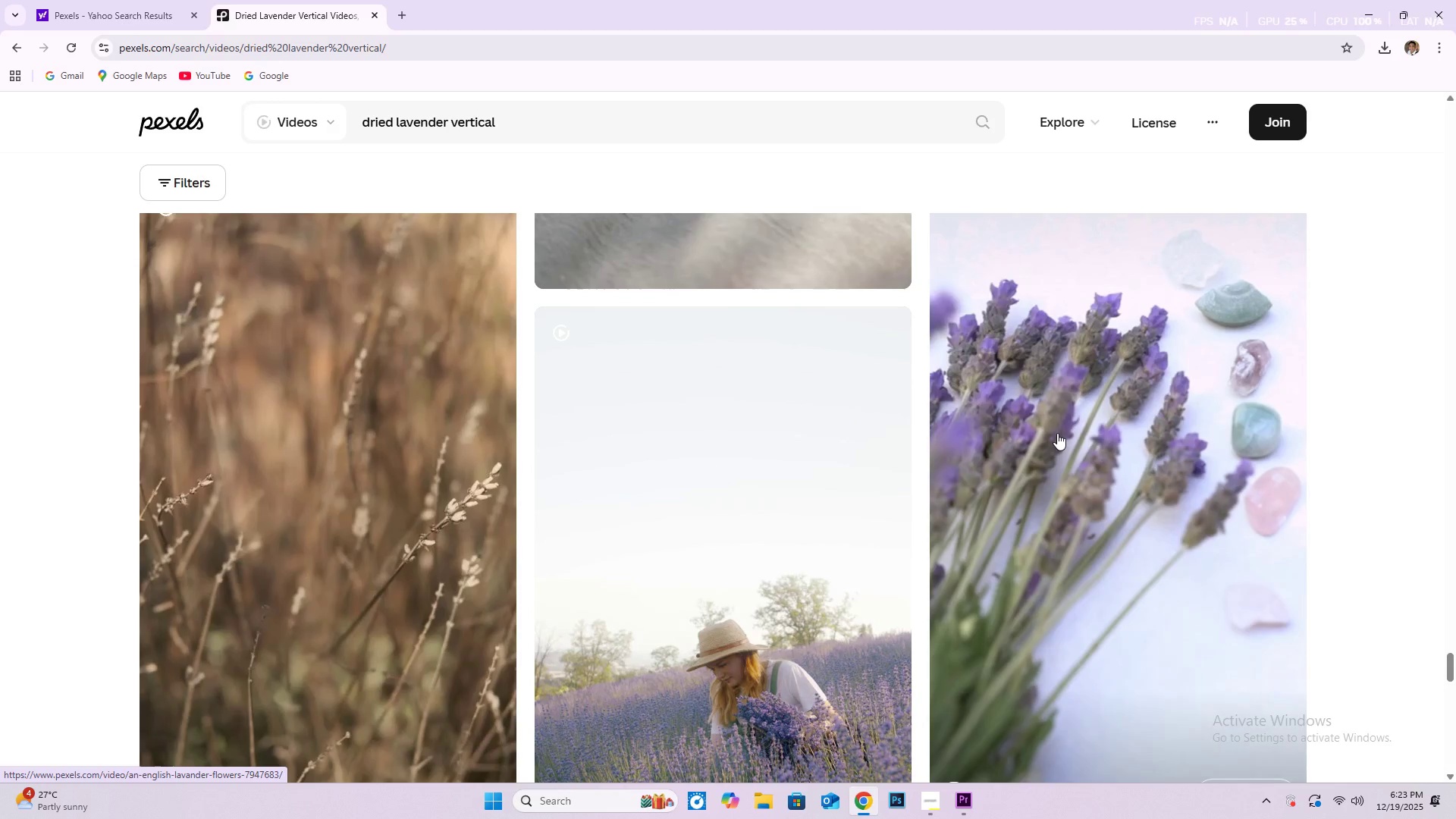 
left_click([1198, 158])
 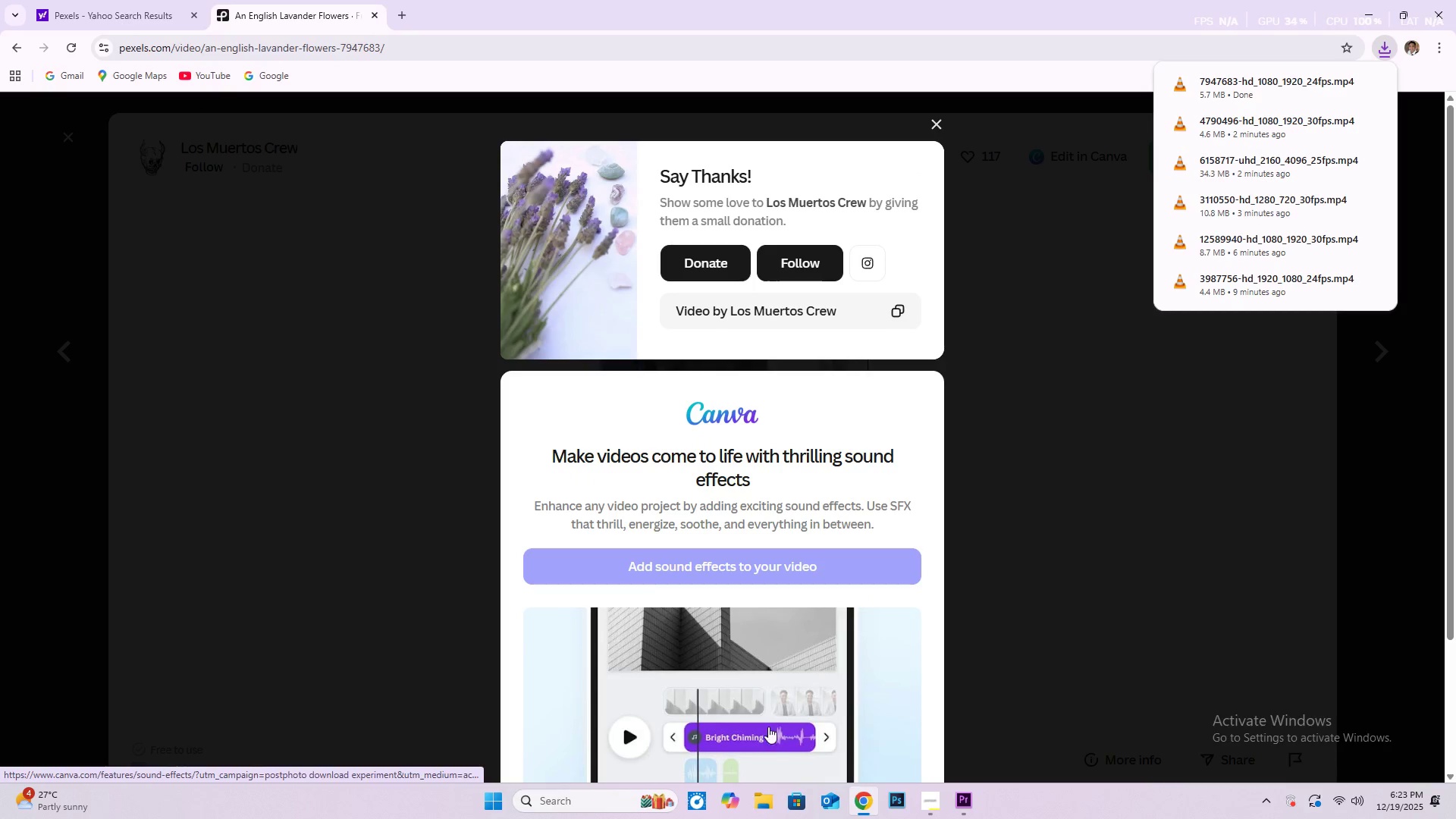 
left_click([920, 808])
 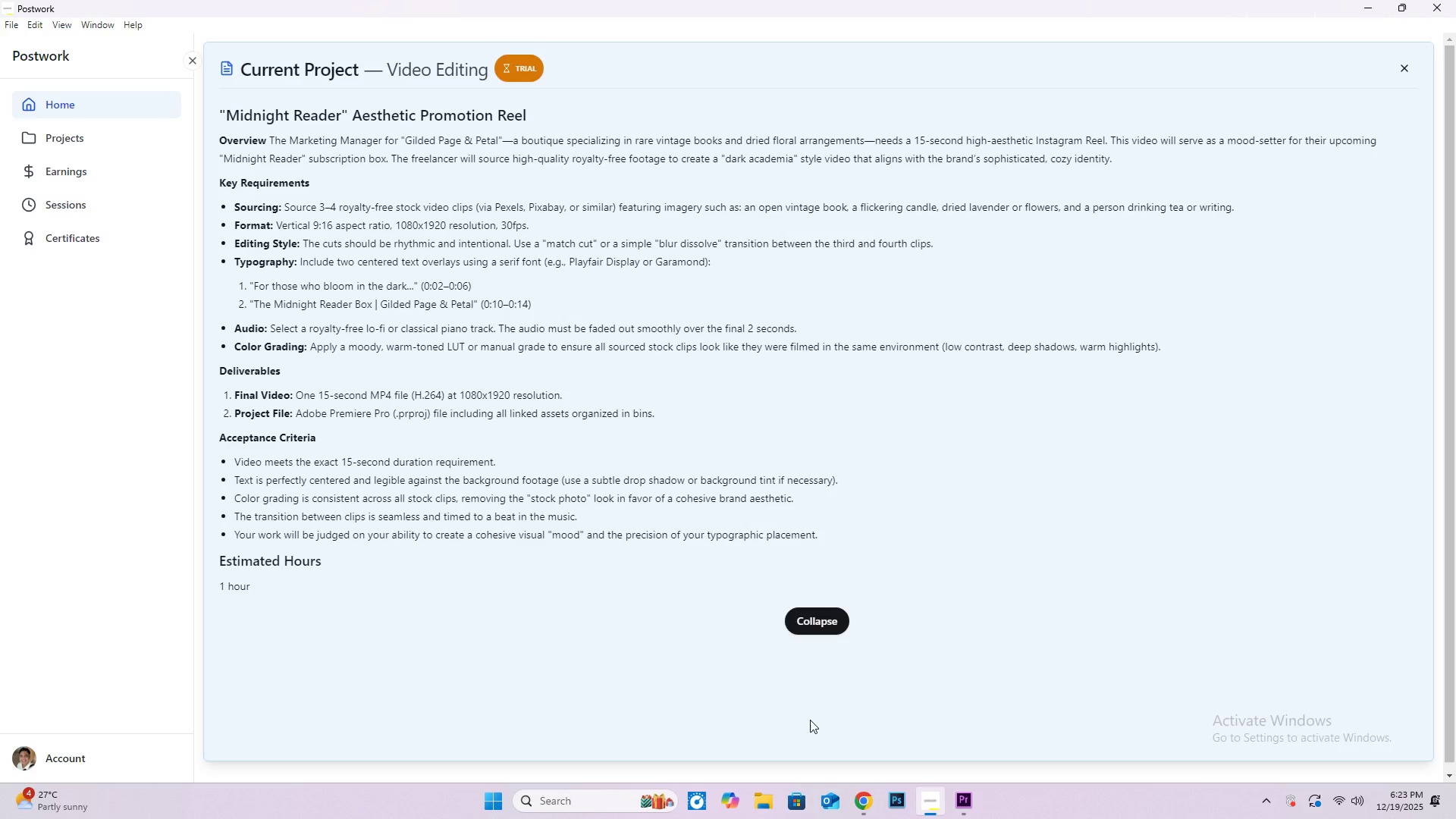 
left_click([812, 622])
 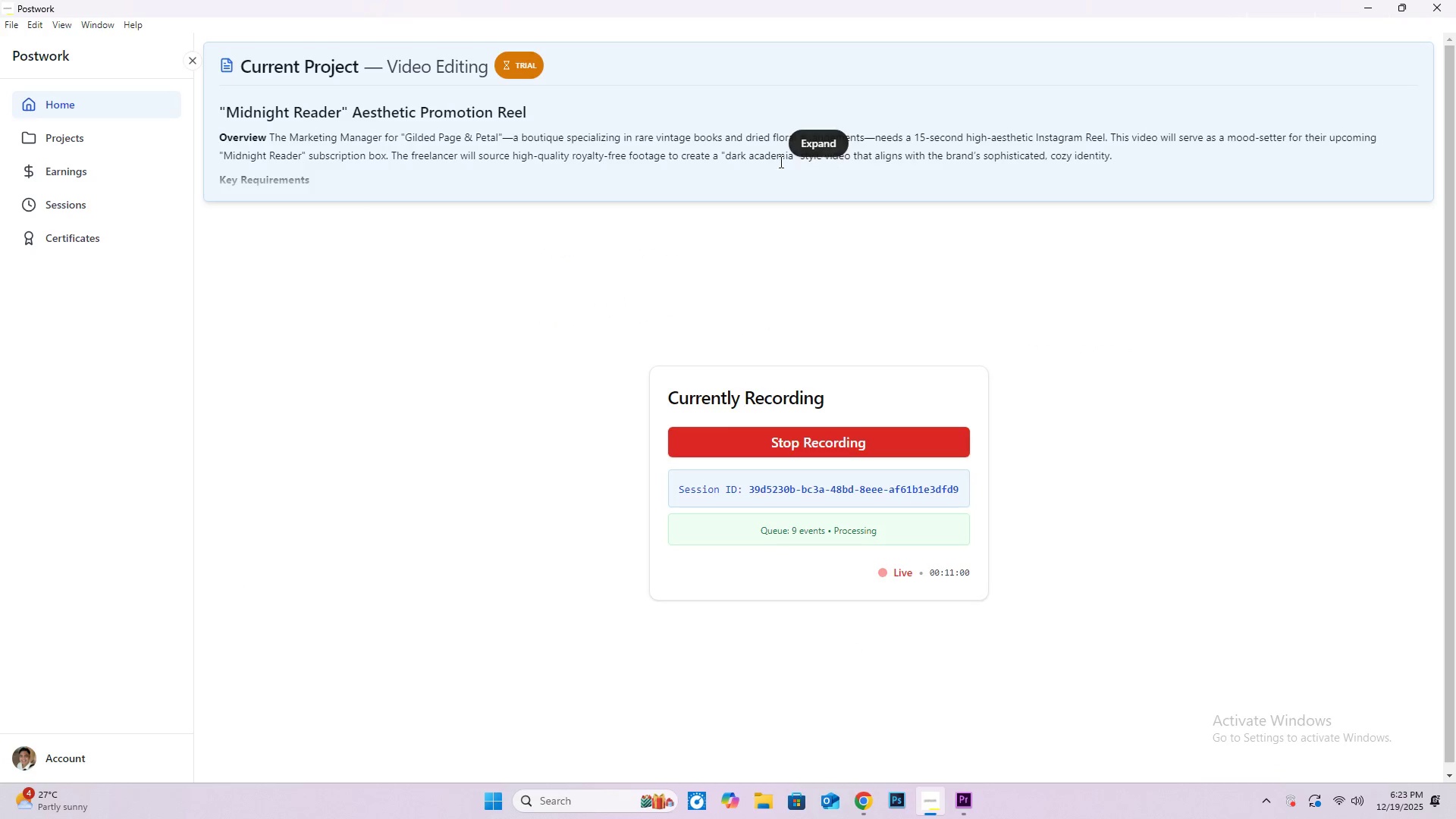 
left_click([833, 136])
 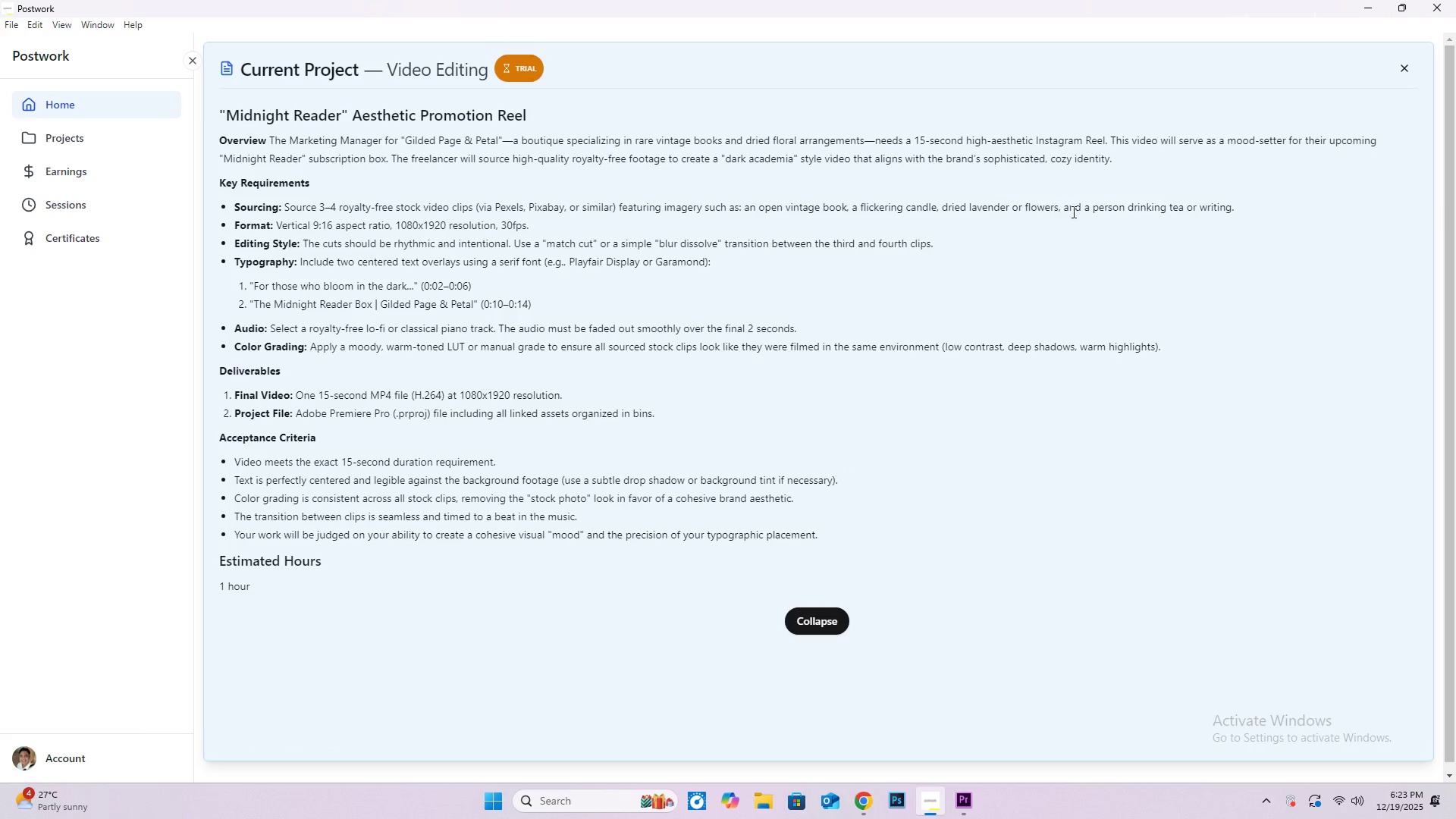 
left_click_drag(start_coordinate=[1092, 207], to_coordinate=[1181, 213])
 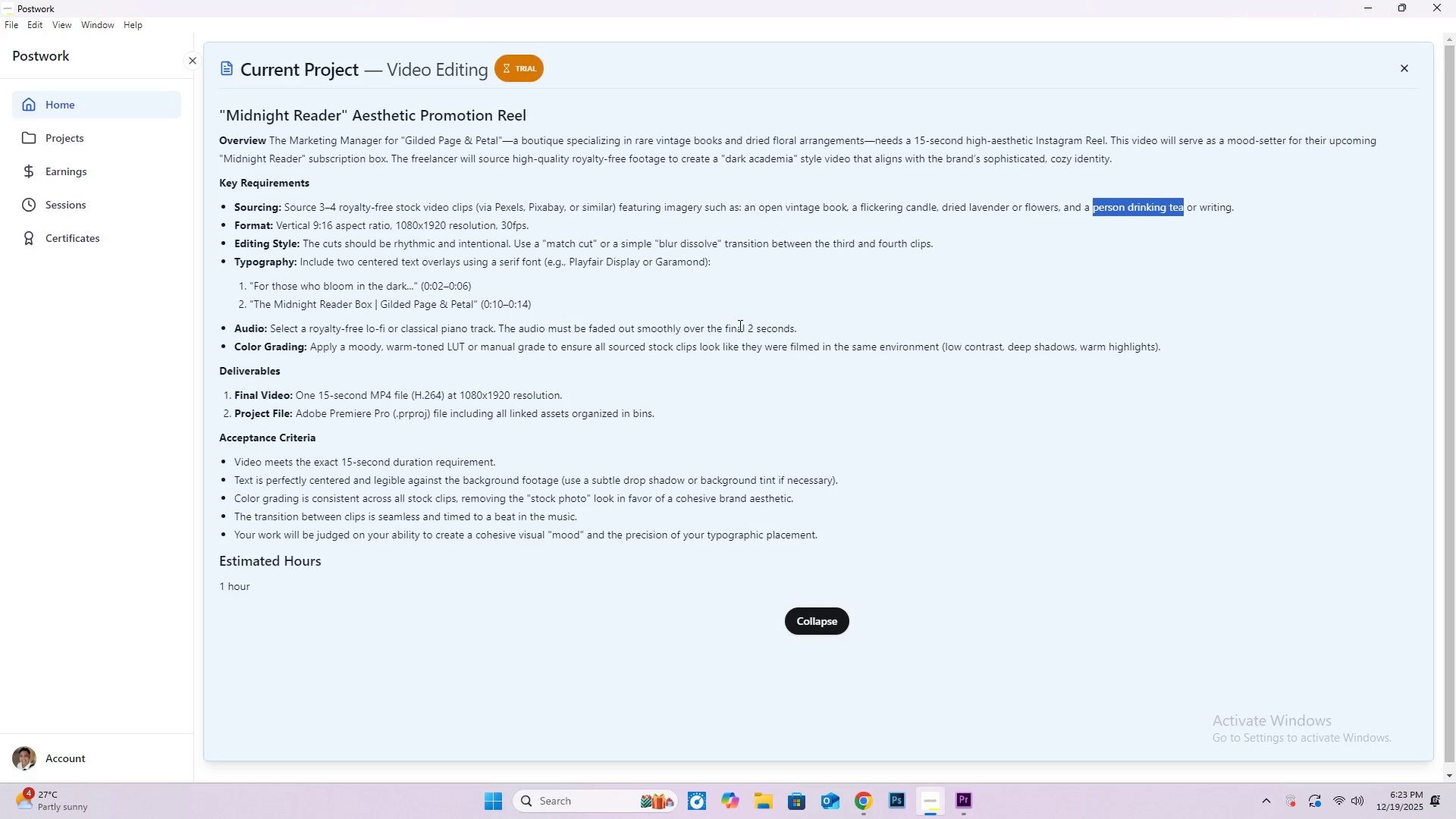 
key(Control+C)
 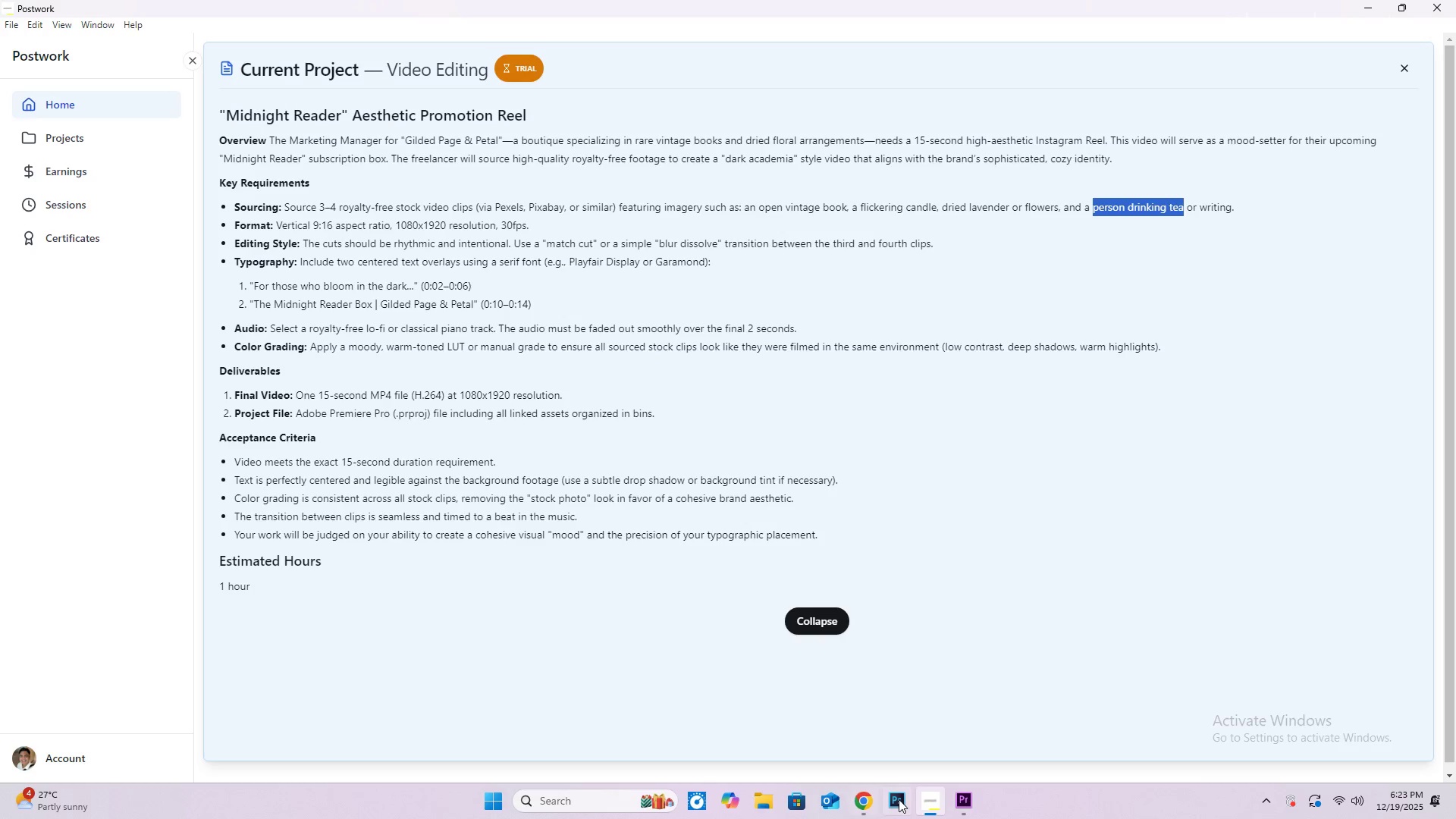 
left_click([868, 800])
 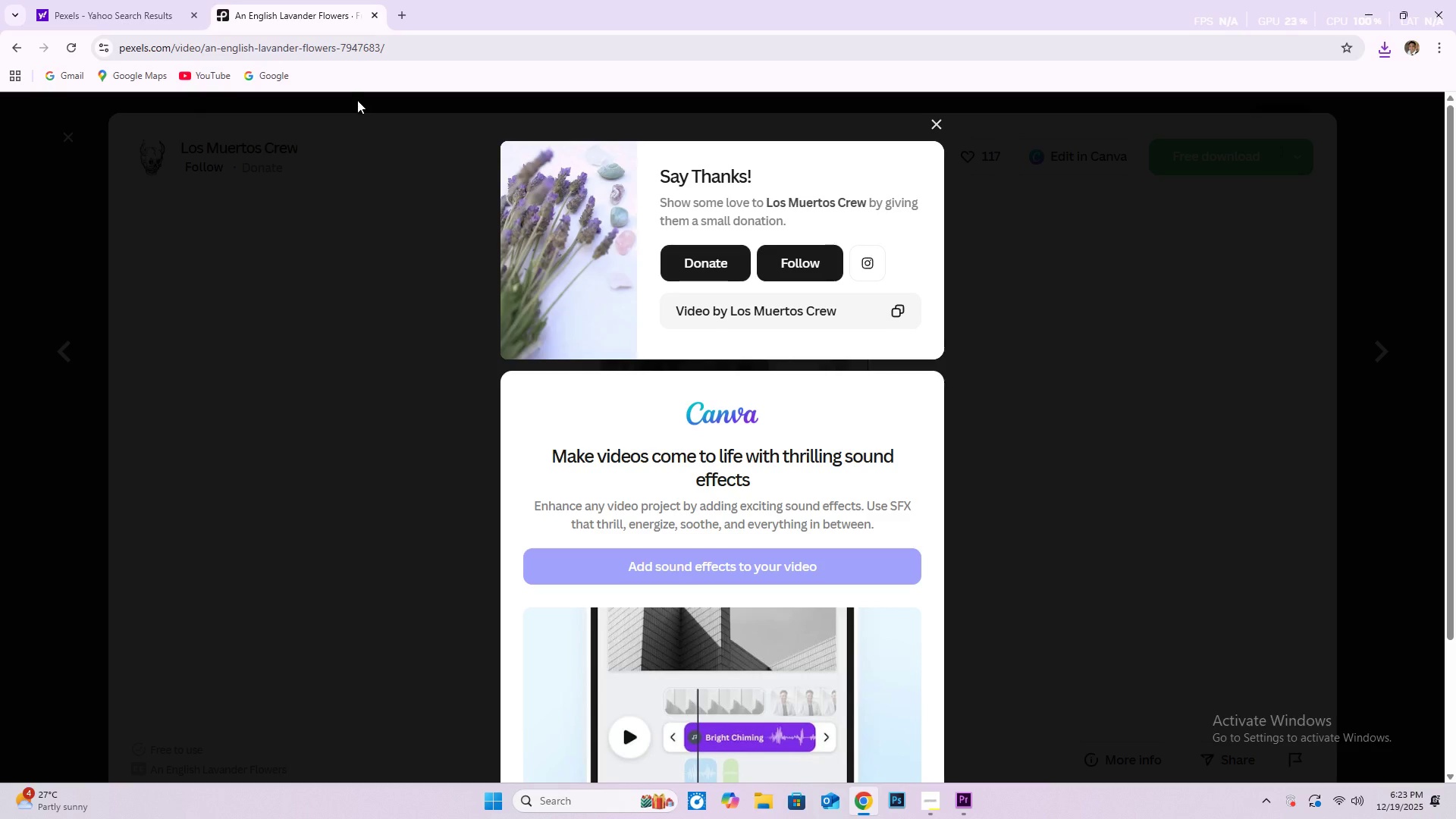 
scroll: coordinate [426, 233], scroll_direction: up, amount: 8.0
 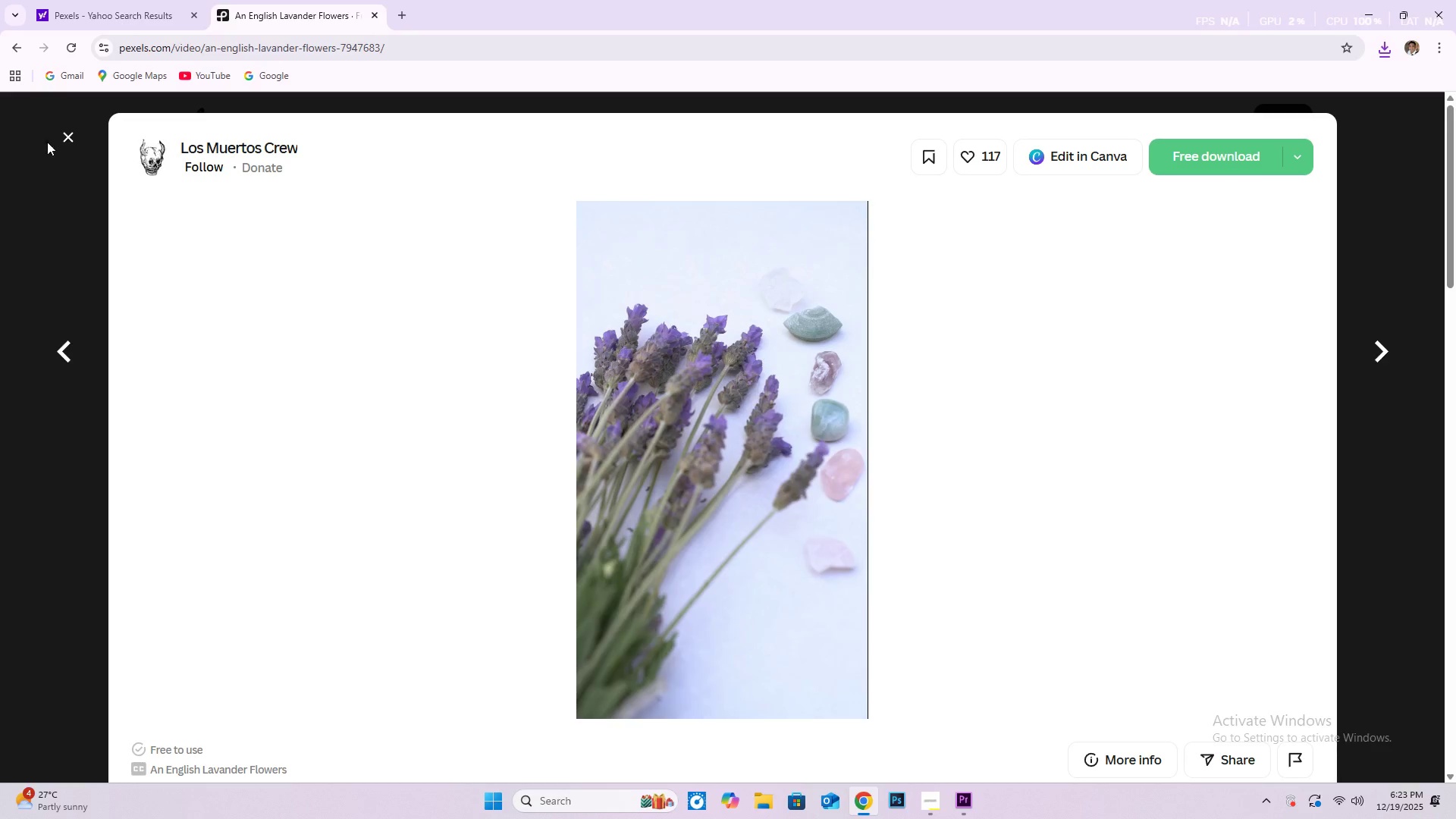 
left_click([65, 133])
 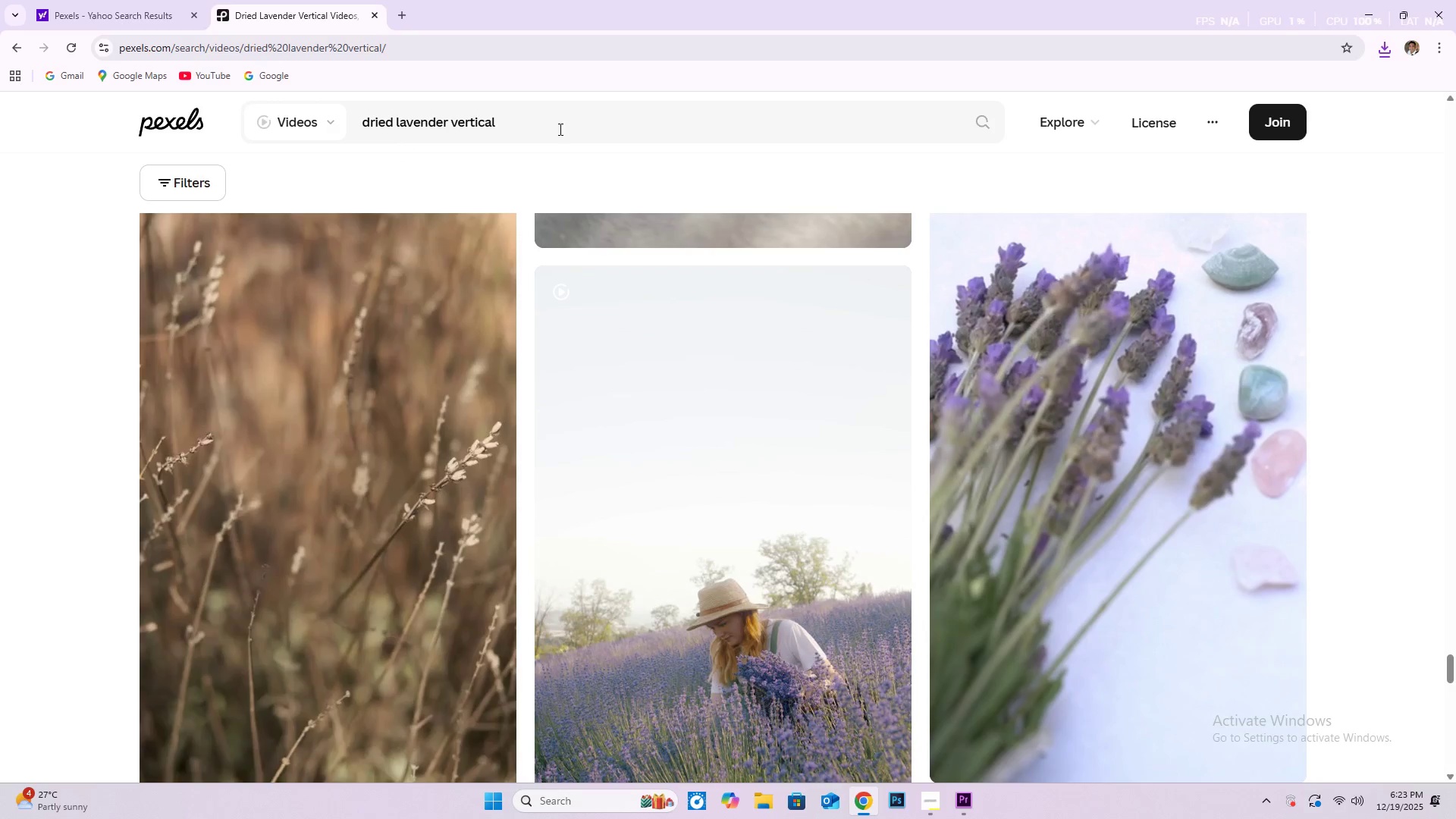 
left_click_drag(start_coordinate=[607, 124], to_coordinate=[322, 139])
 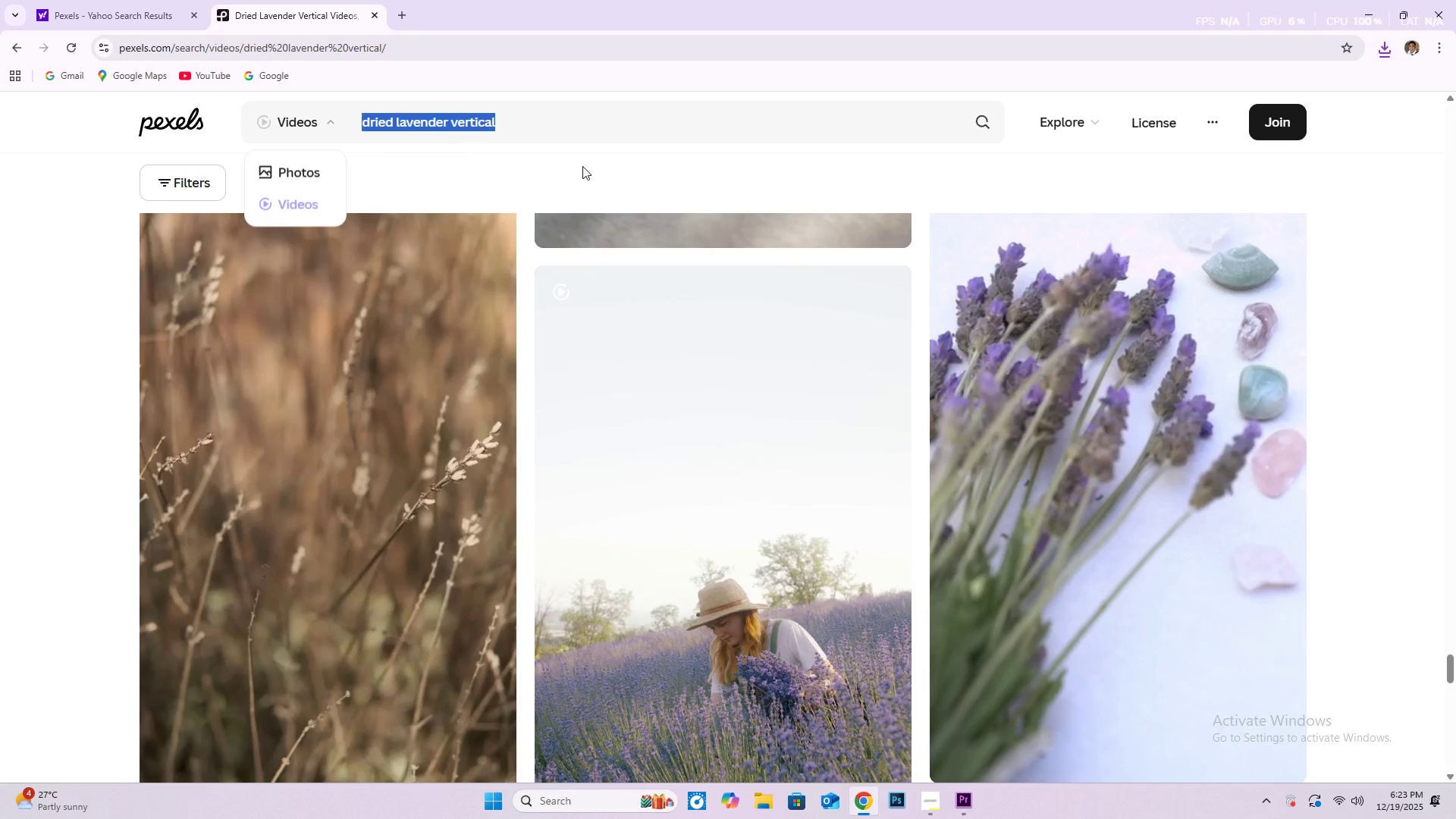 
key(Control+V)
 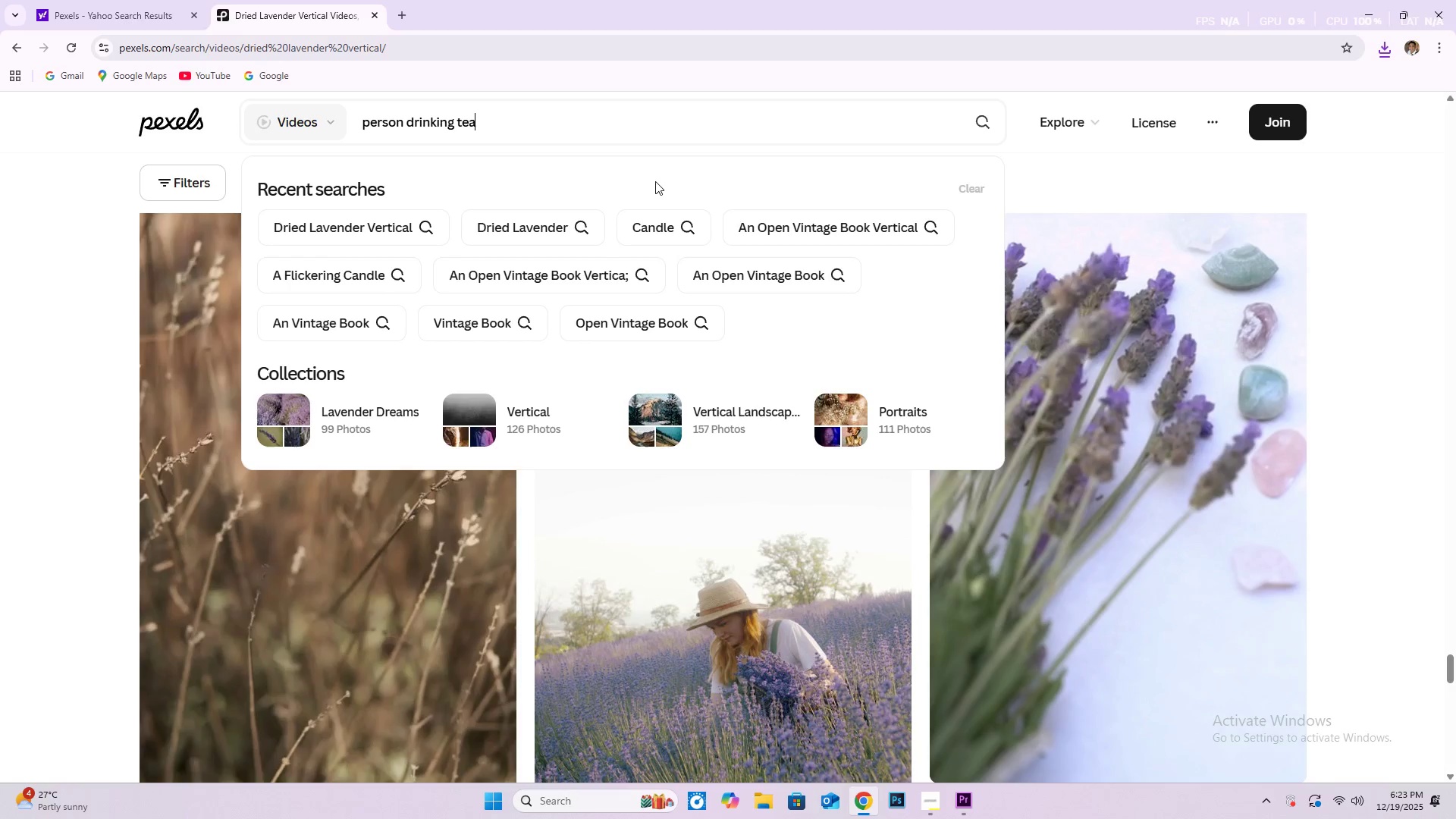 
key(NumpadEnter)
 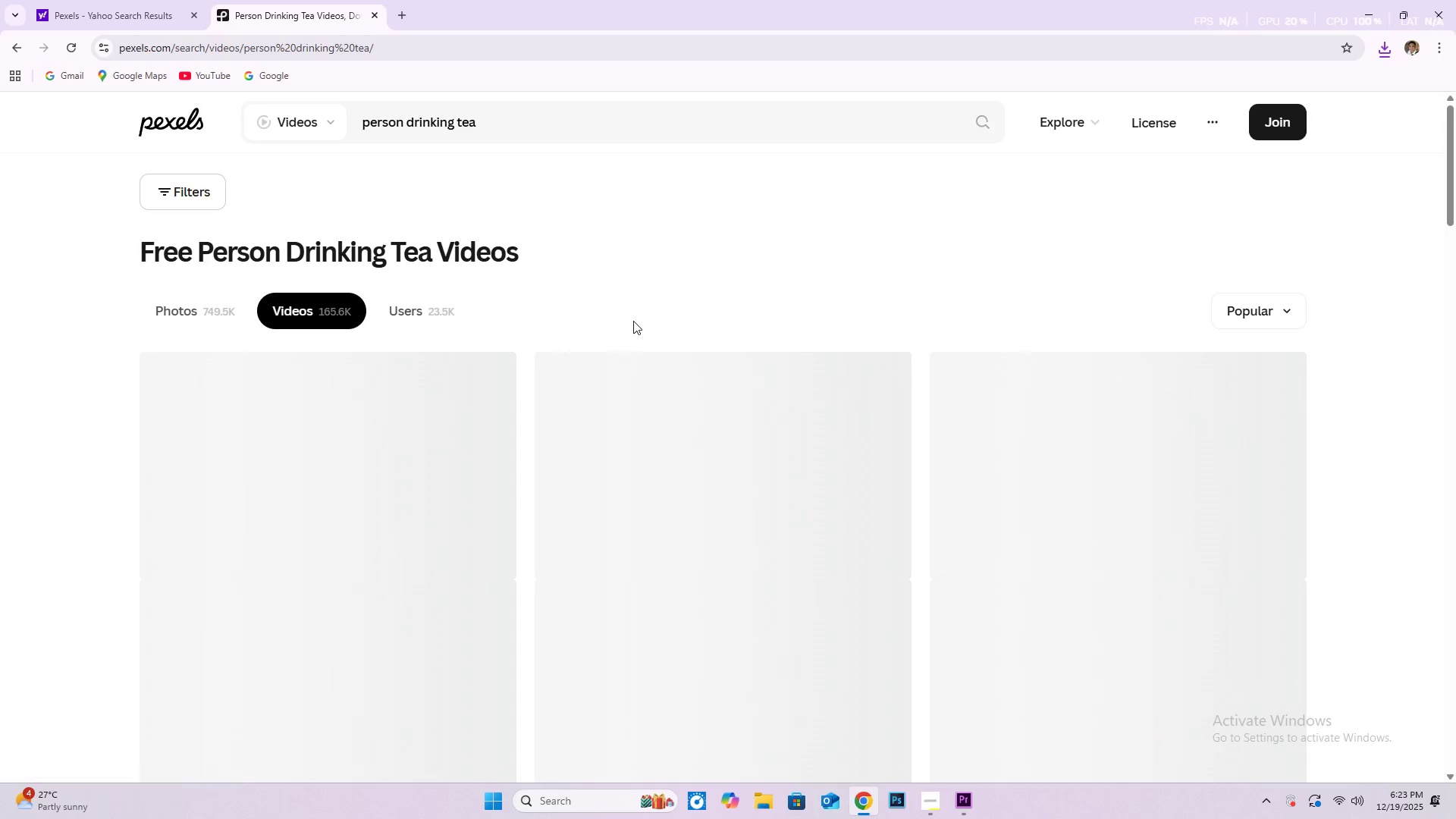 
scroll: coordinate [406, 472], scroll_direction: down, amount: 36.0
 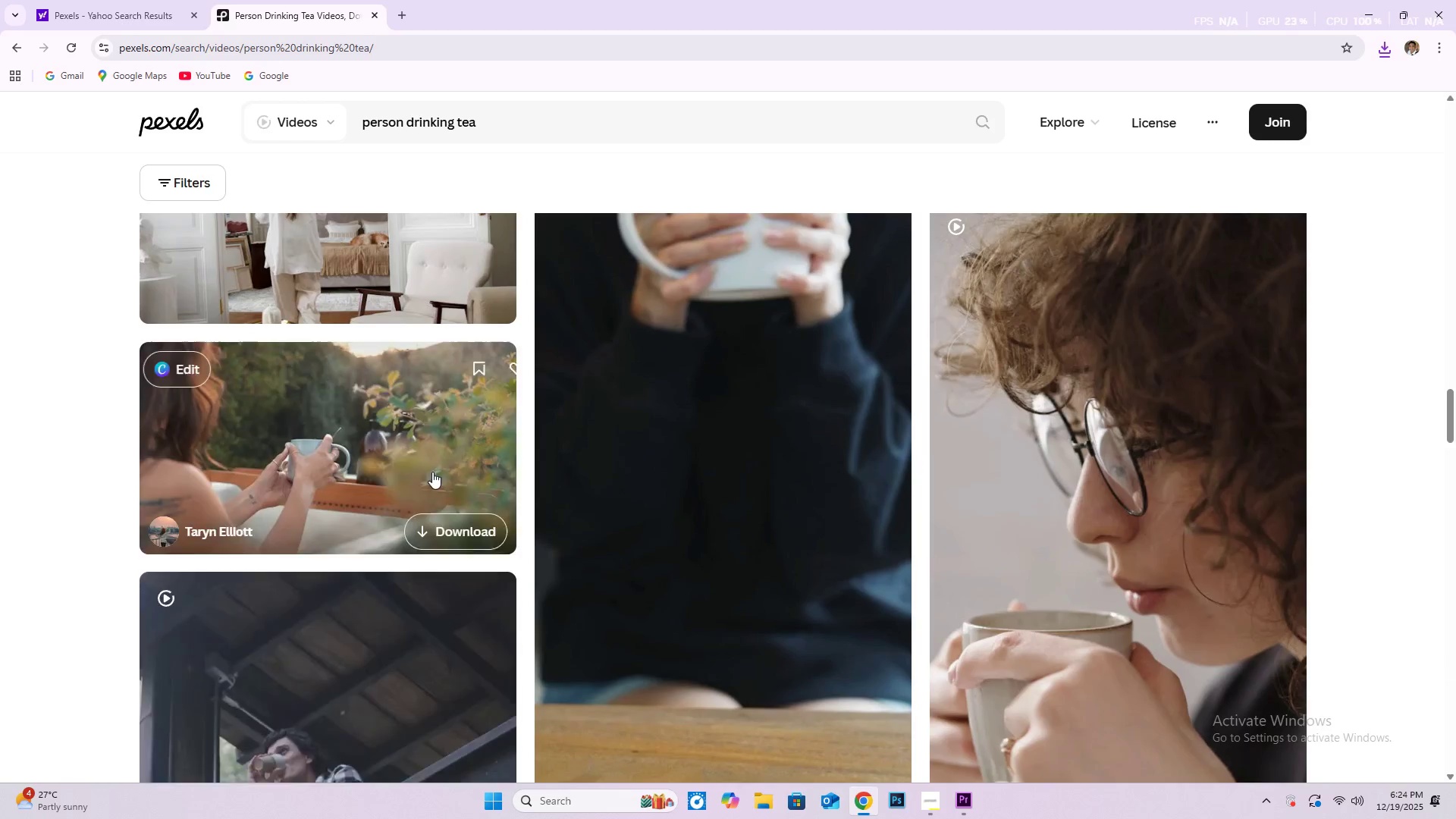 
scroll: coordinate [435, 470], scroll_direction: down, amount: 2.0
 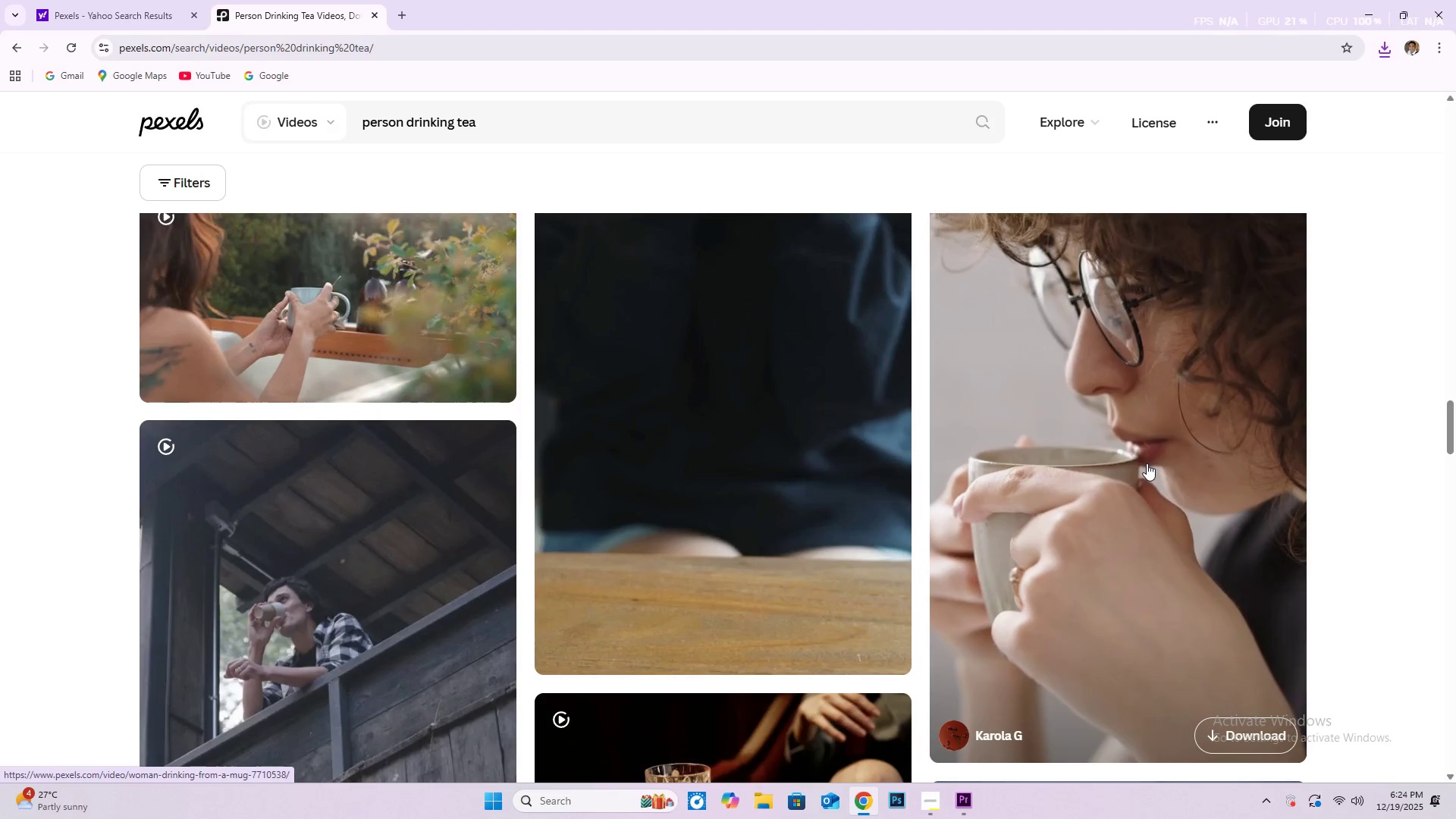 
wait(15.65)
 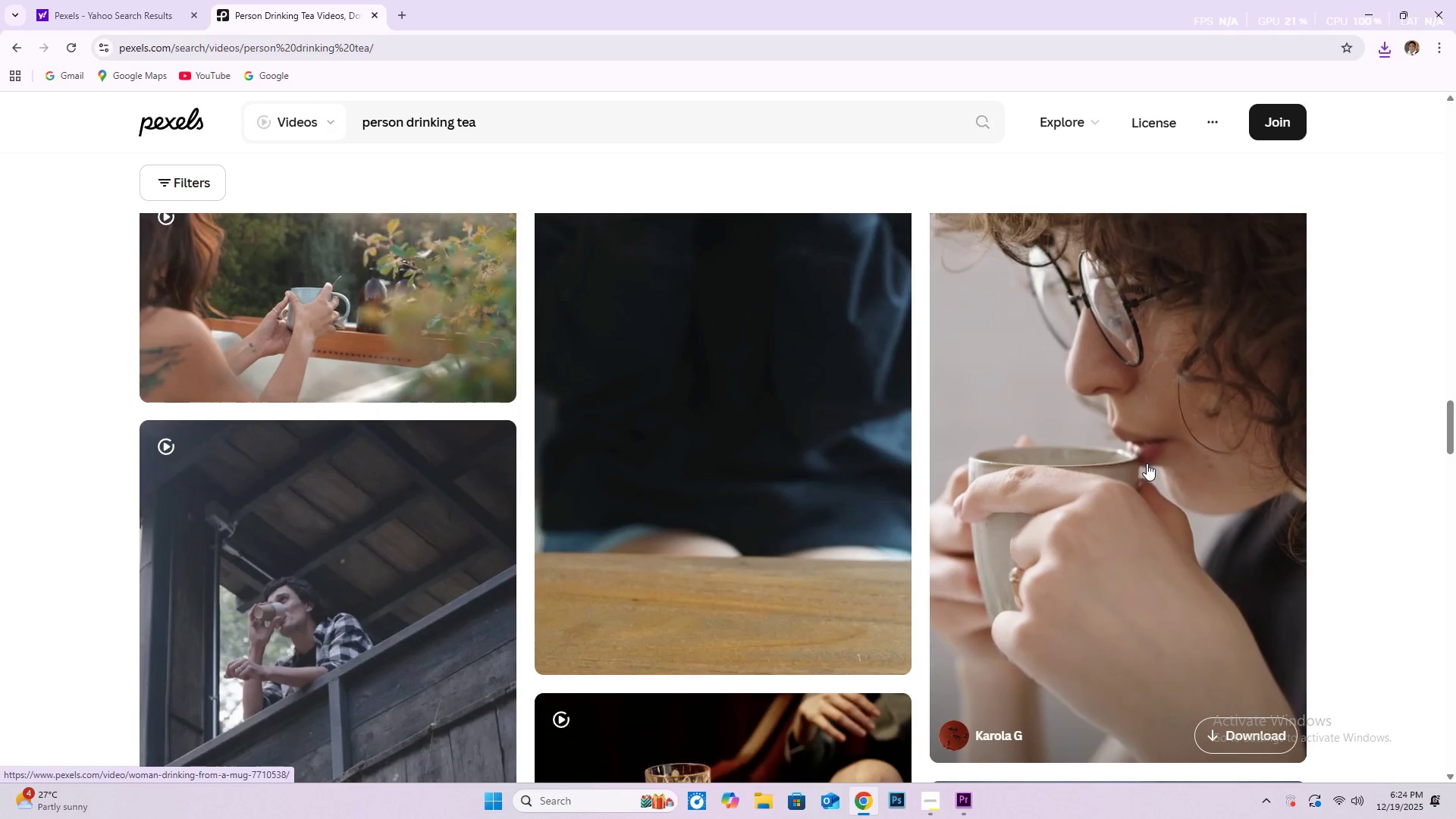 
left_click([1147, 463])
 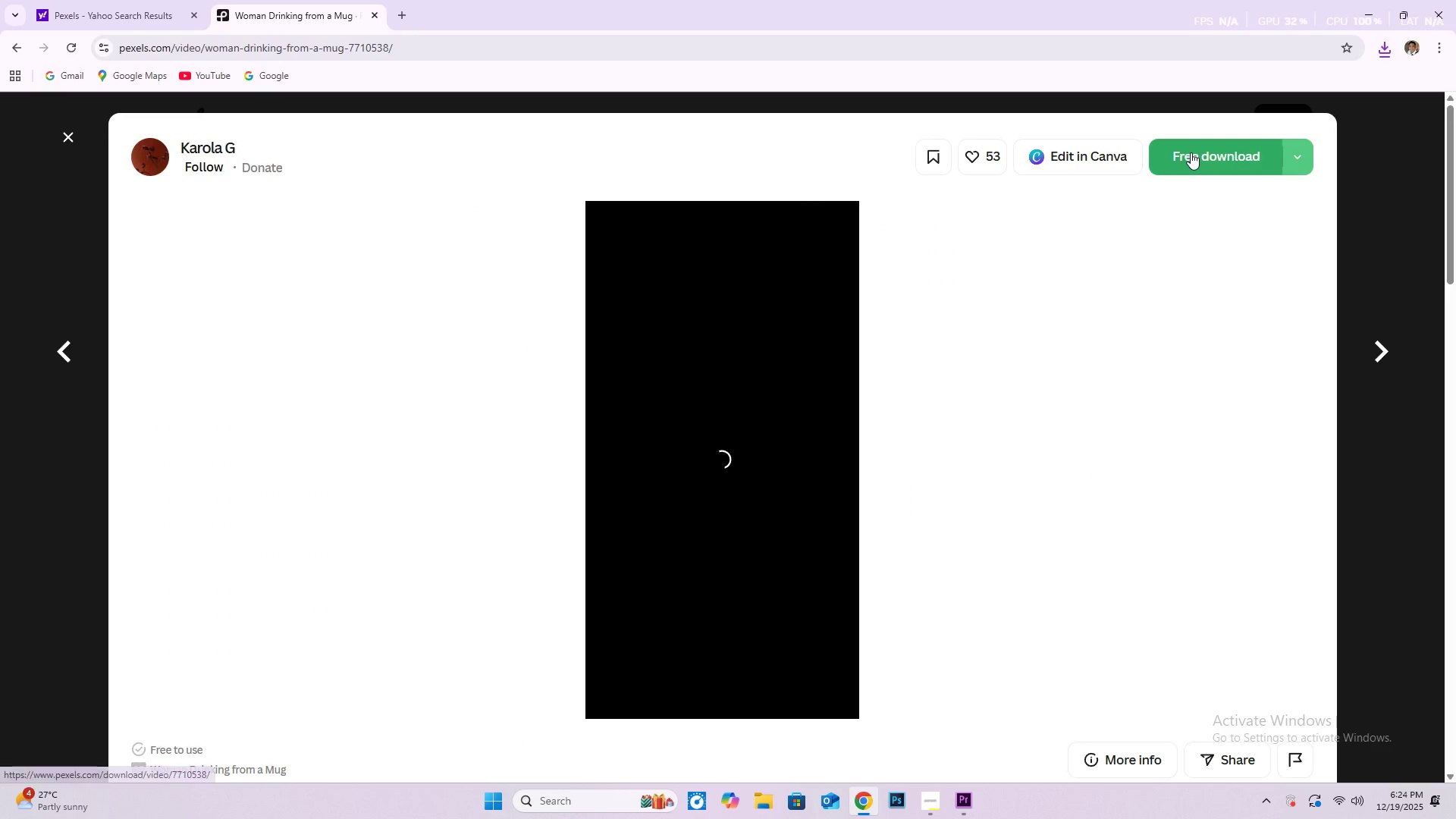 
left_click([1186, 152])
 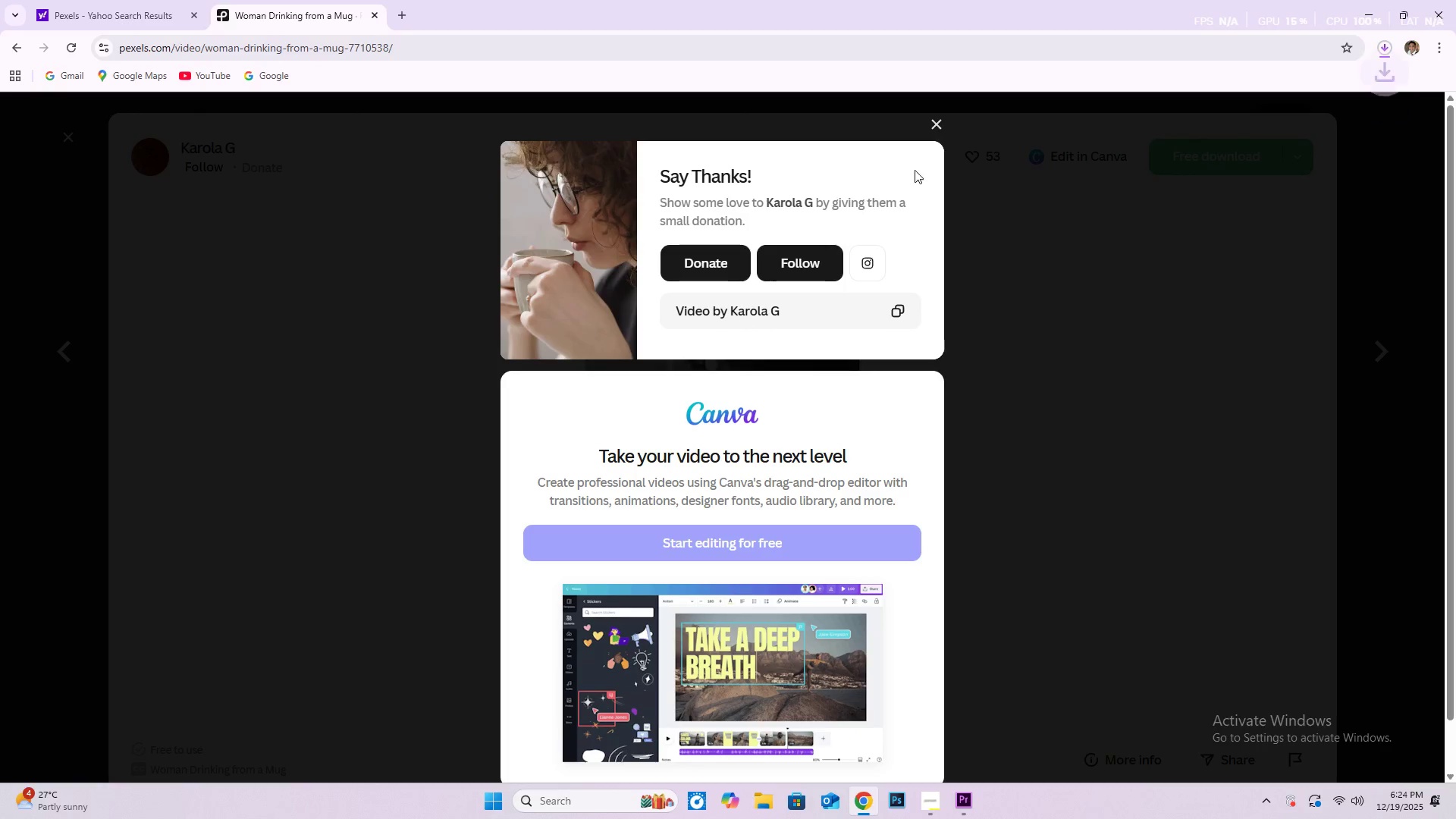 
left_click([934, 124])
 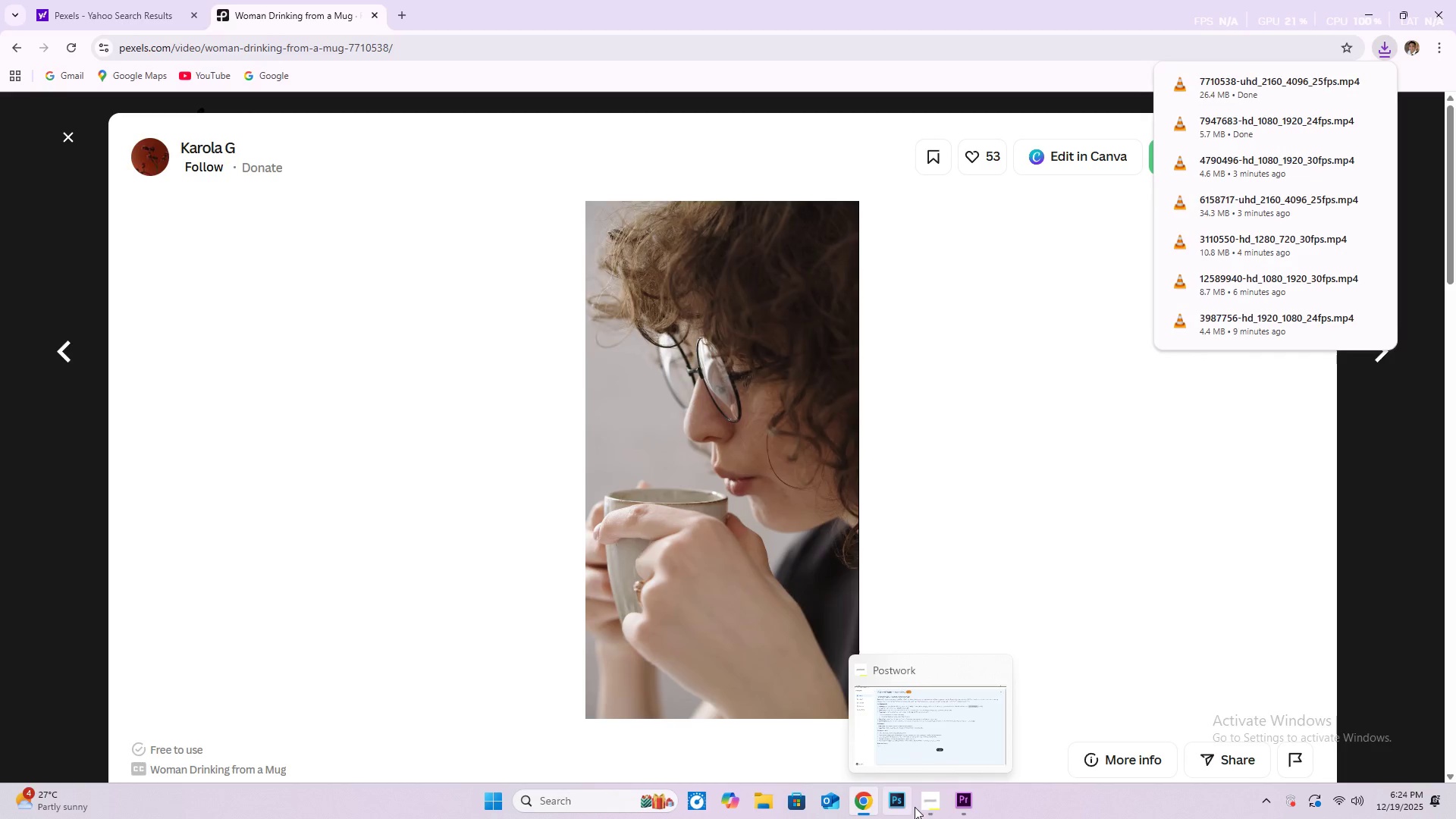 
left_click([935, 803])
 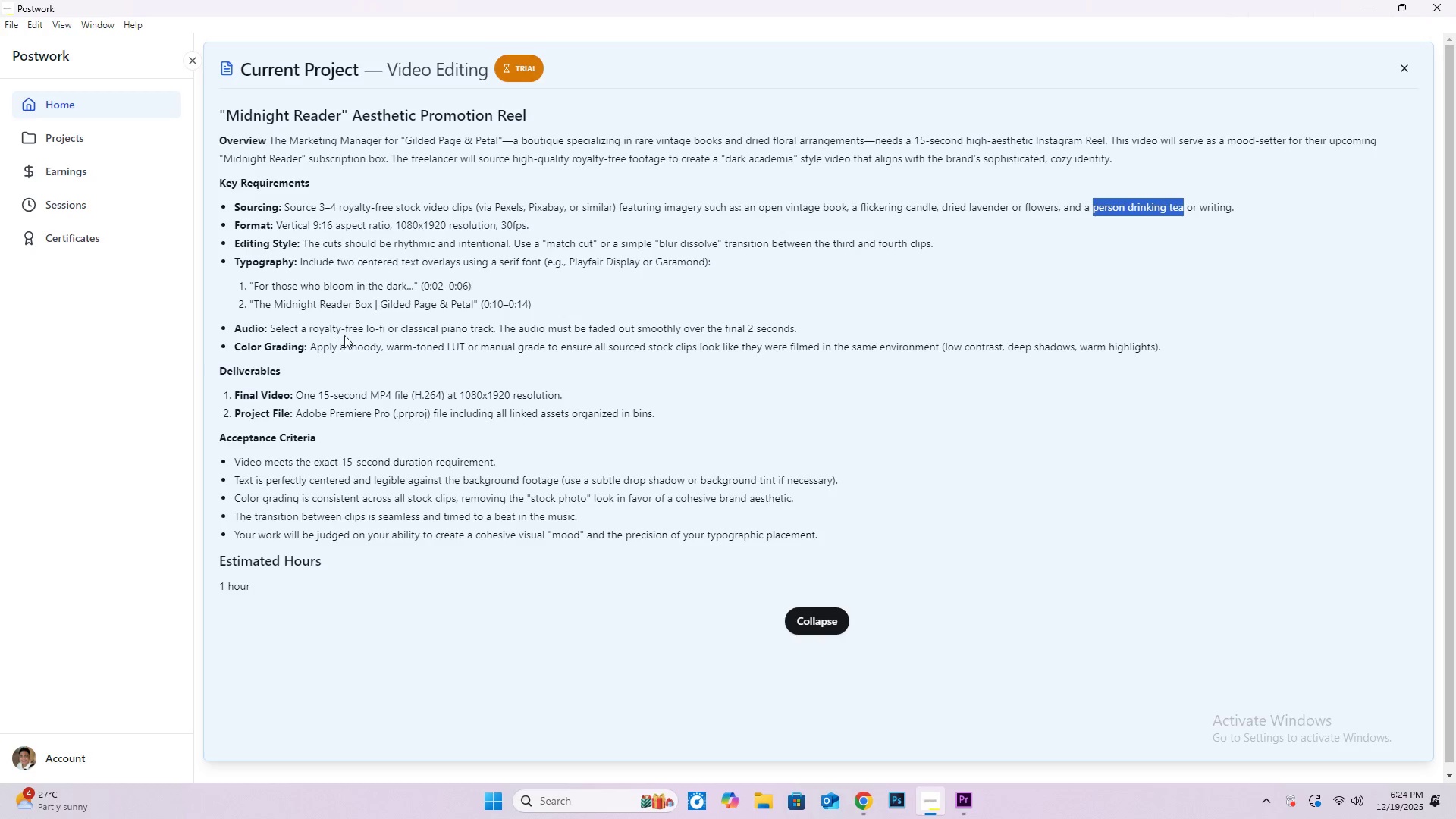 
wait(7.38)
 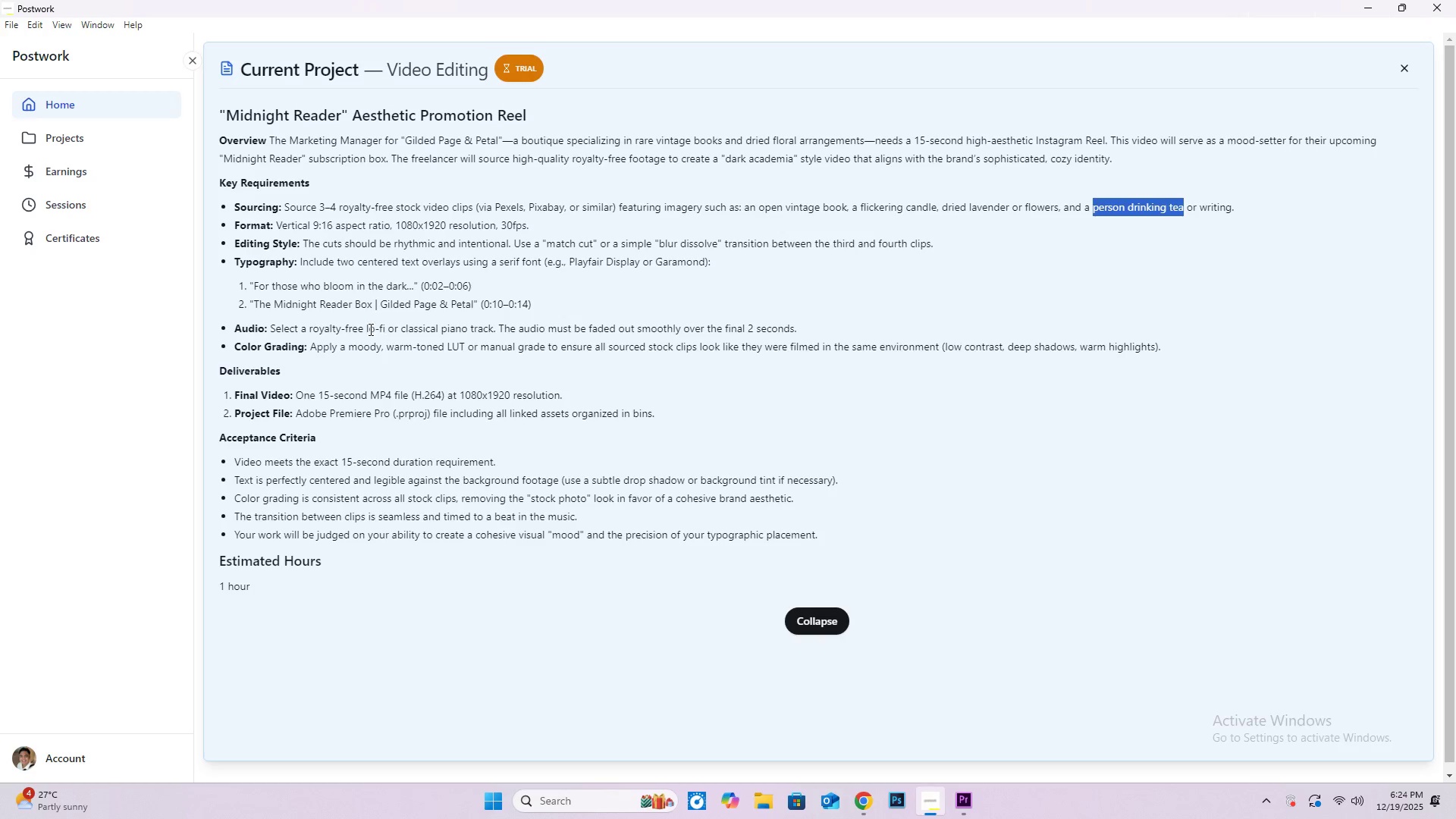 
left_click([862, 804])
 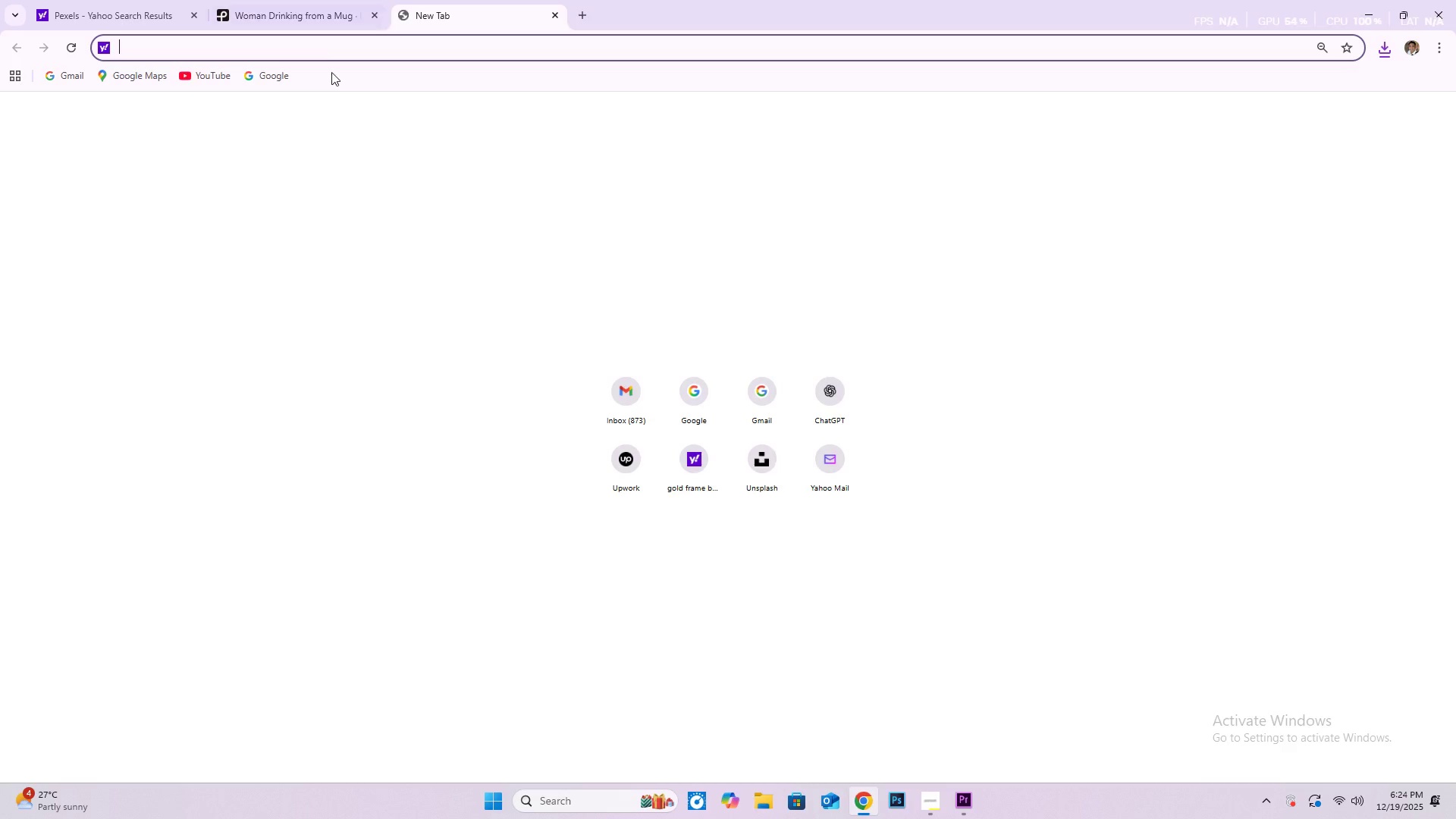 
left_click([218, 77])
 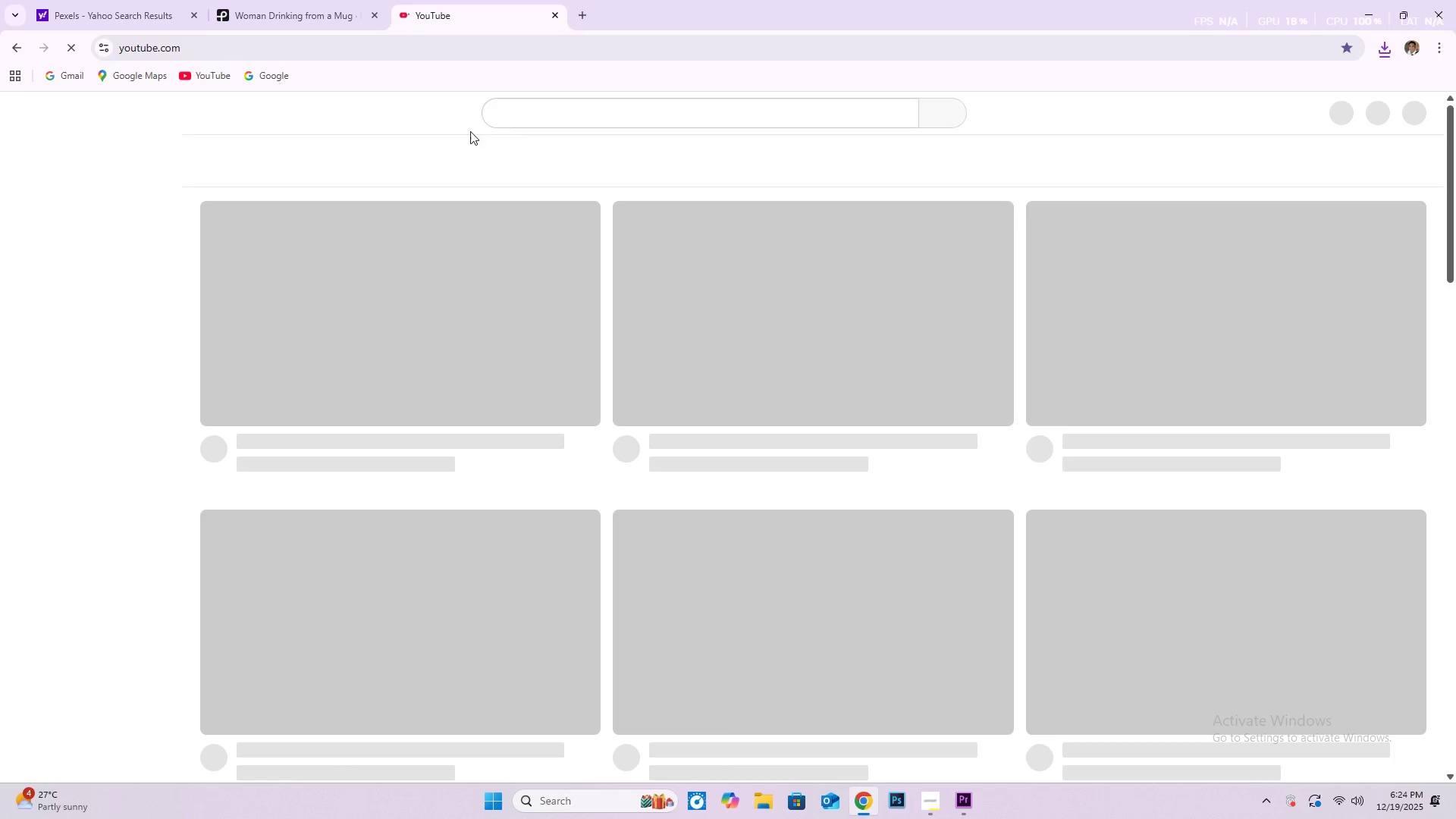 
left_click([535, 118])
 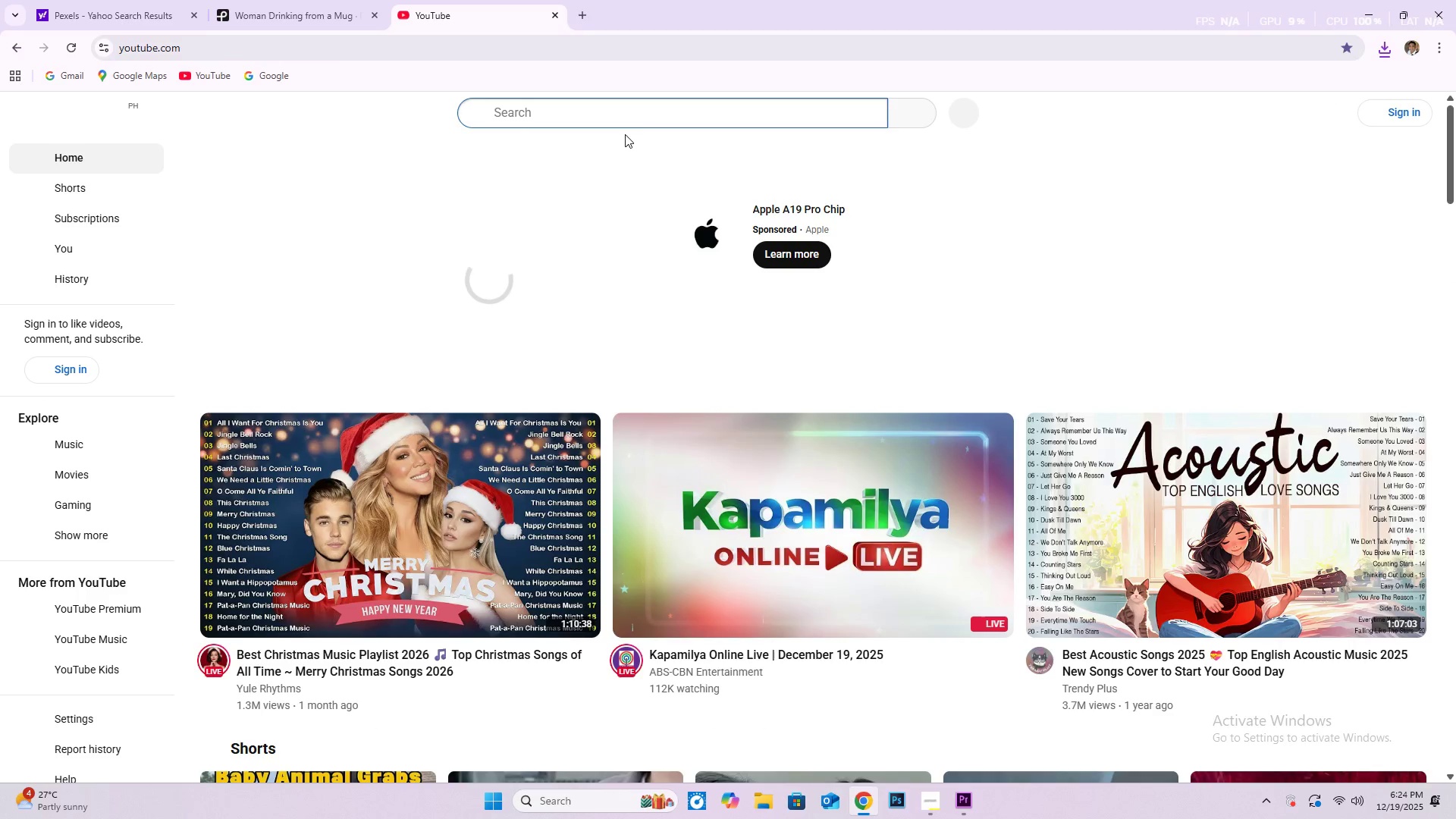 
type(lo-fi )
 